 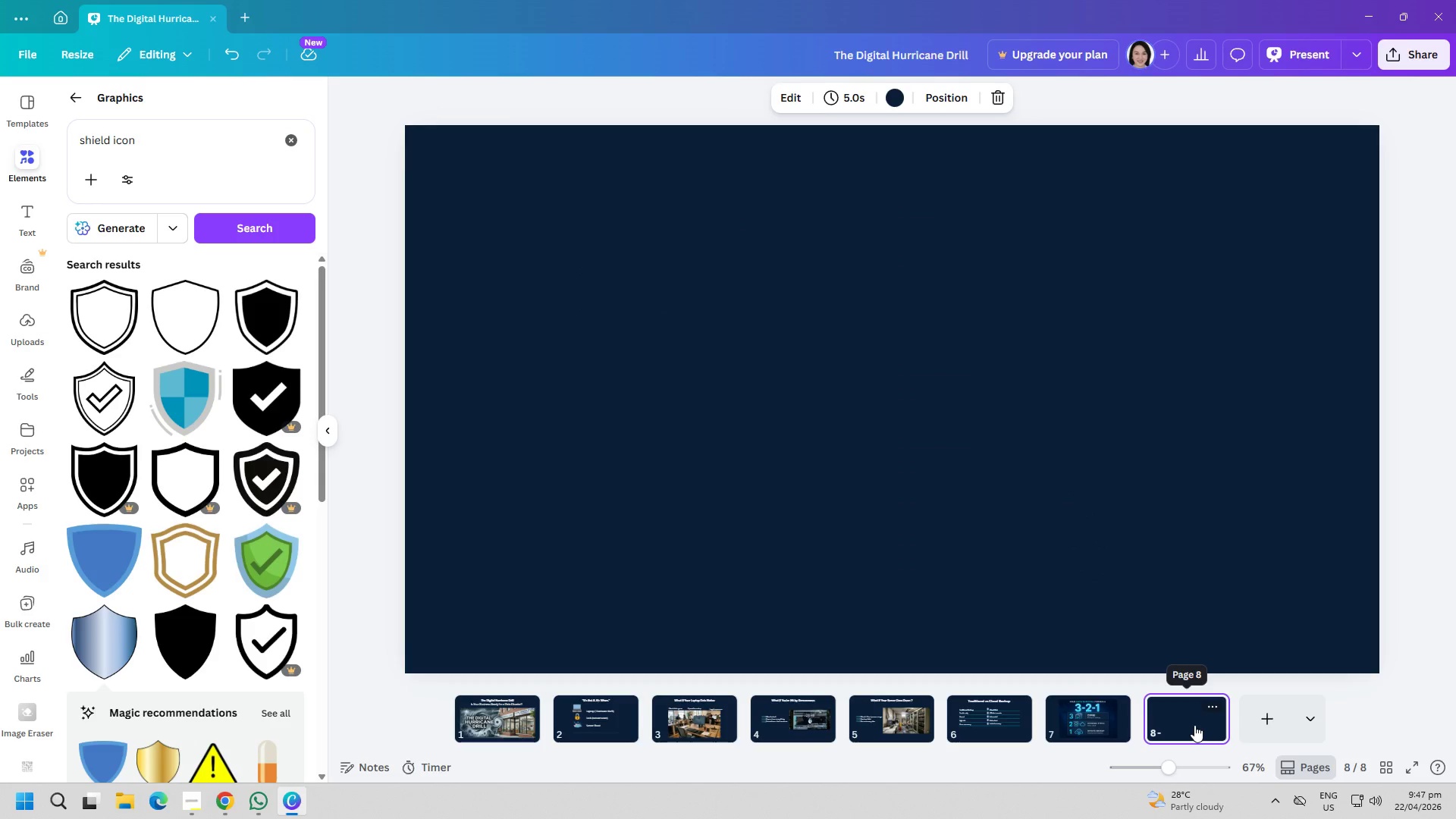 
left_click([29, 192])
 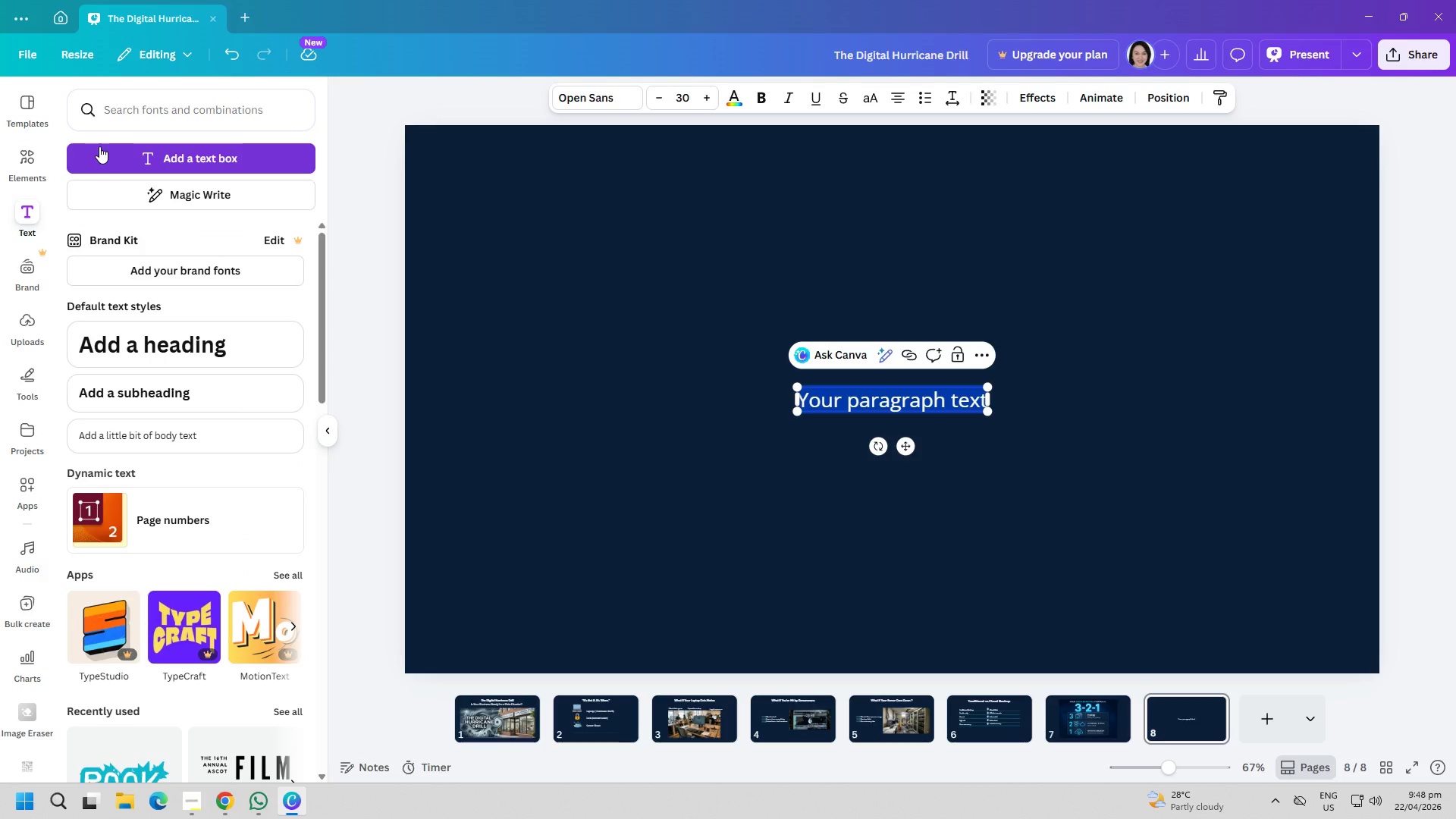 
type("What )
key(Backspace)
type('S)
key(Backspace)
type(s wR)
key(Backspace)
key(Backspace)
type(Wrong With t)
key(Backspace)
type(This Setup?")
 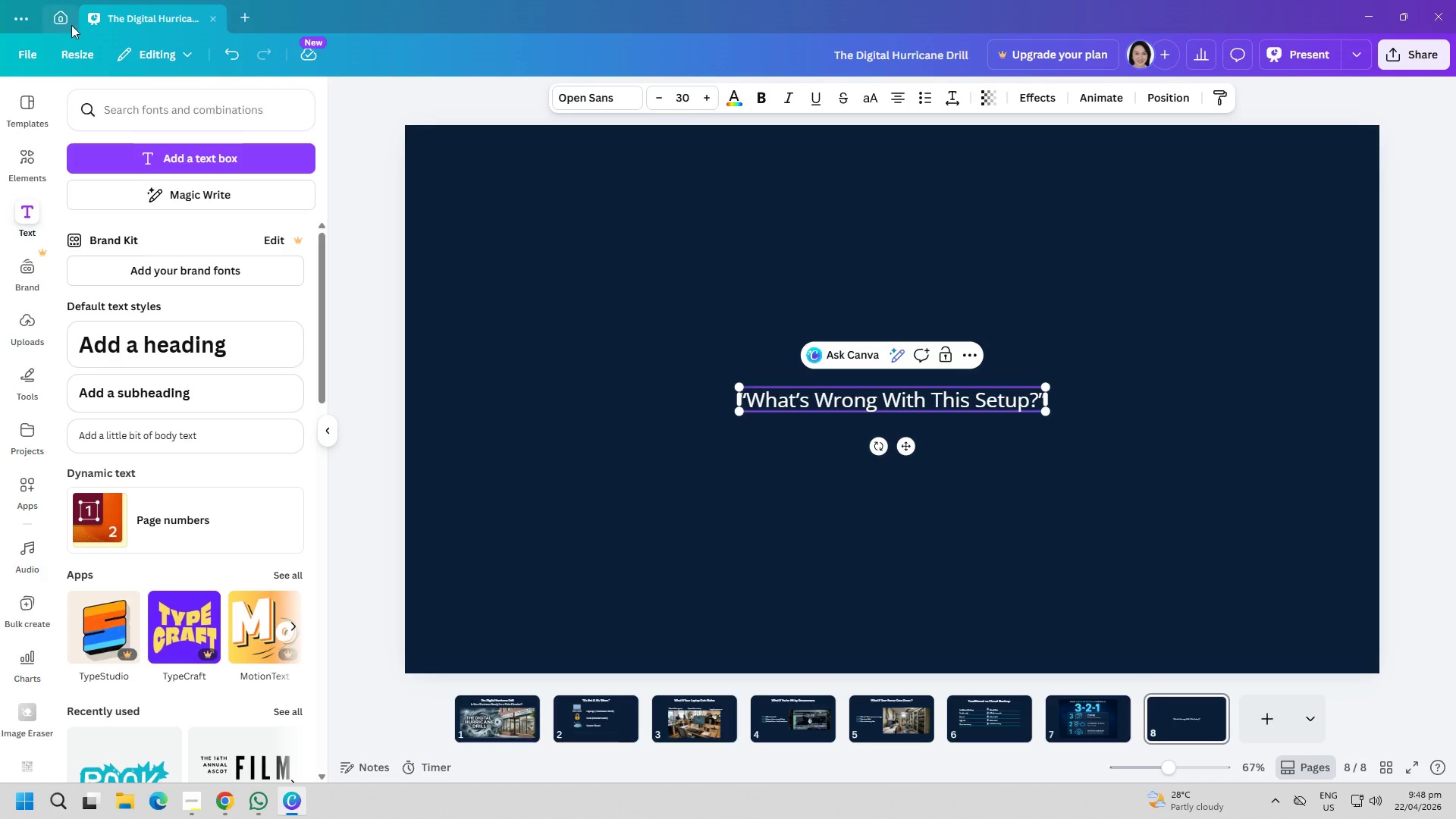 
key(Control+ControlLeft)
 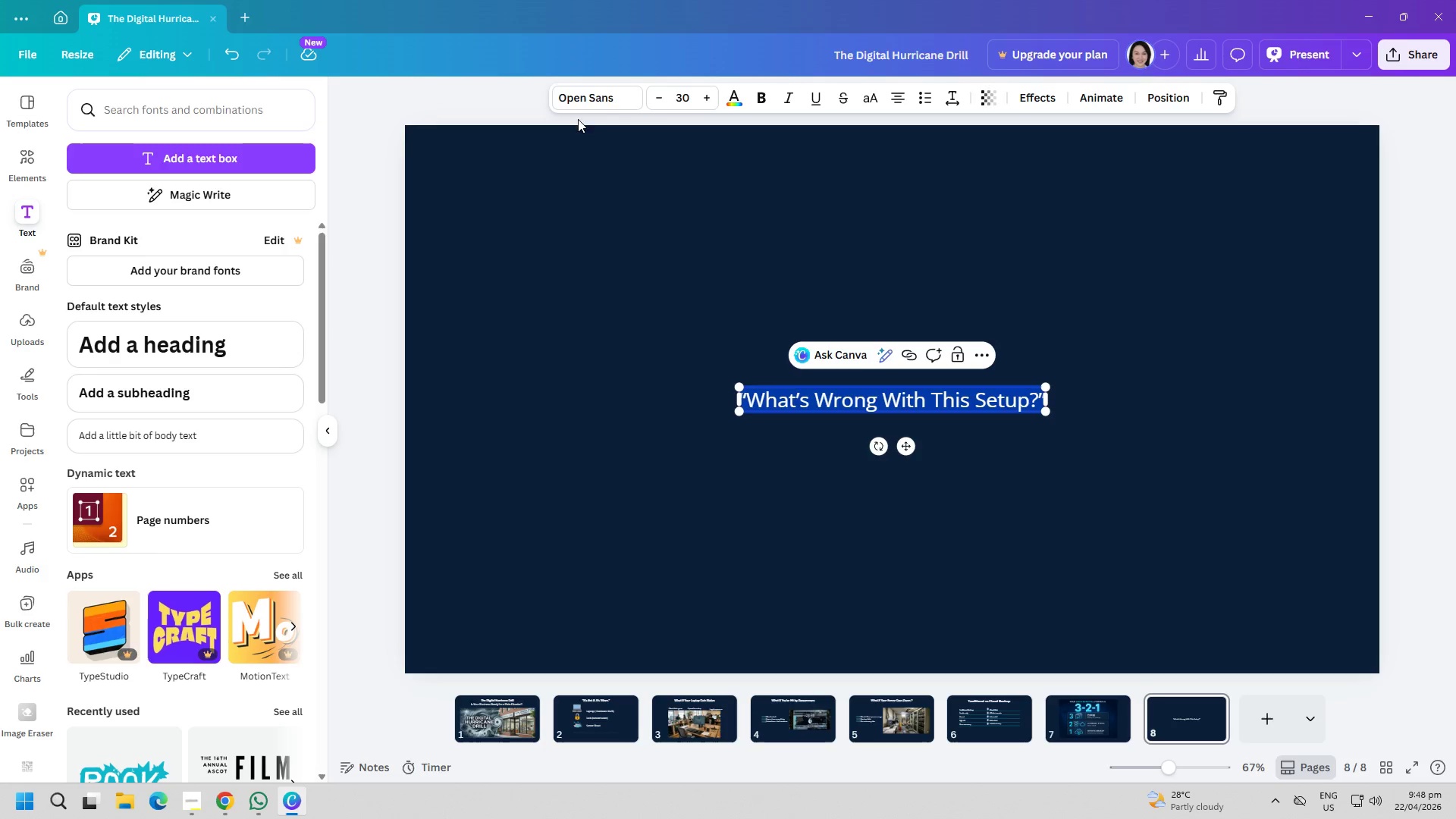 
key(Control+A)
 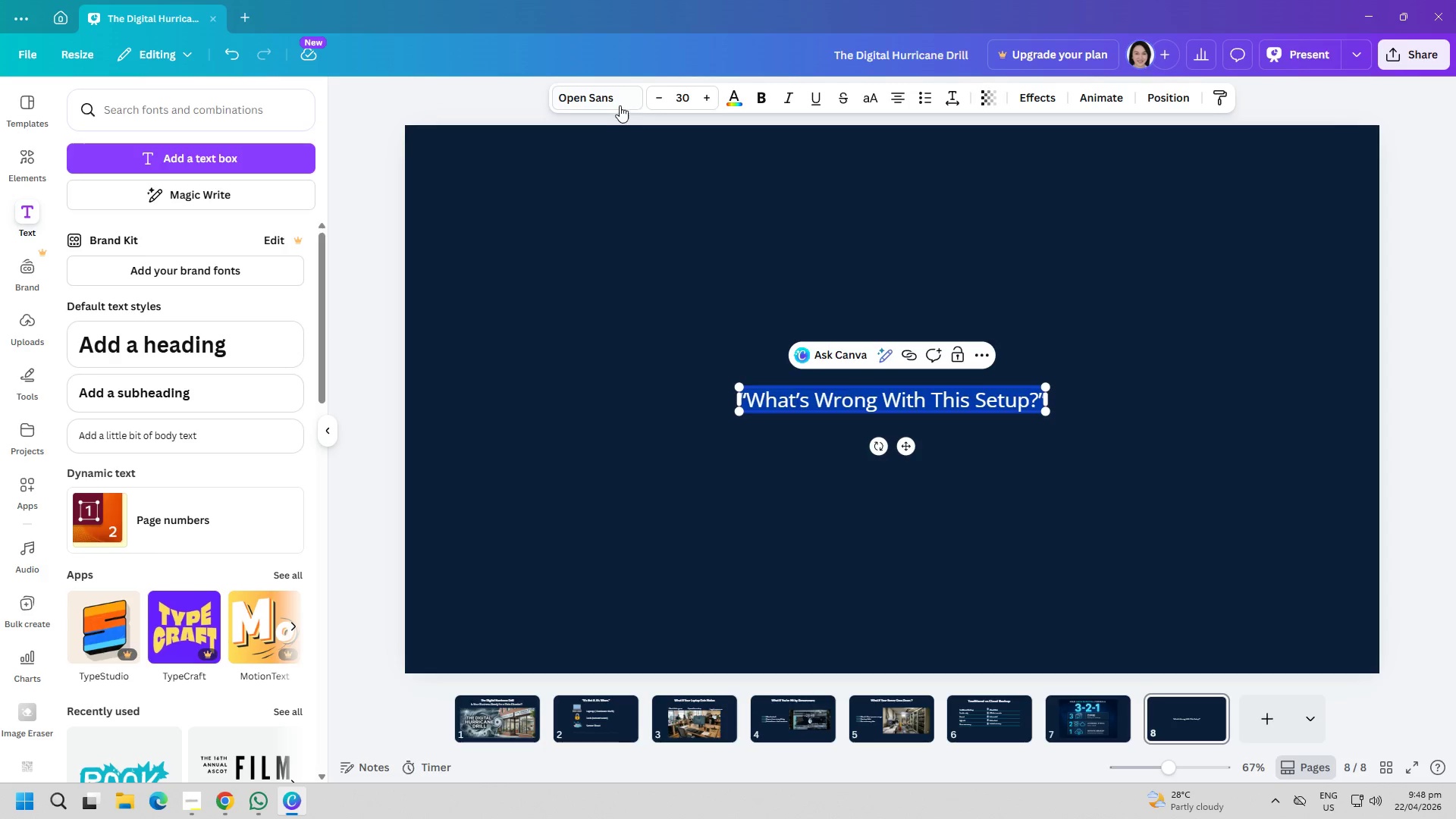 
left_click([616, 104])
 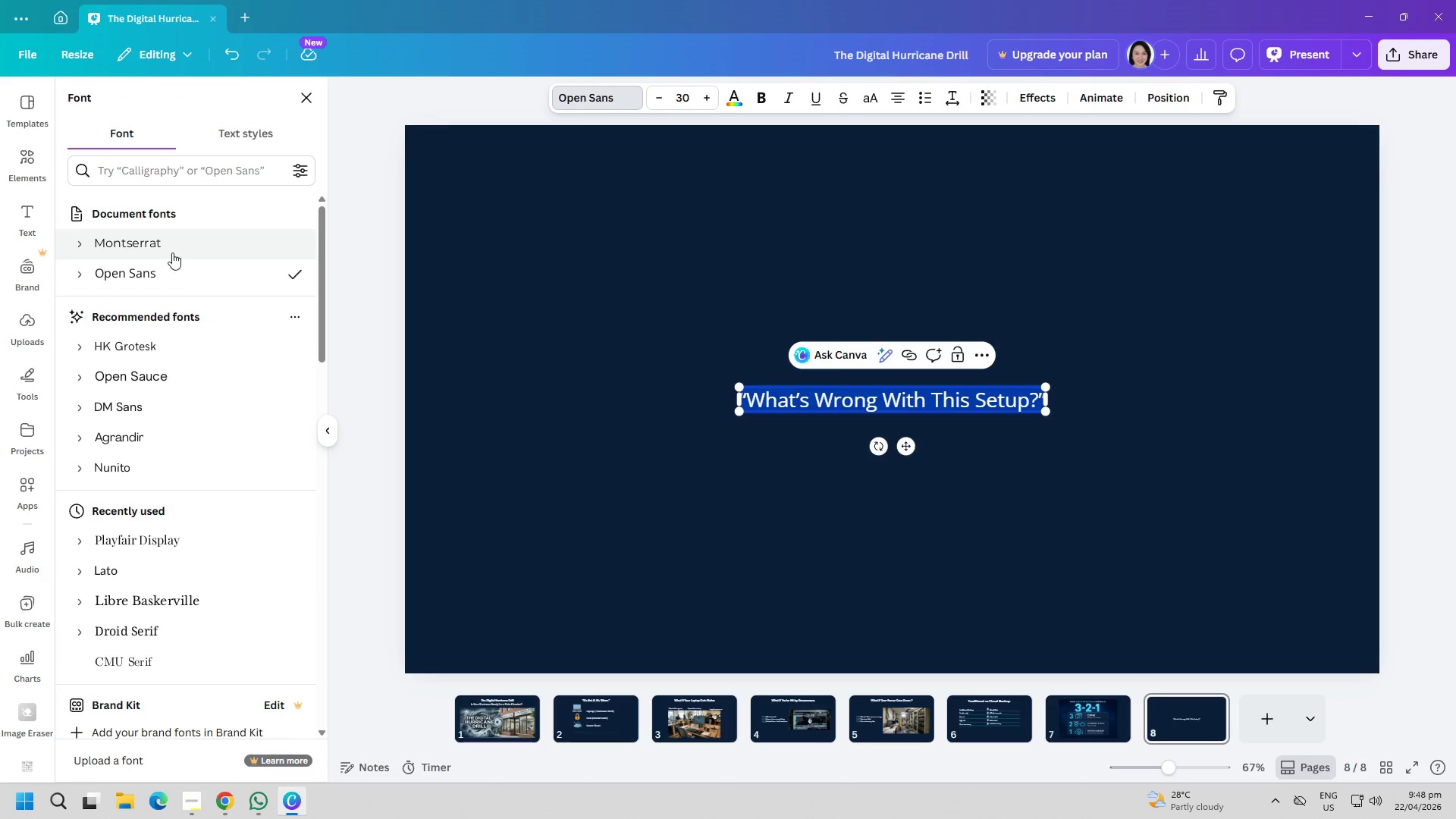 
left_click([169, 249])
 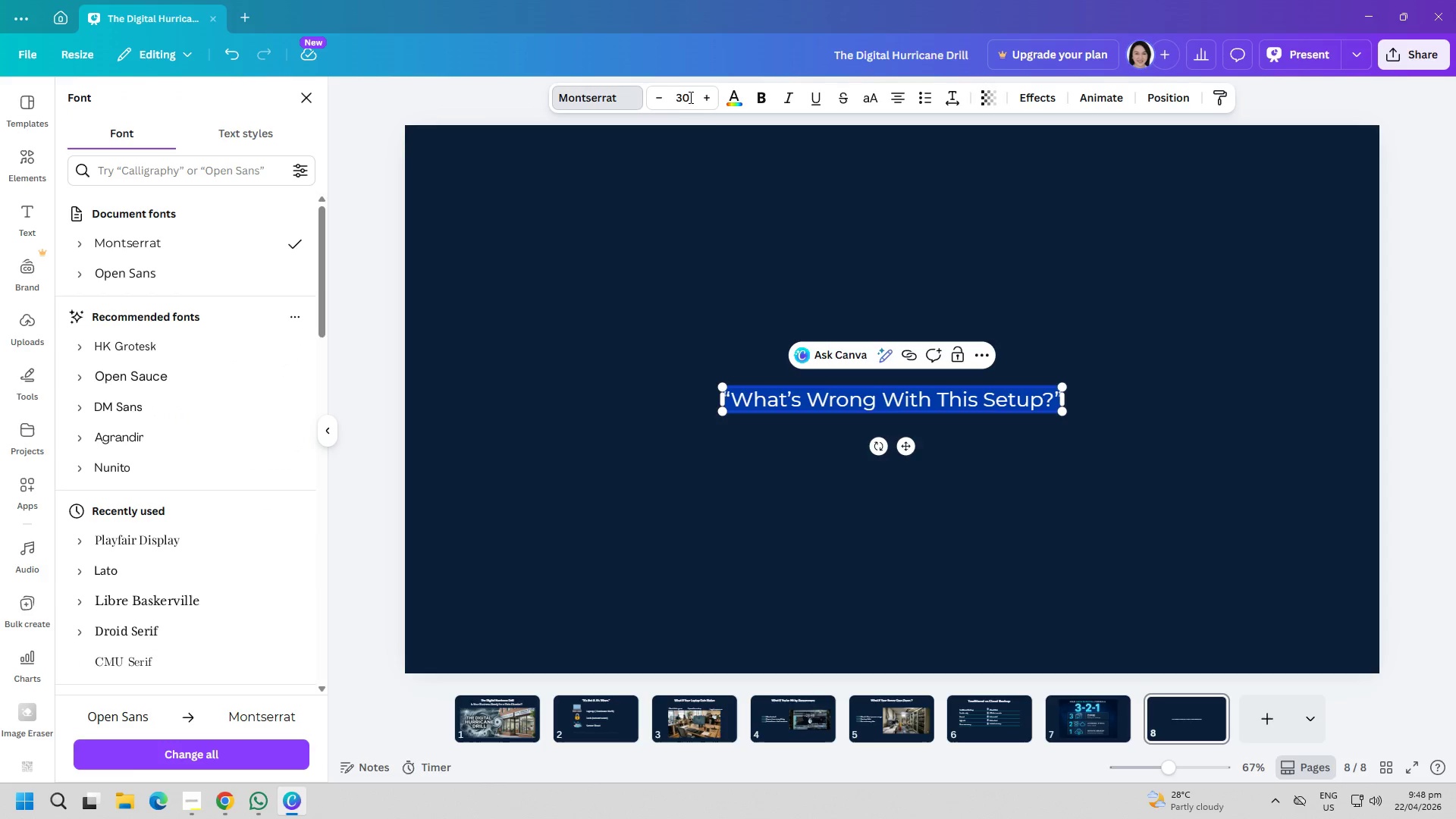 
double_click([689, 97])
 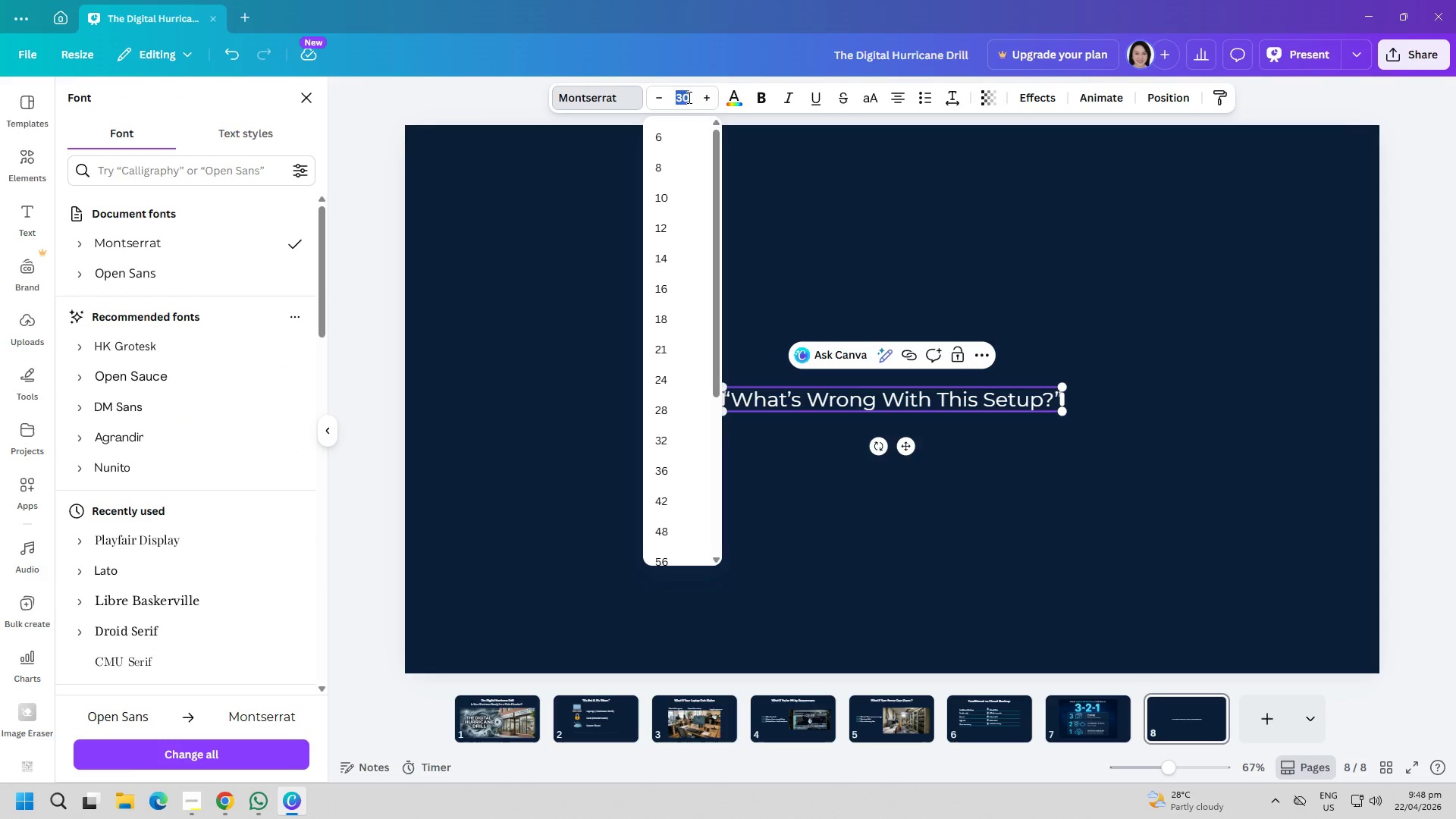 
type(40)
 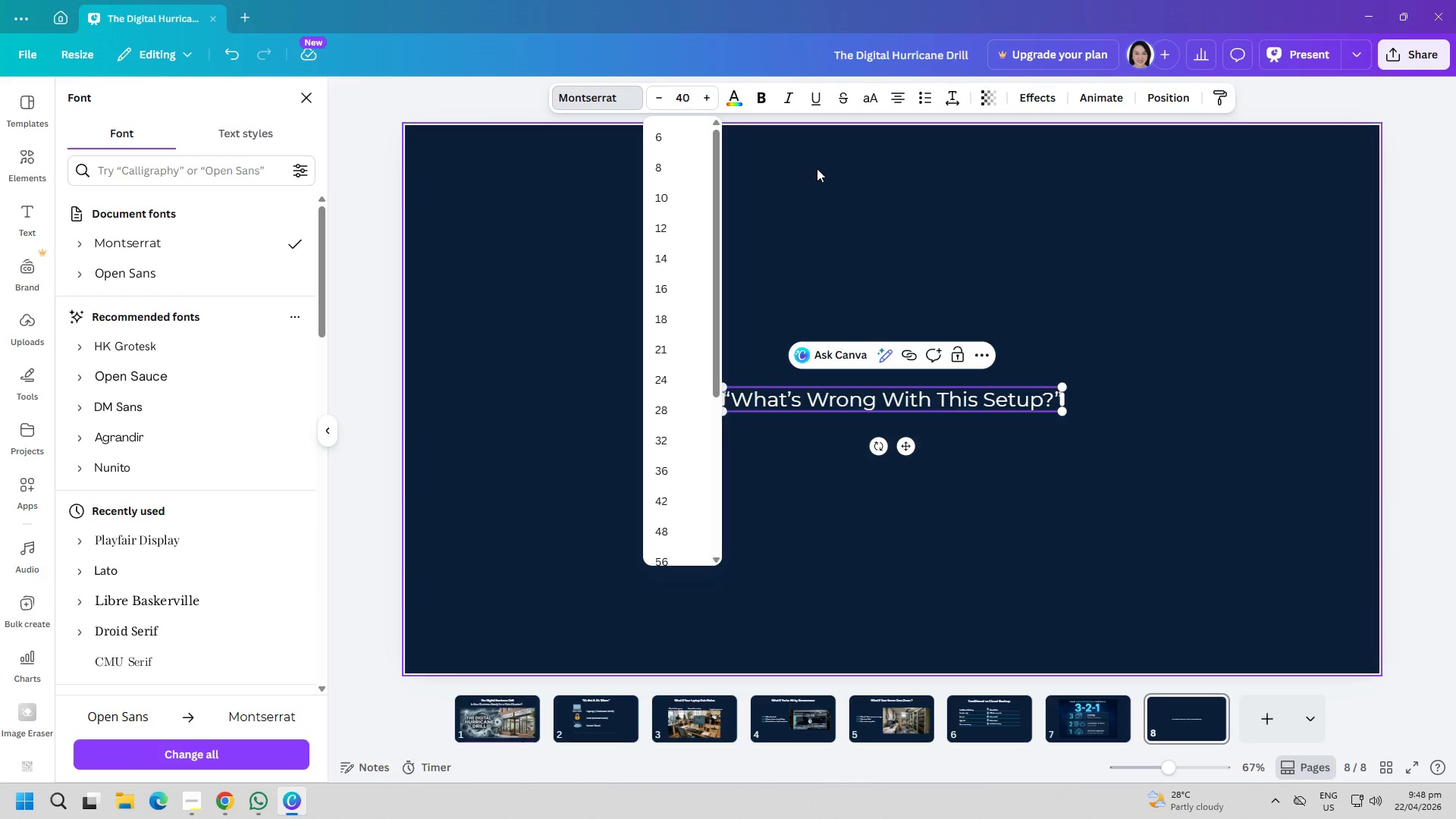 
left_click([822, 160])
 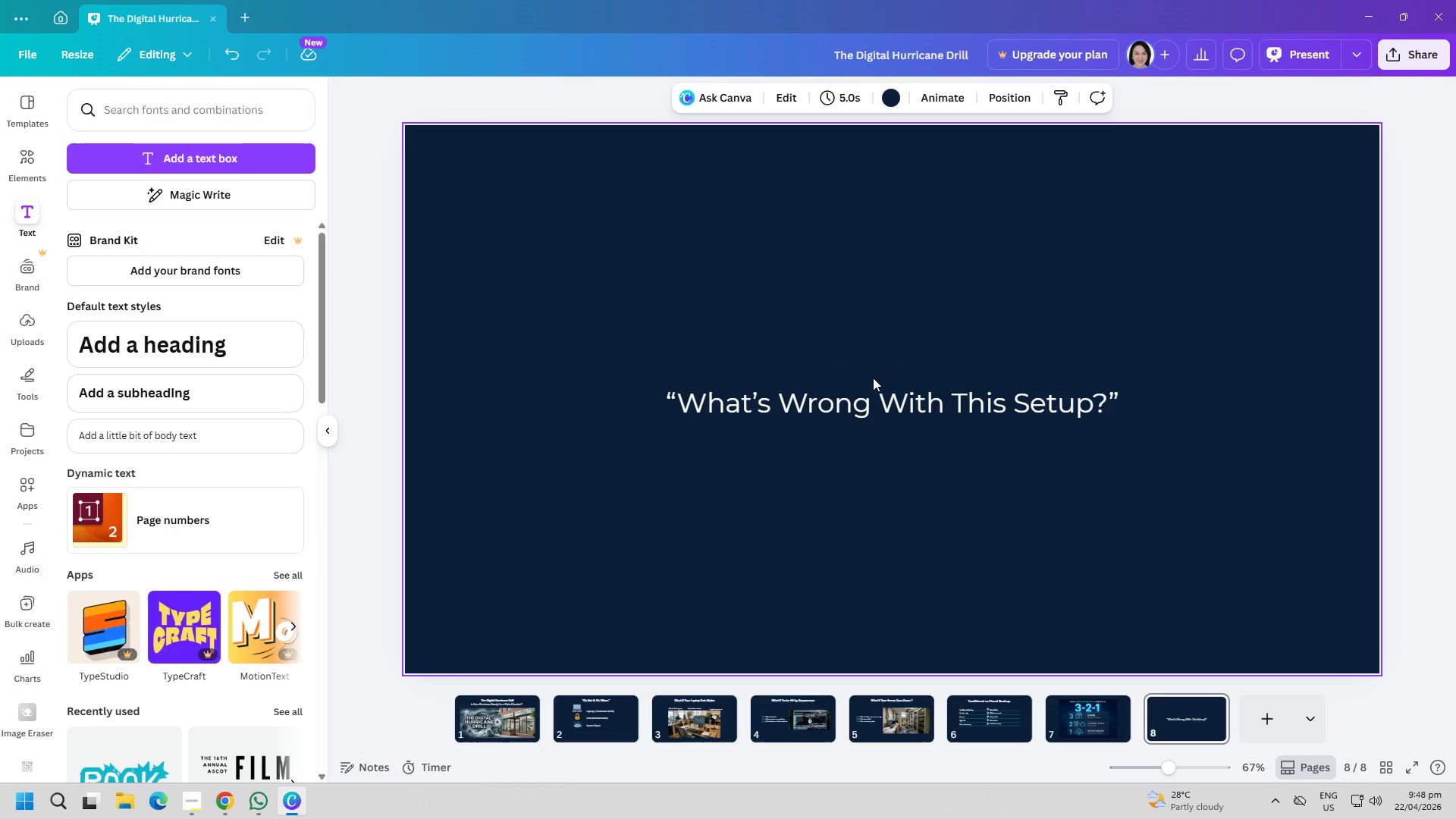 
double_click([868, 412])
 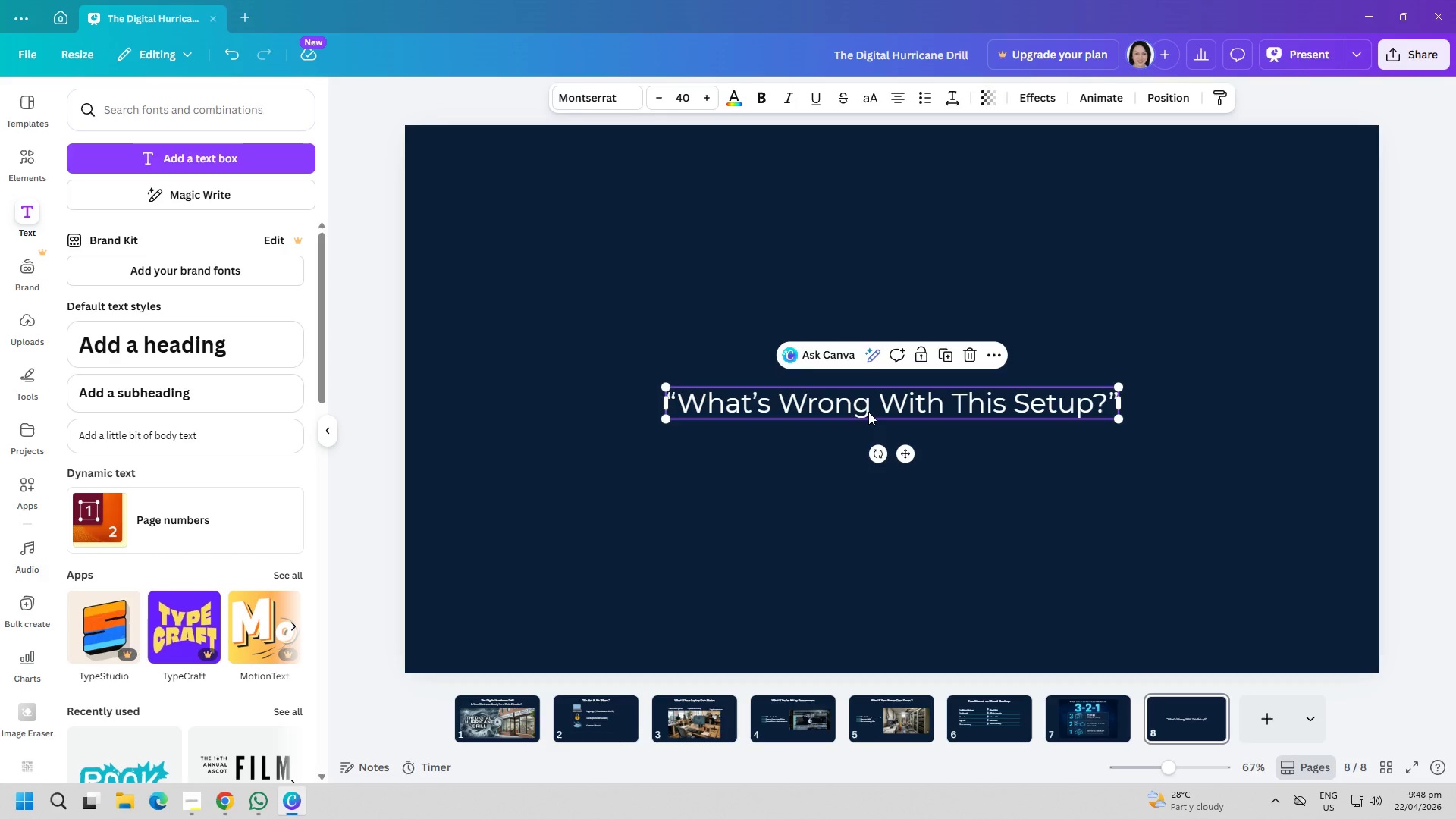 
triple_click([867, 411])
 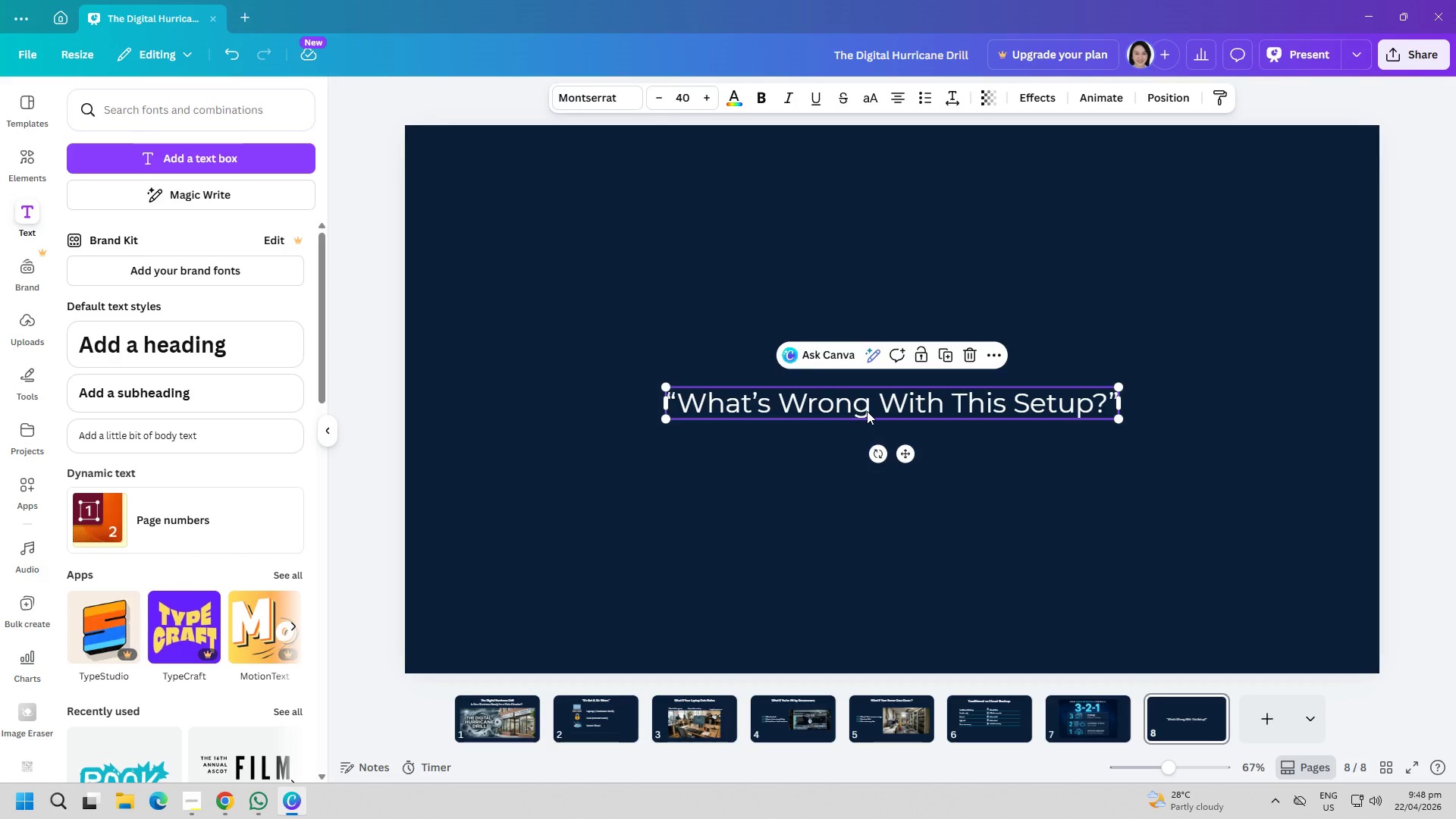 
triple_click([867, 411])
 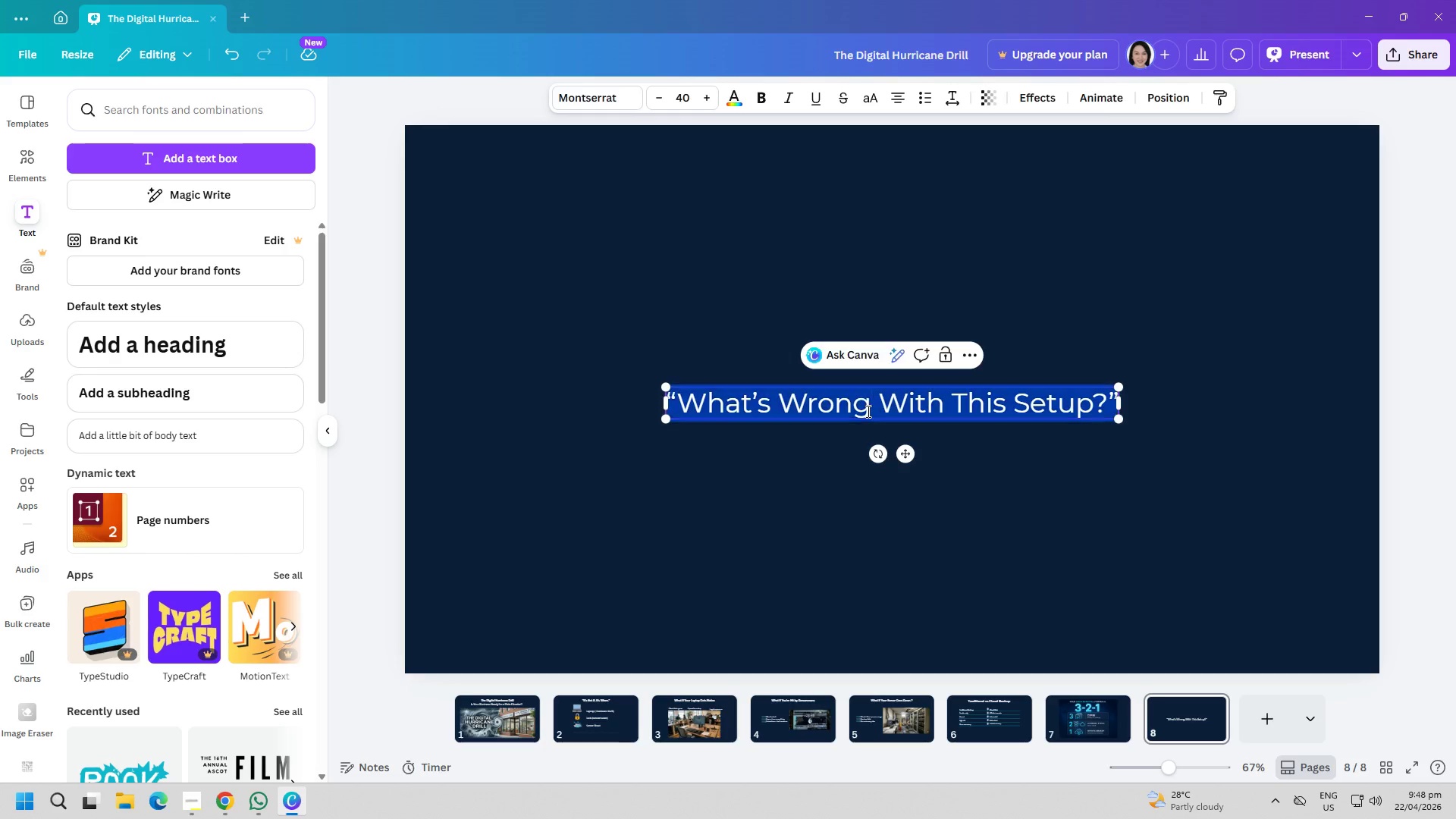 
key(Control+ControlLeft)
 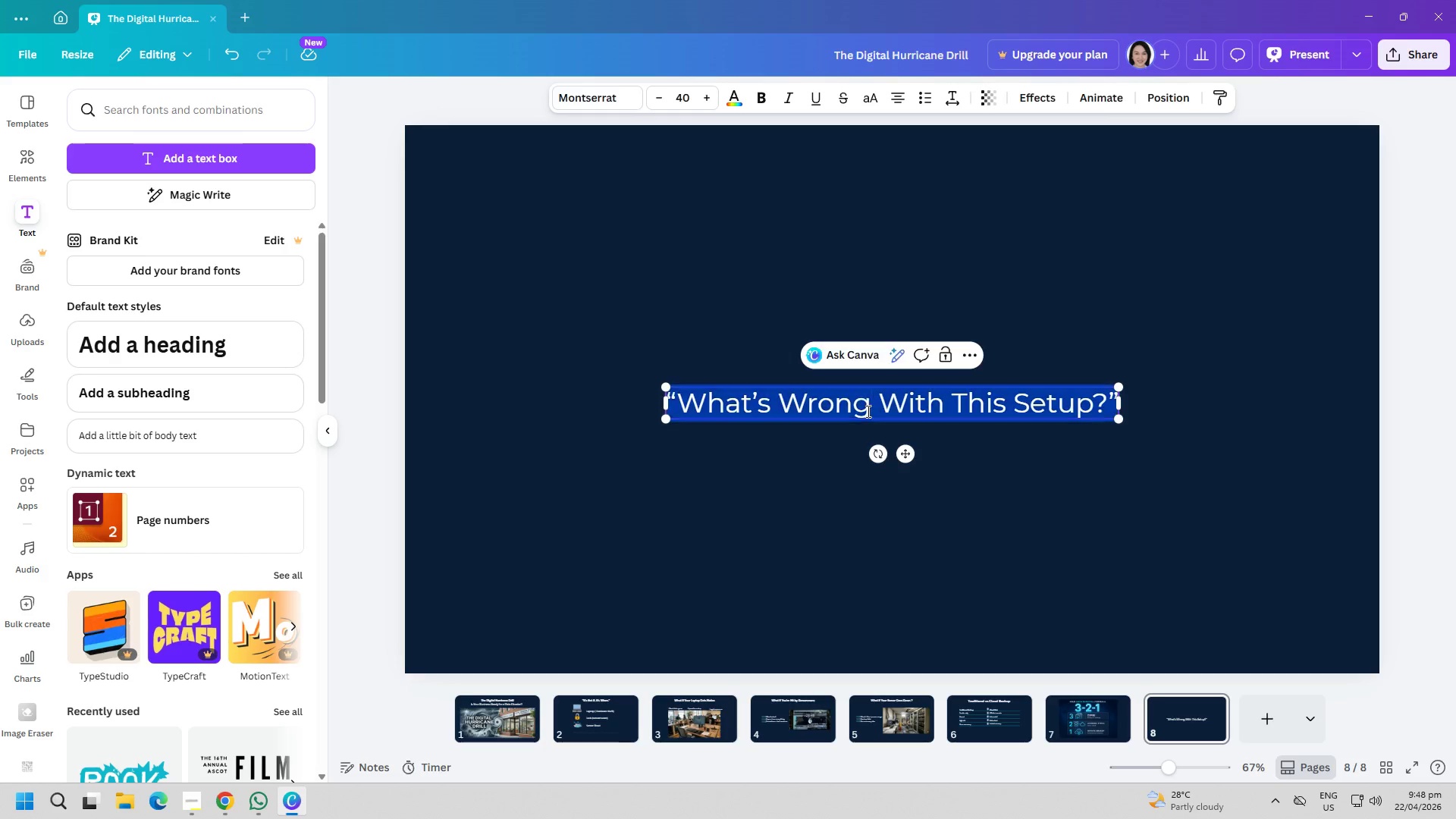 
key(Control+A)
 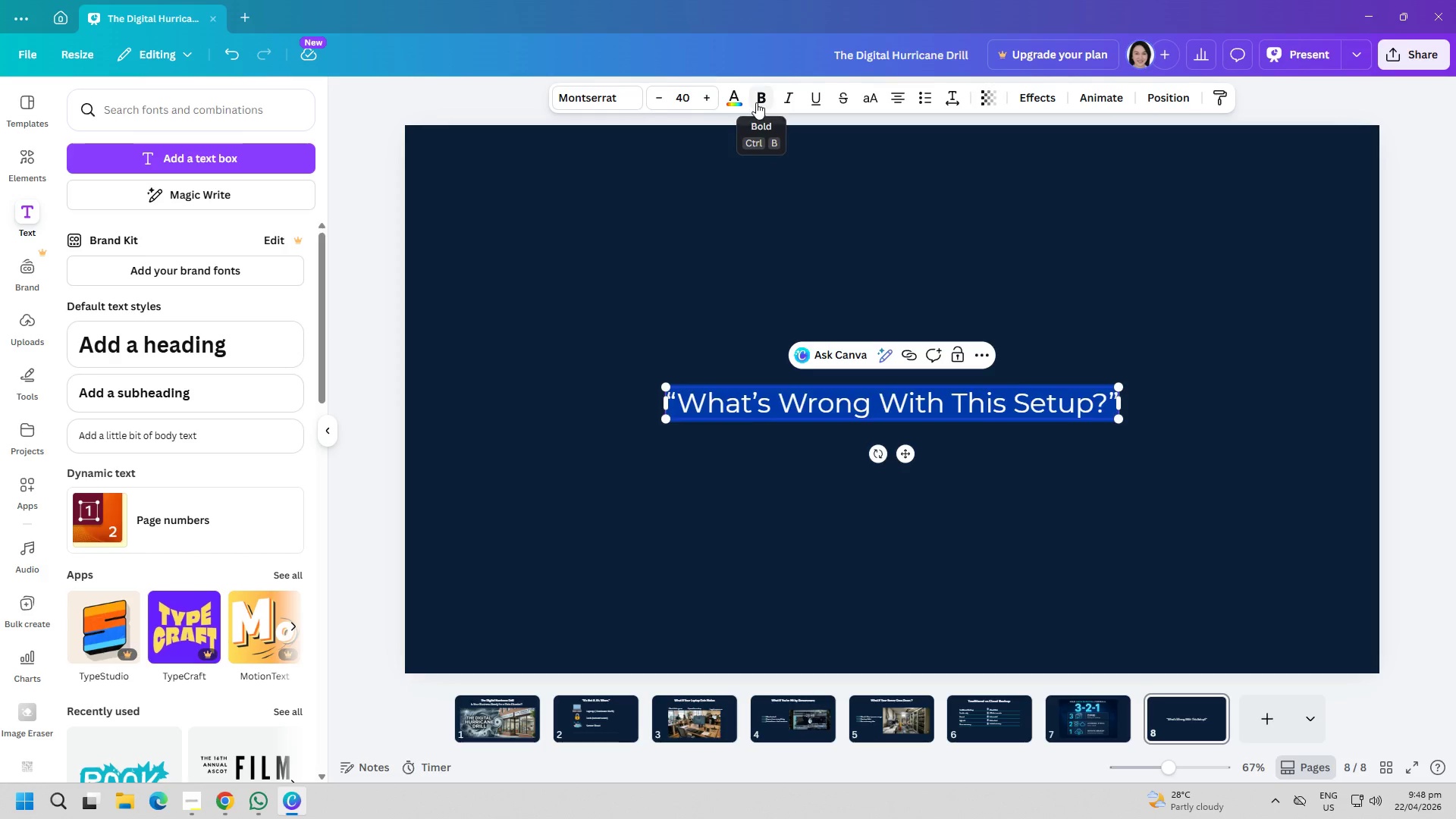 
double_click([755, 260])
 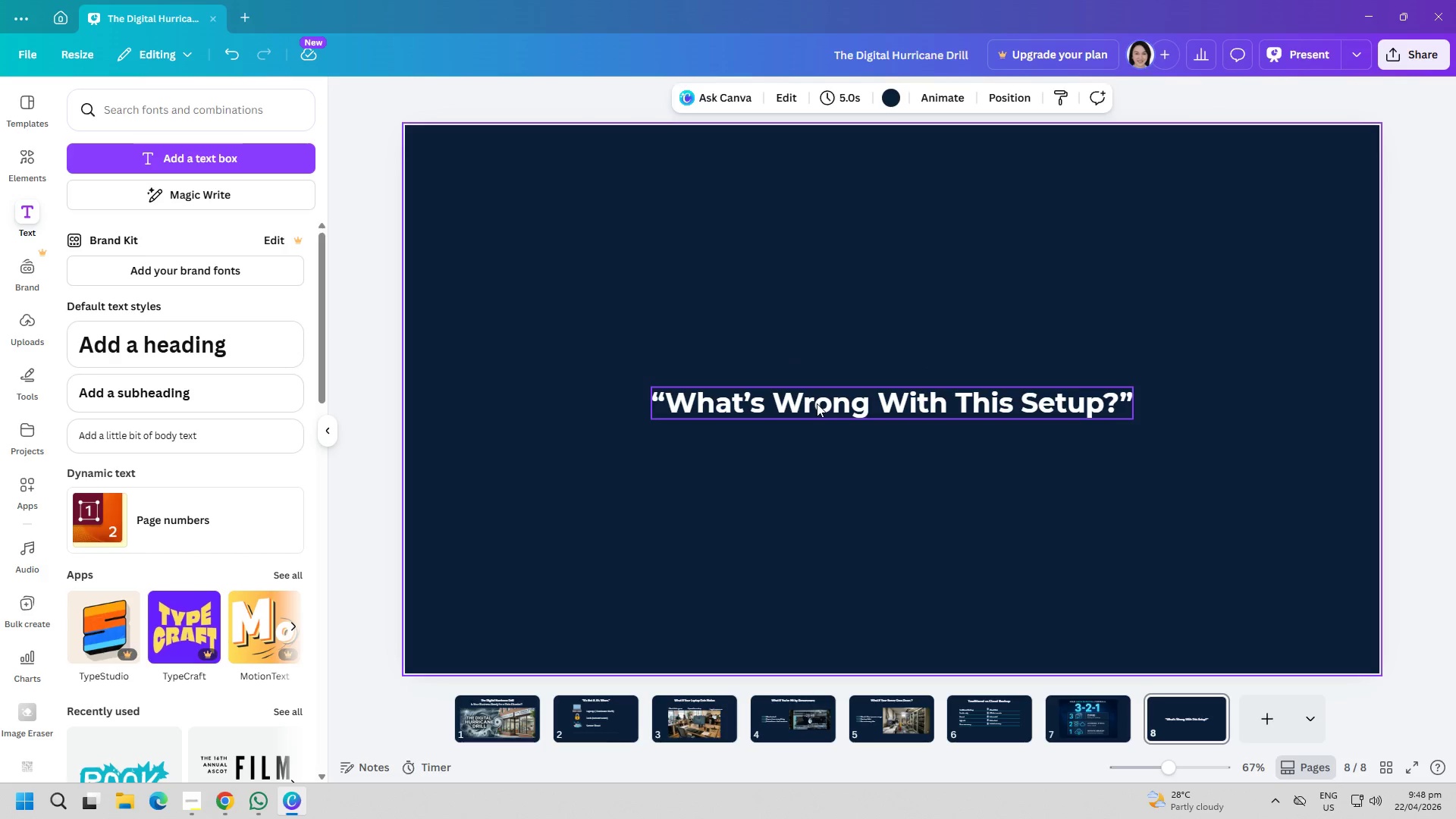 
left_click_drag(start_coordinate=[817, 403], to_coordinate=[817, 194])
 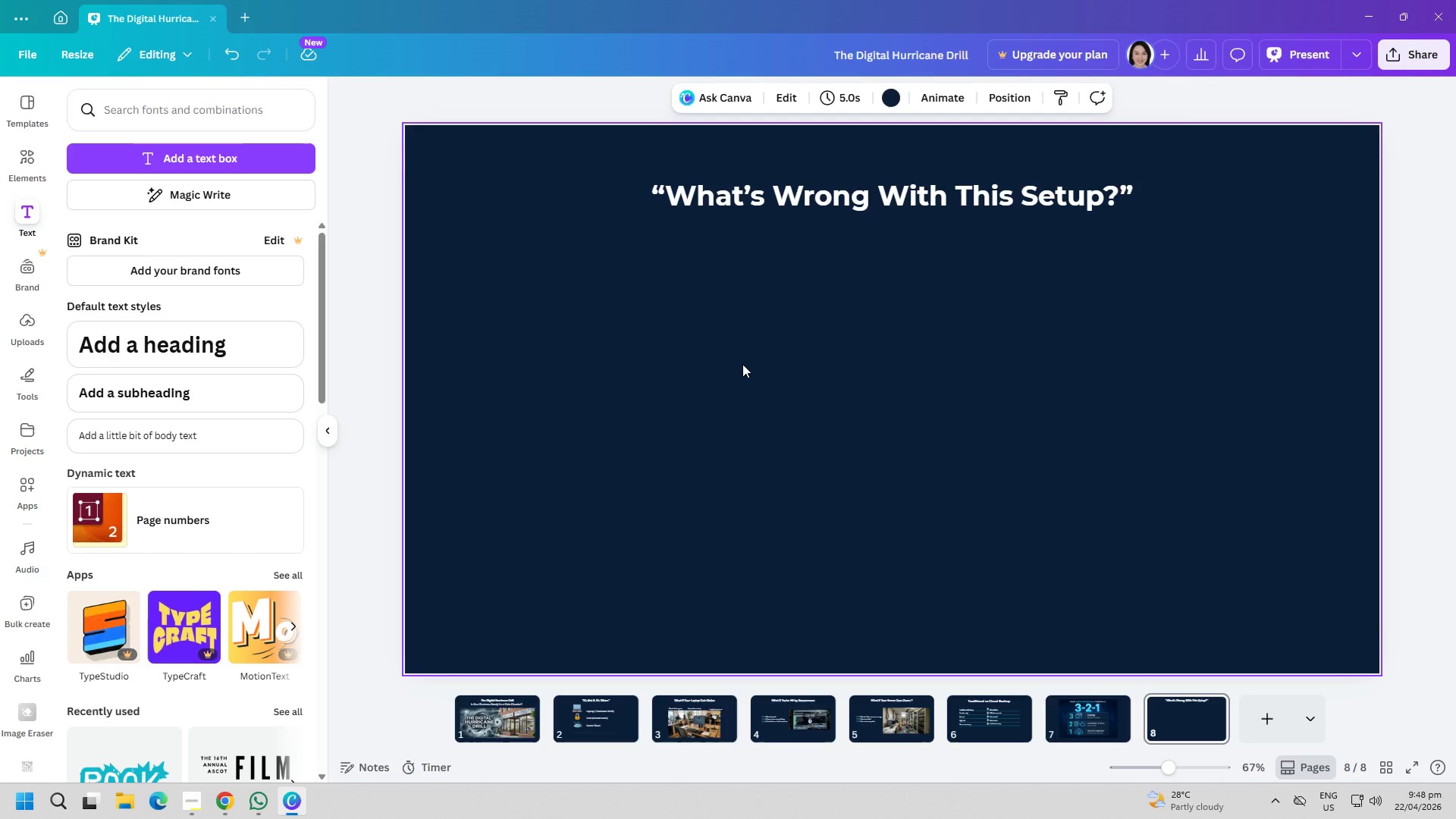 
wait(5.06)
 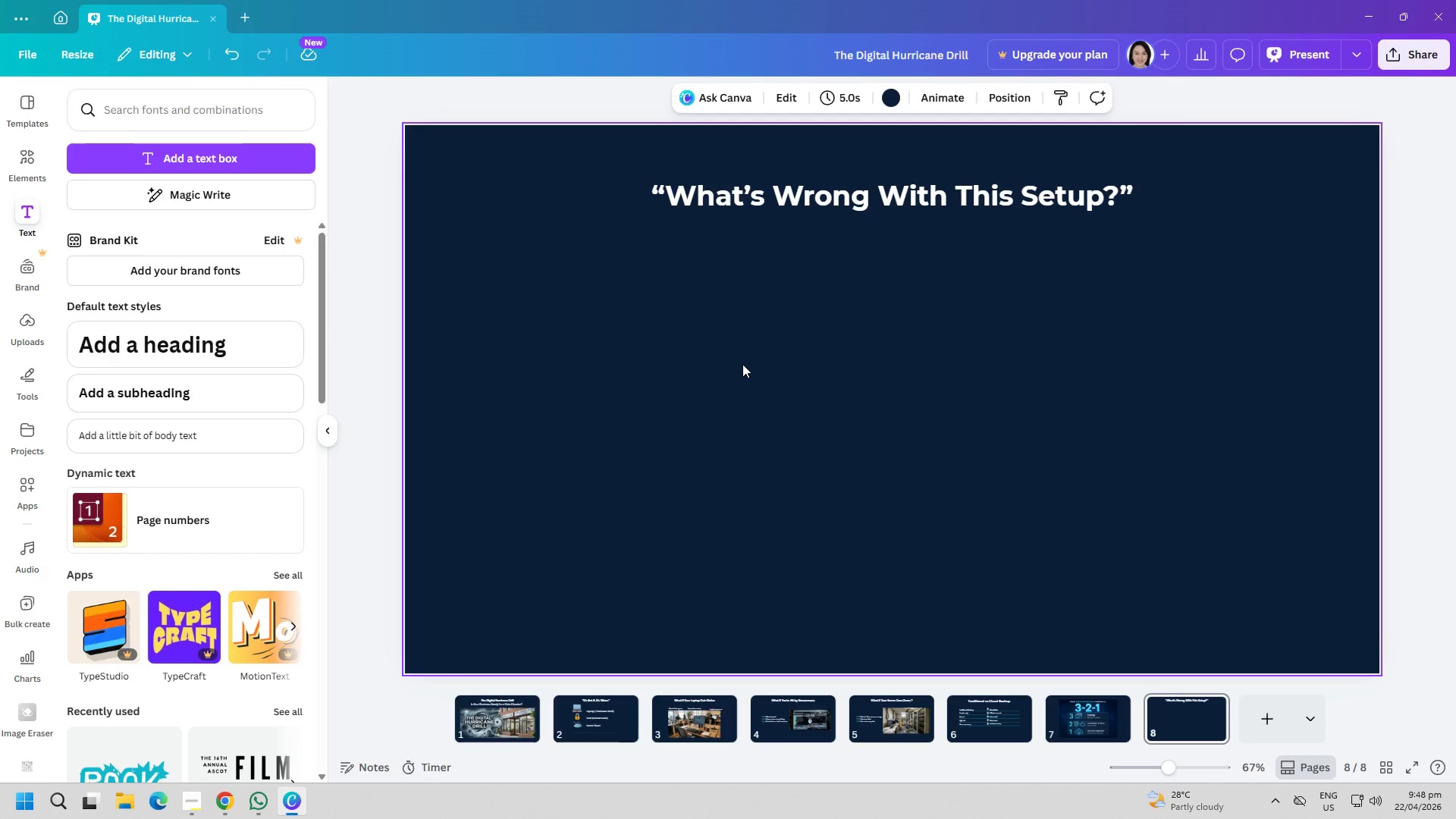 
left_click([1069, 705])
 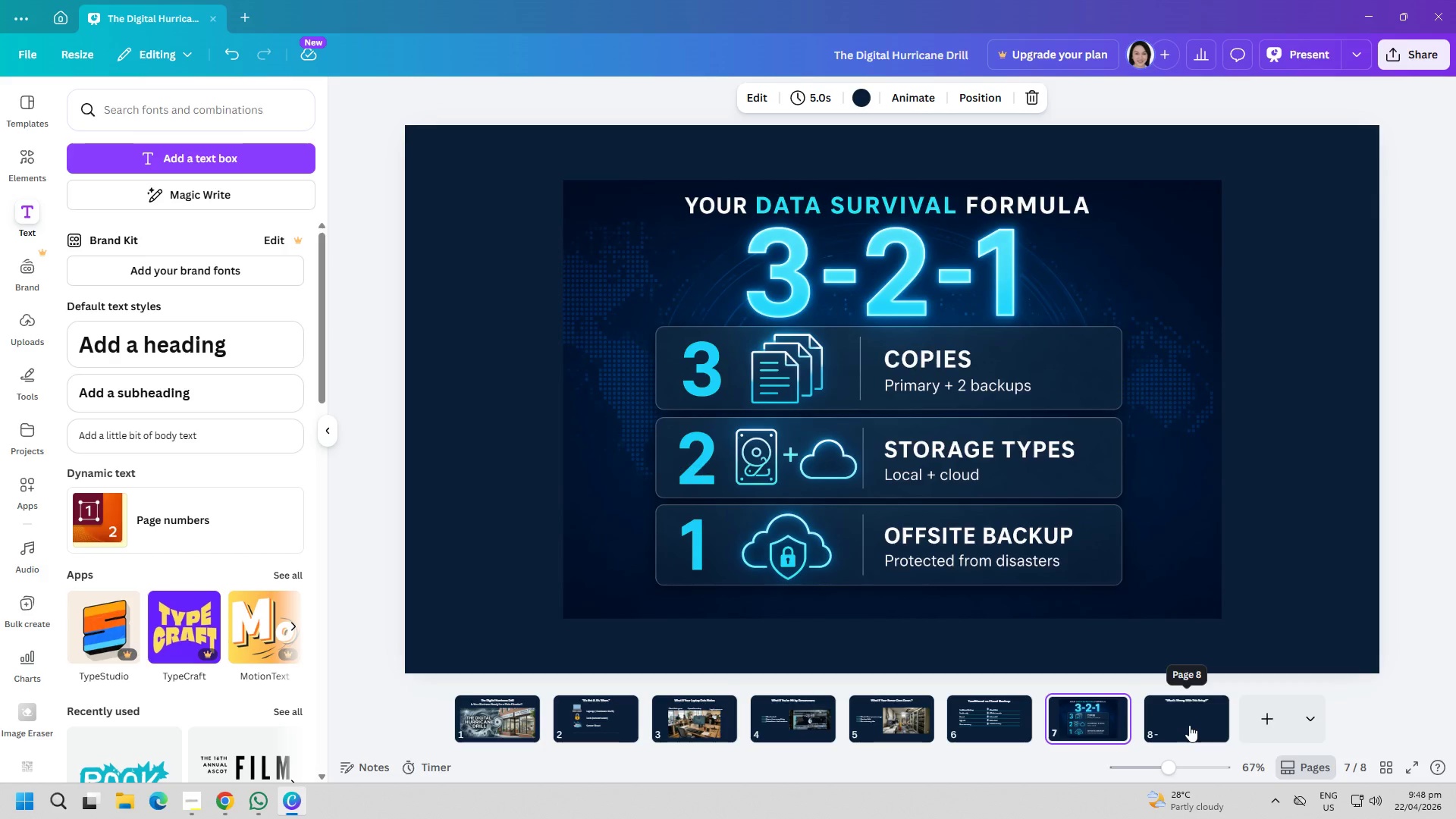 
wait(5.09)
 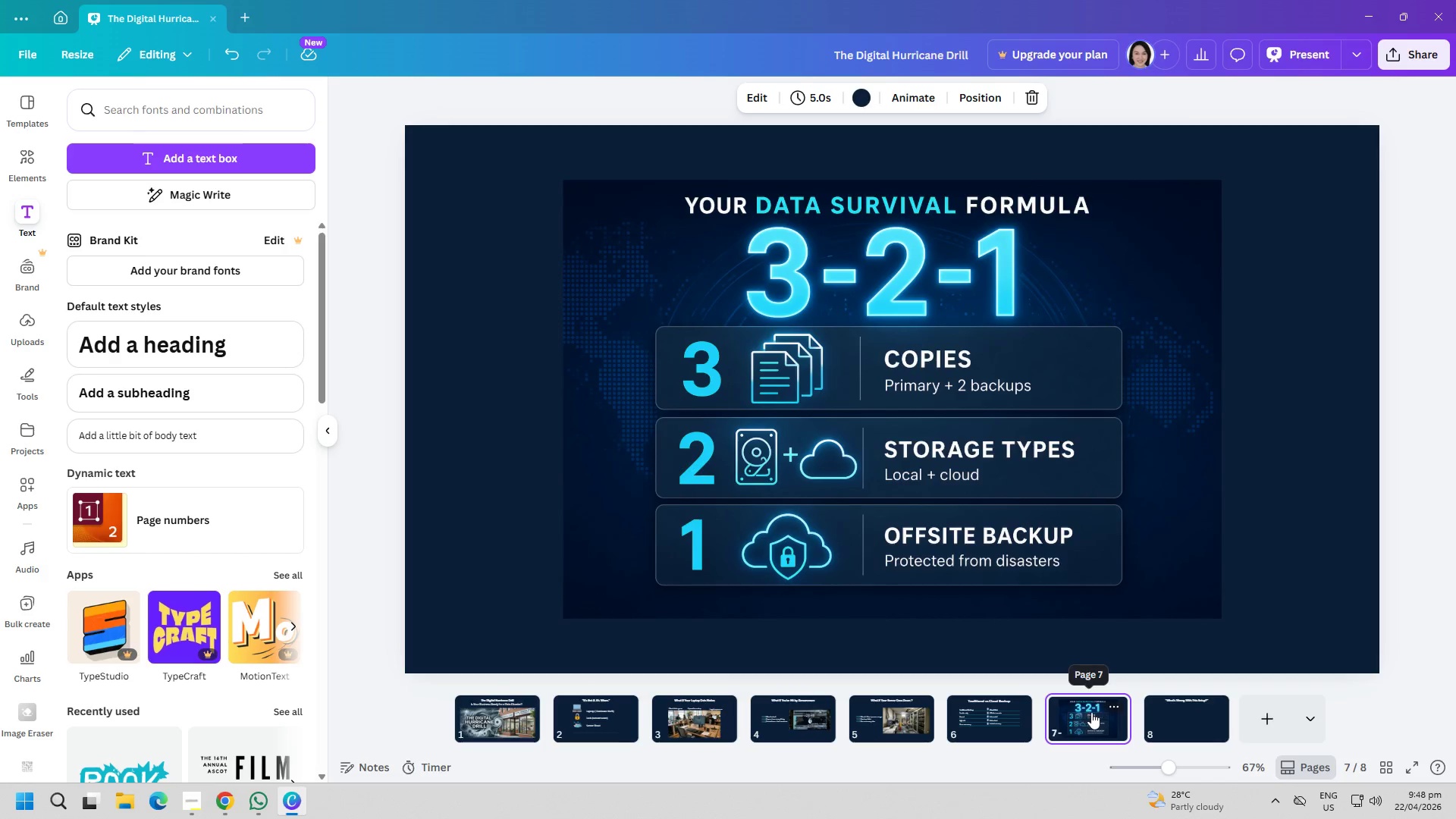 
left_click([1189, 725])
 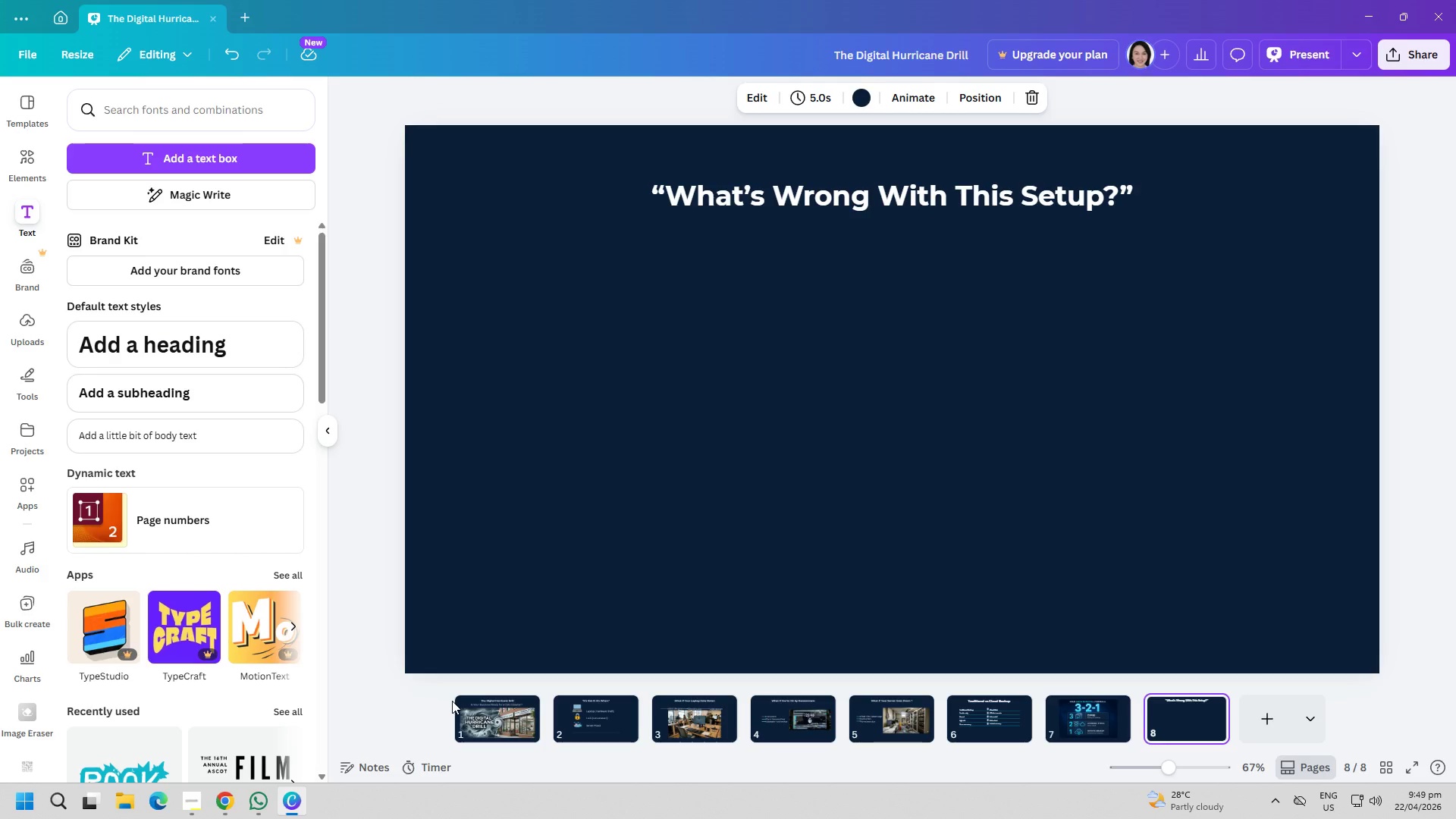 
wait(29.12)
 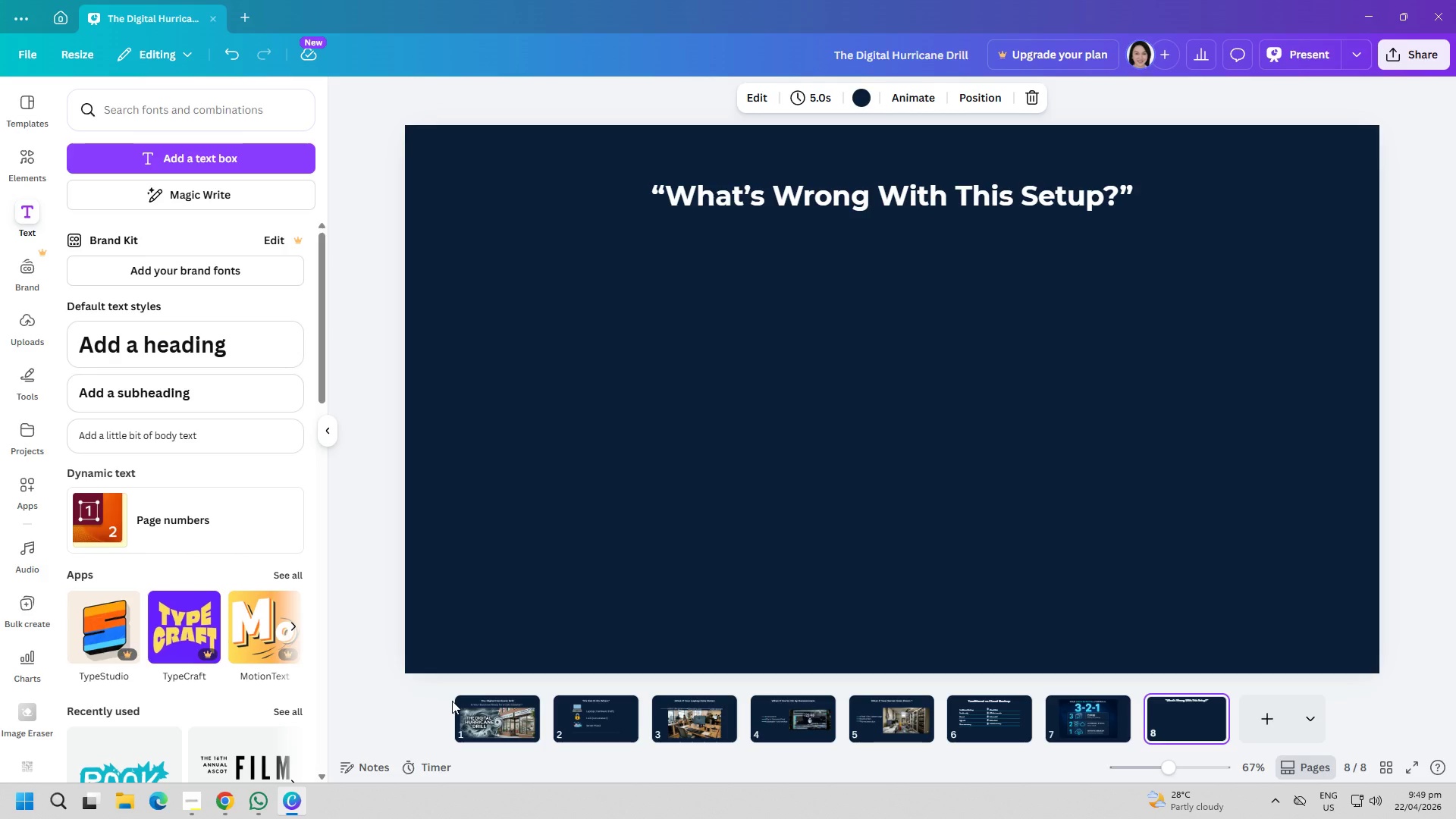 
type(Password on sticky note)
 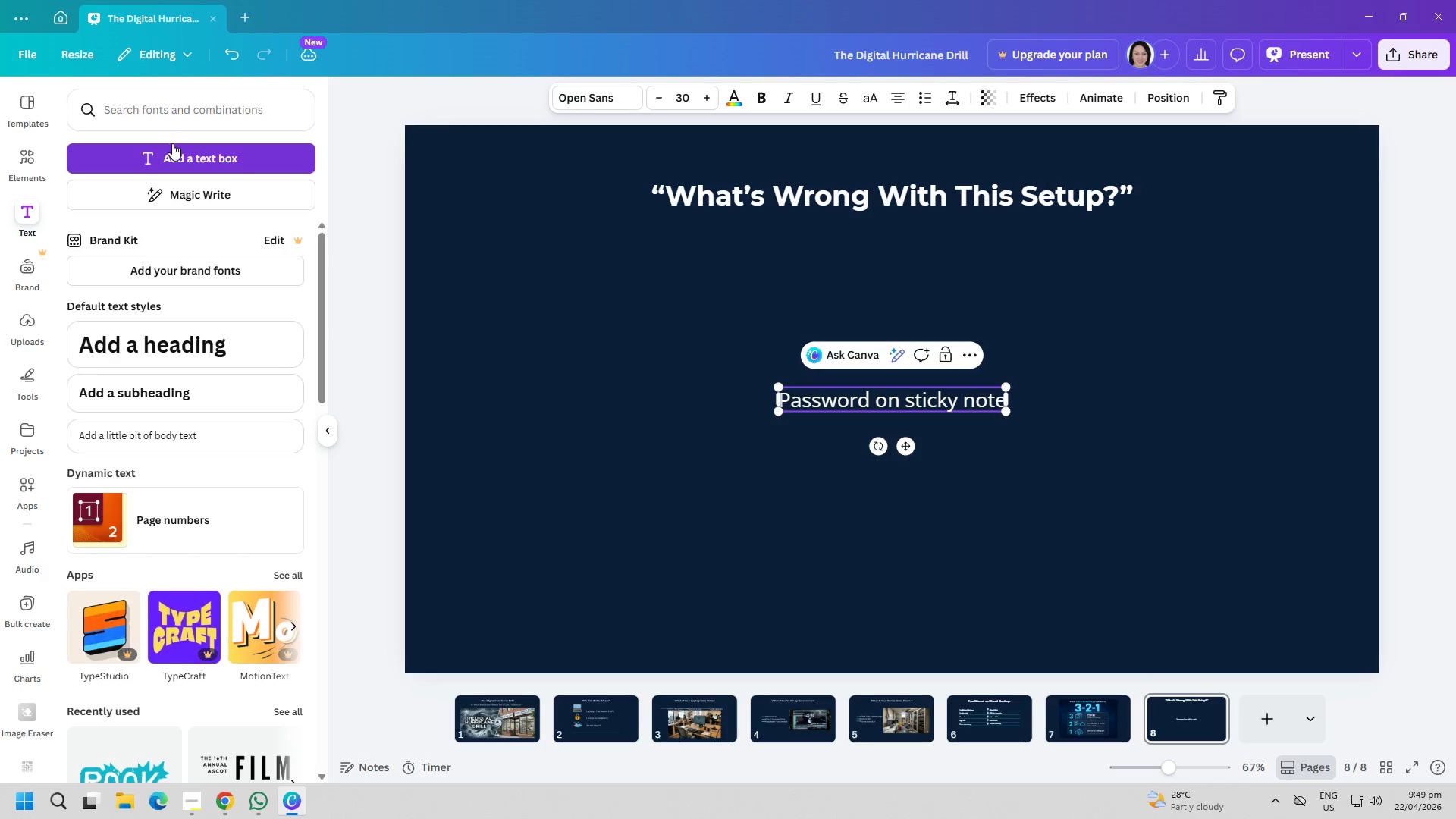 
key(Enter)
 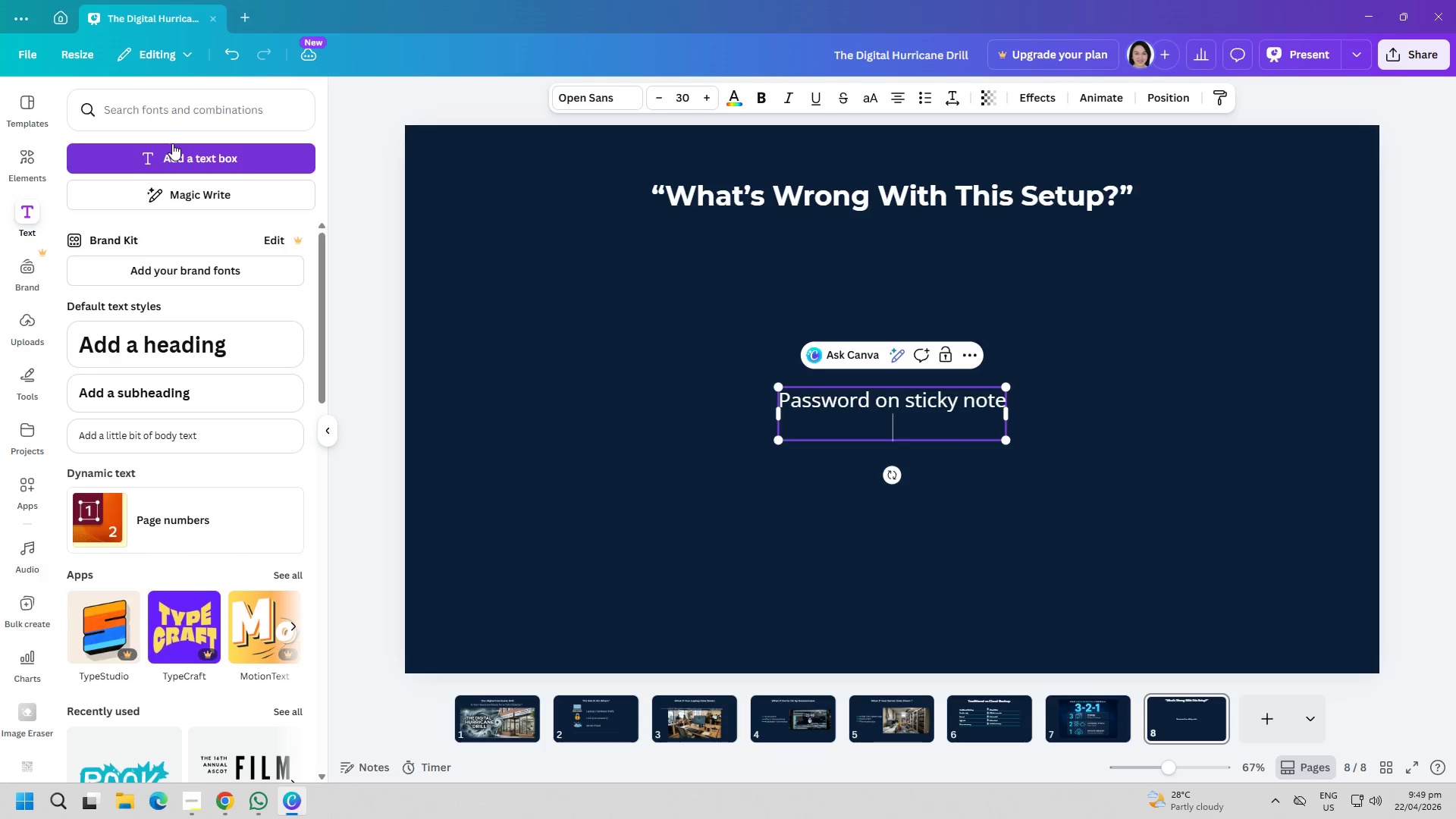 
type(External drive unplugged)
 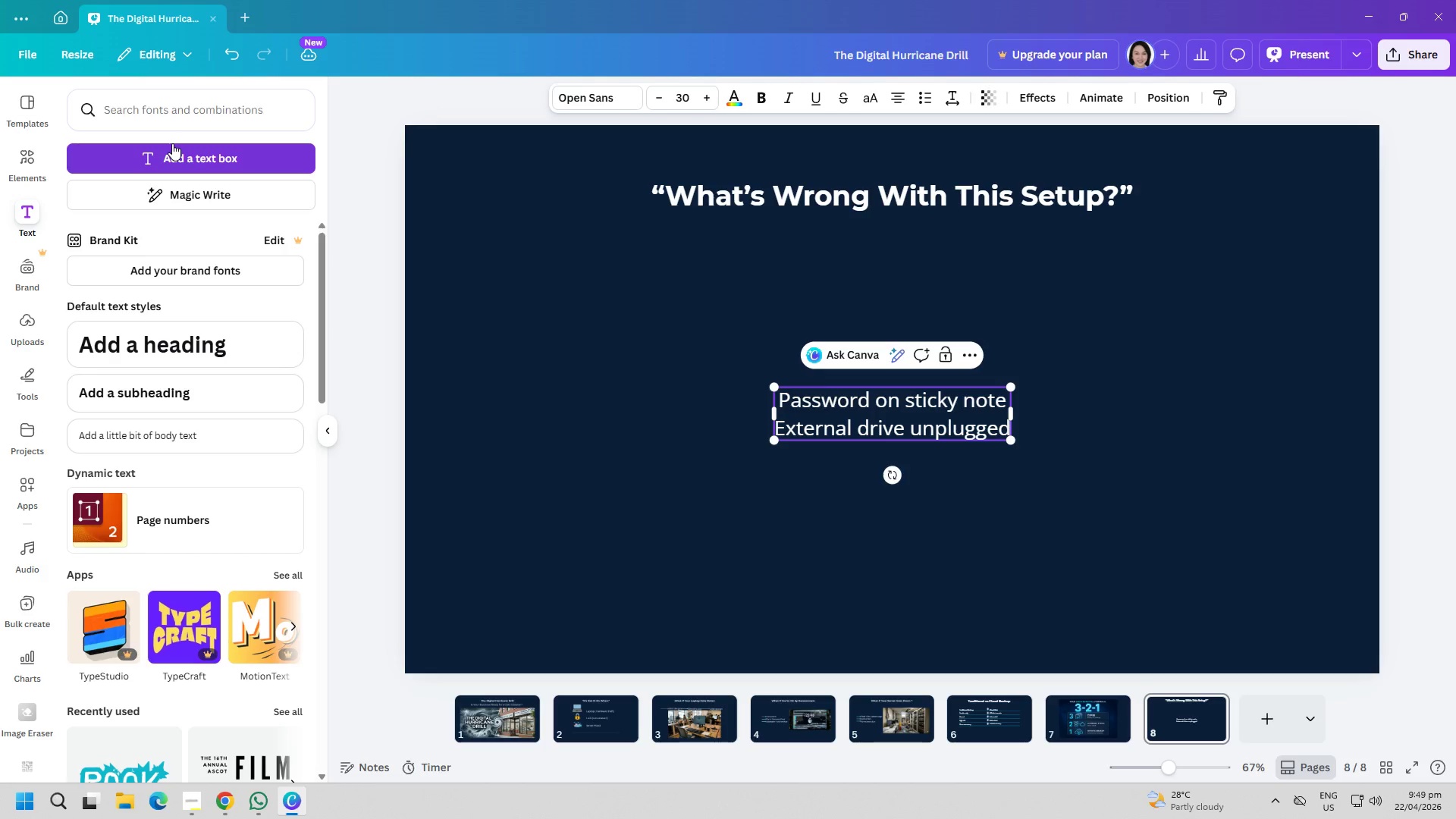 
key(Enter)
 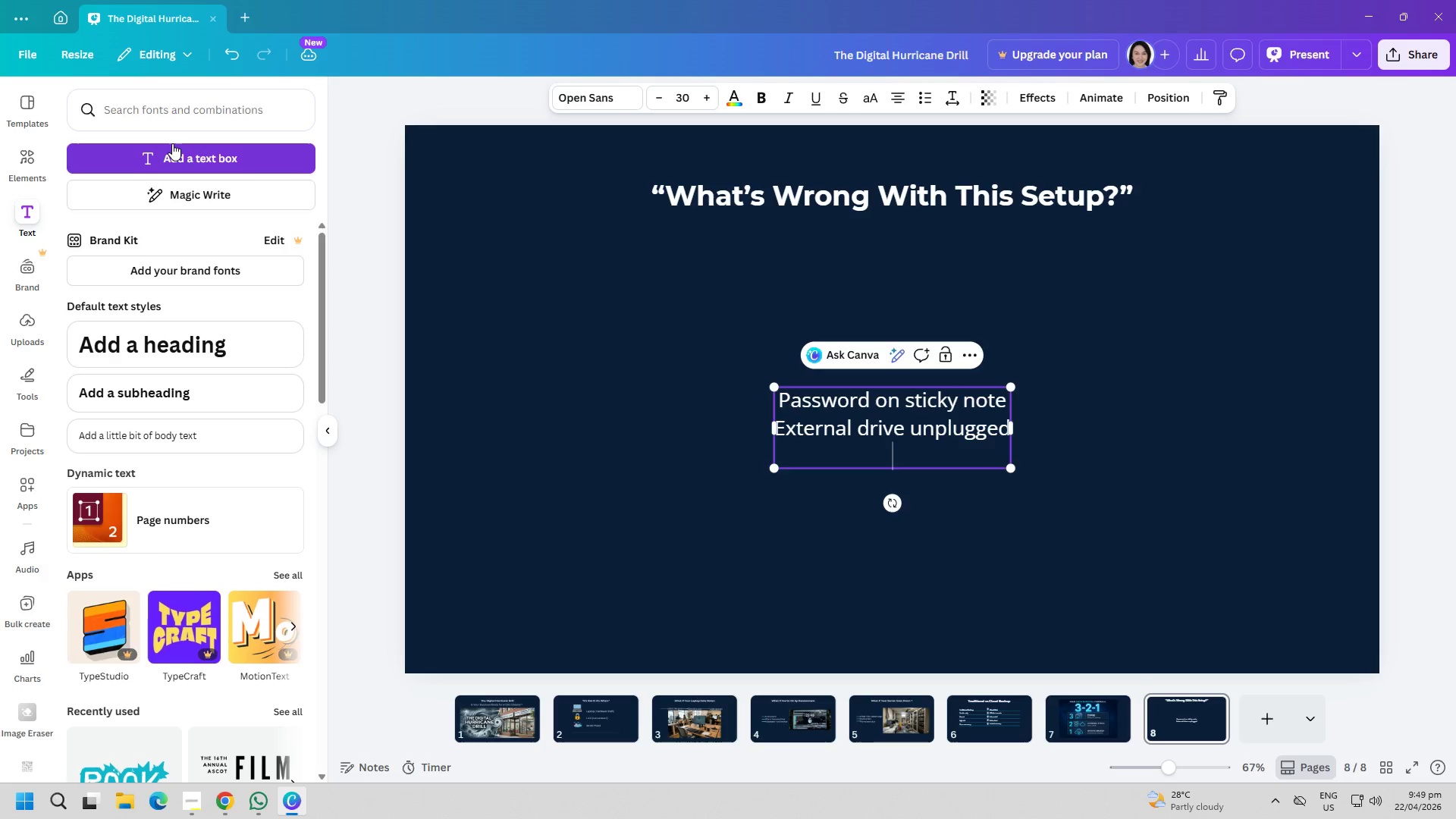 
type(No firewall icon)
 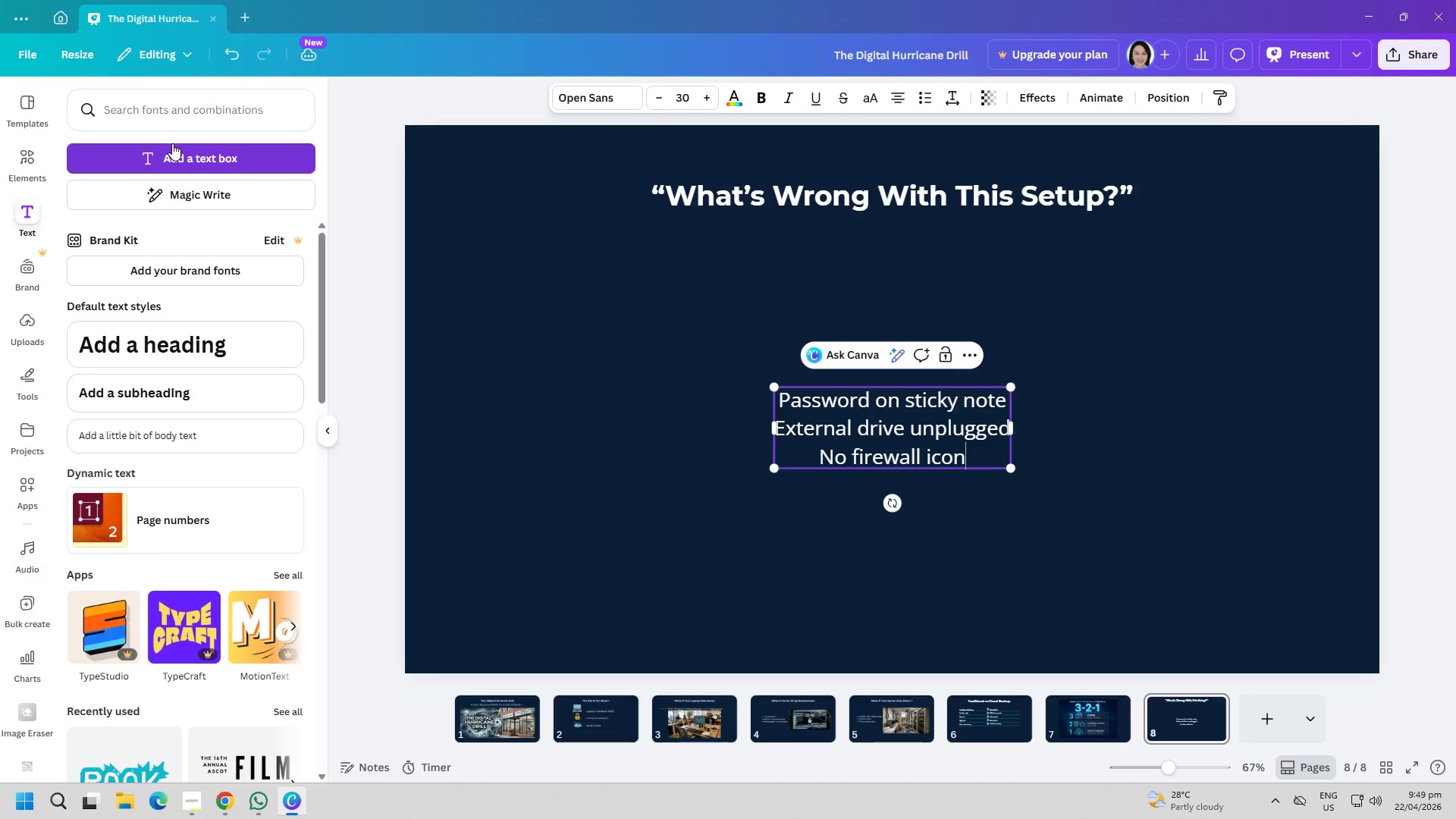 
key(Enter)
 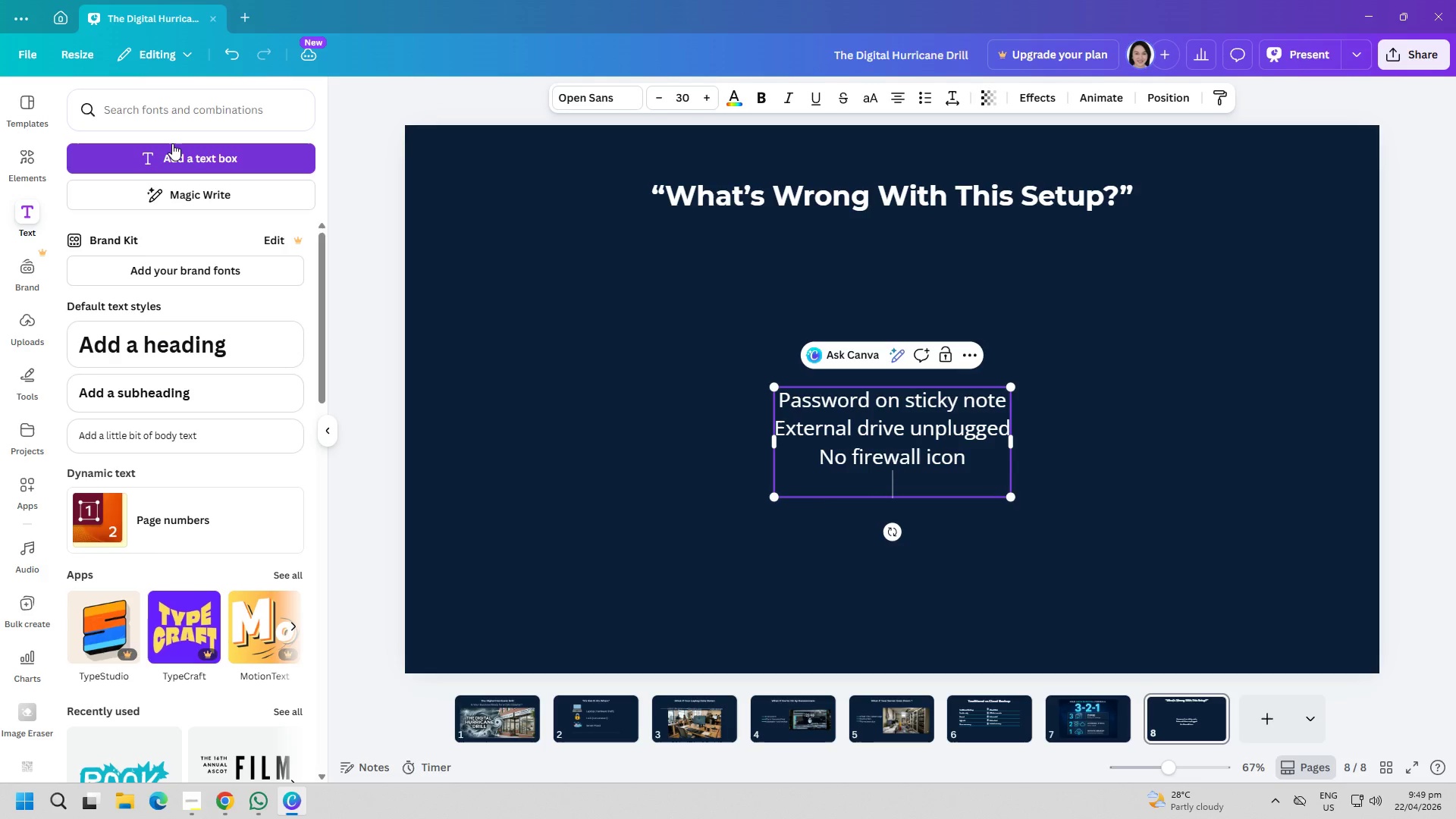 
type(Open email phishing)
 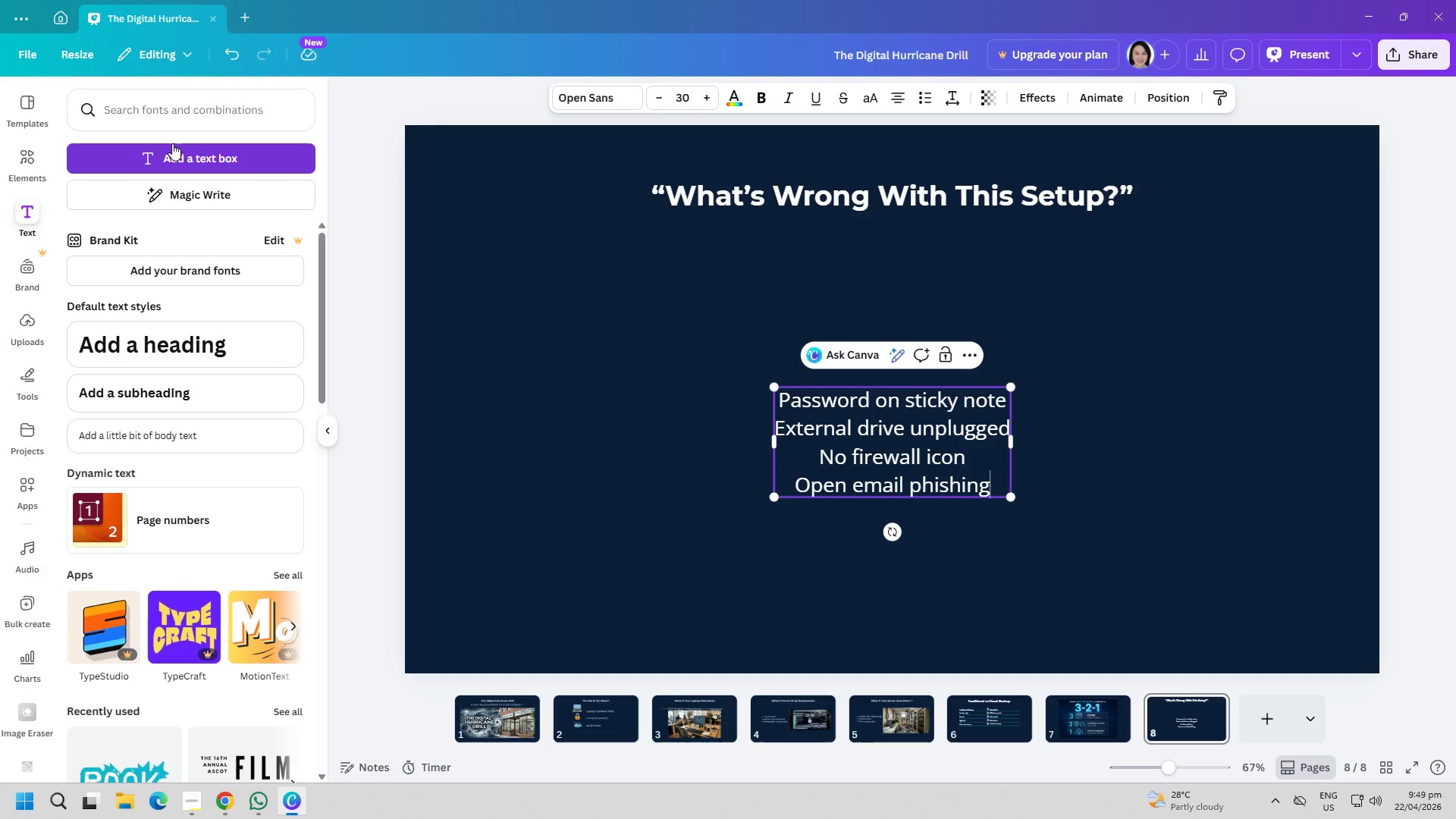 
type( screen)
 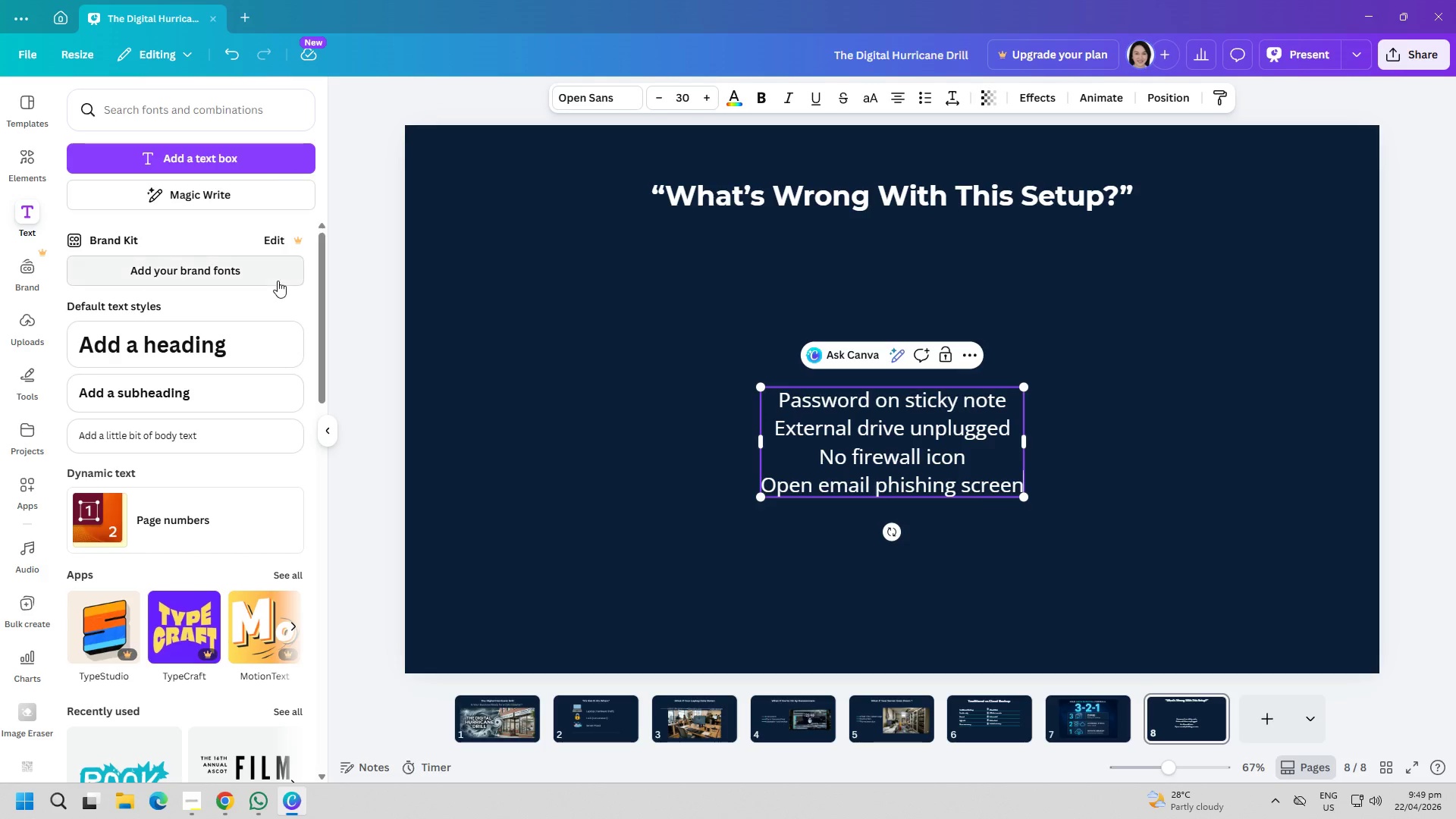 
key(Control+A)
 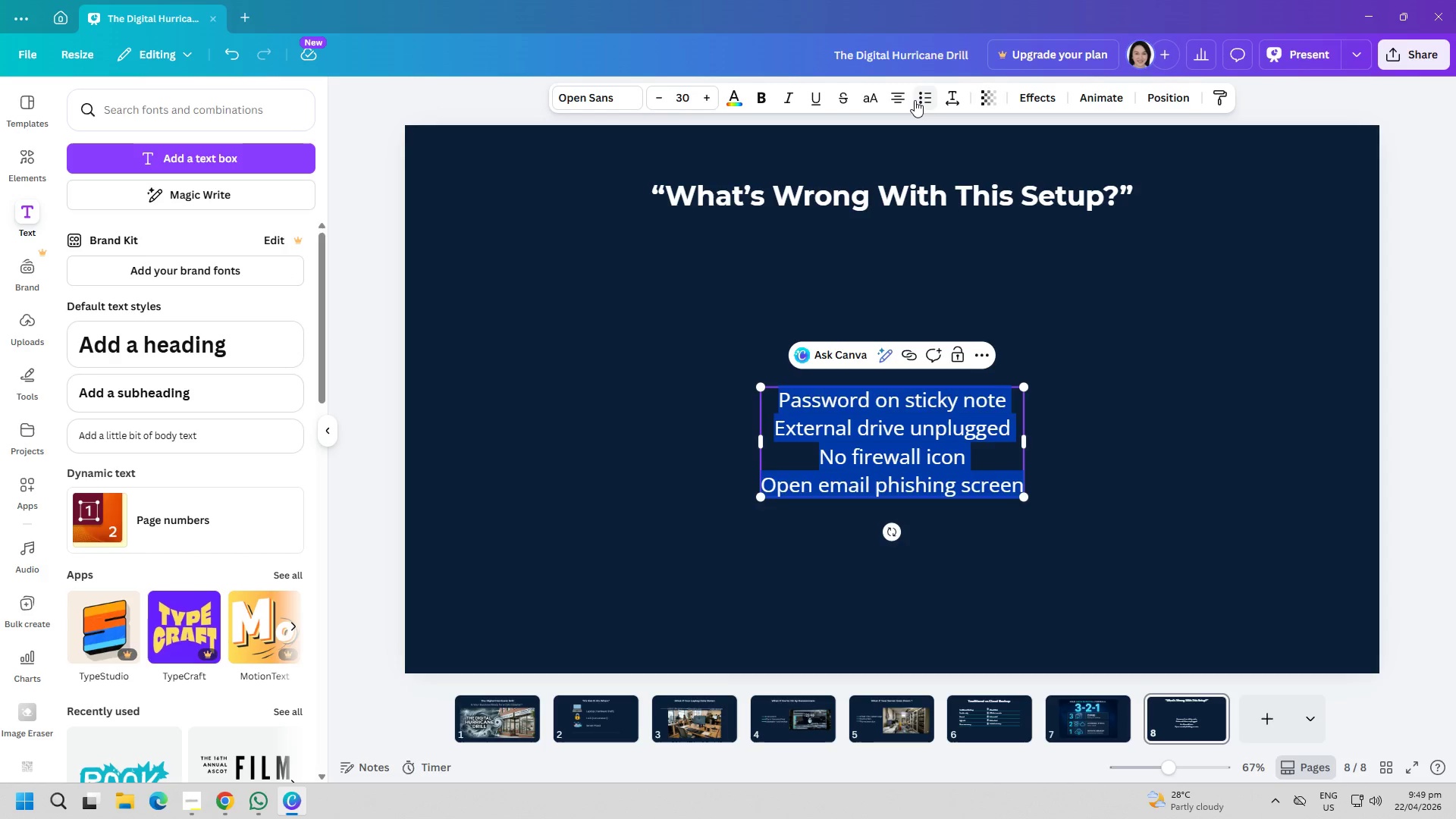 
double_click([749, 232])
 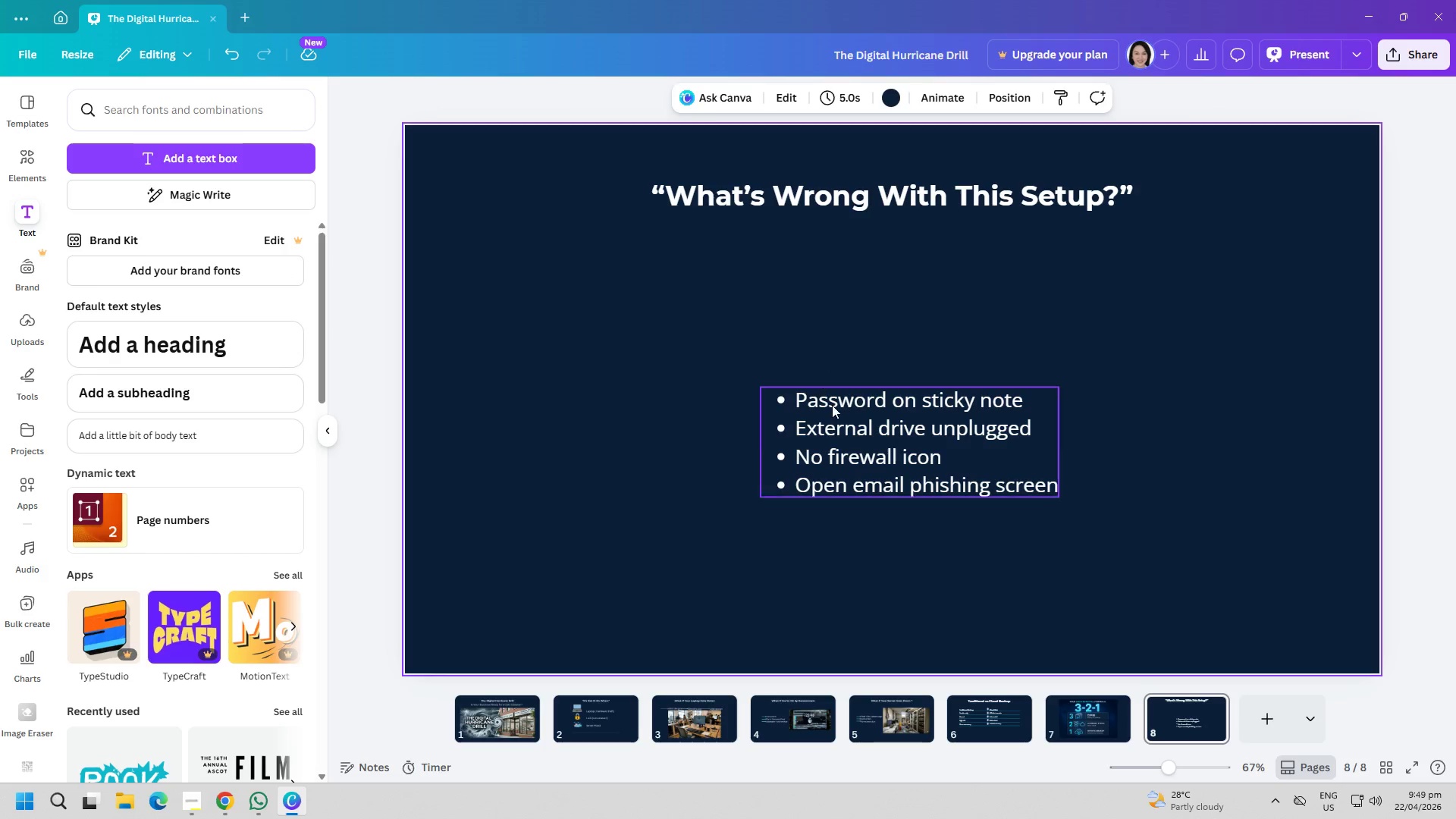 
left_click_drag(start_coordinate=[832, 407], to_coordinate=[642, 384])
 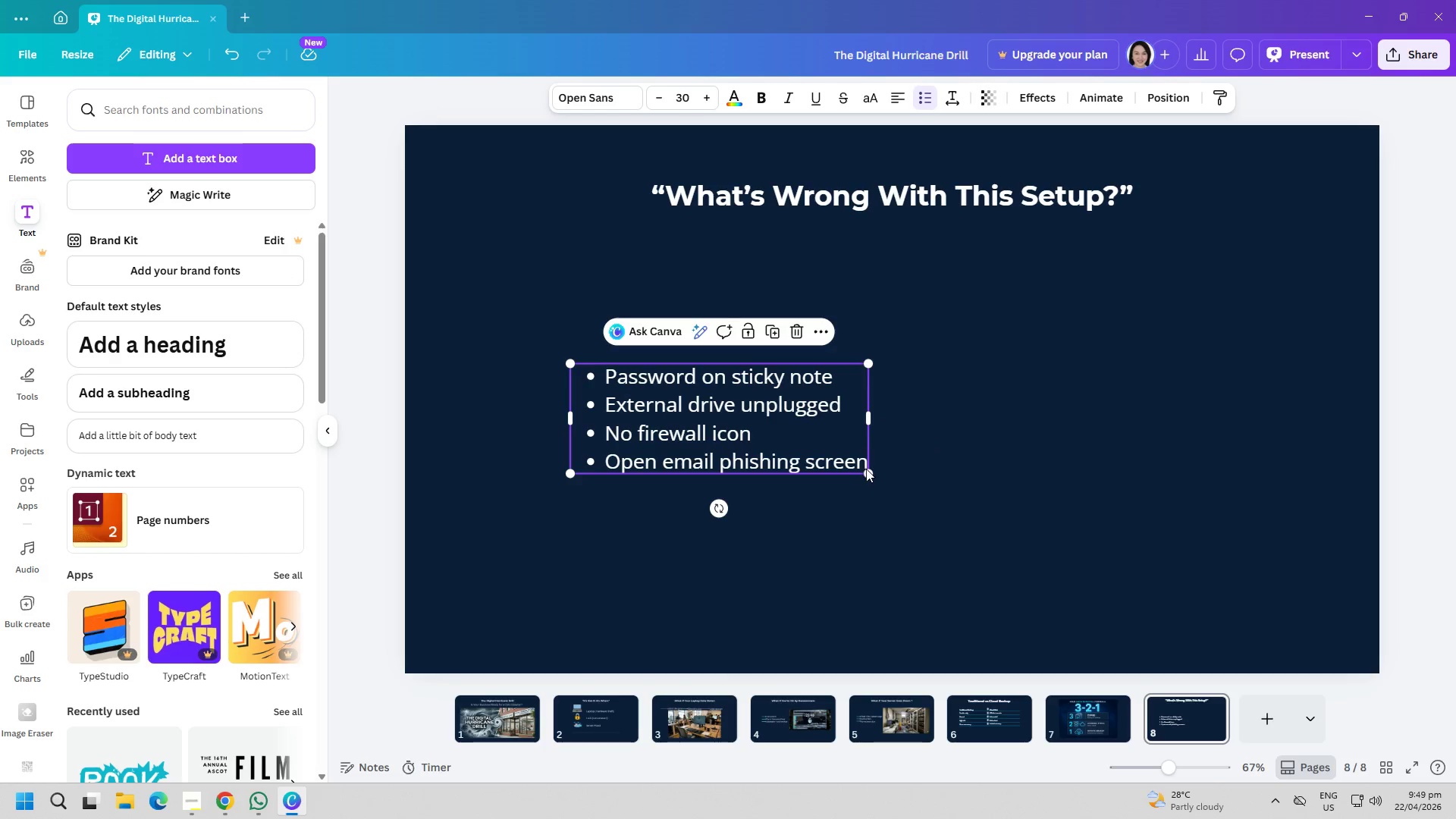 
left_click_drag(start_coordinate=[872, 477], to_coordinate=[783, 460])
 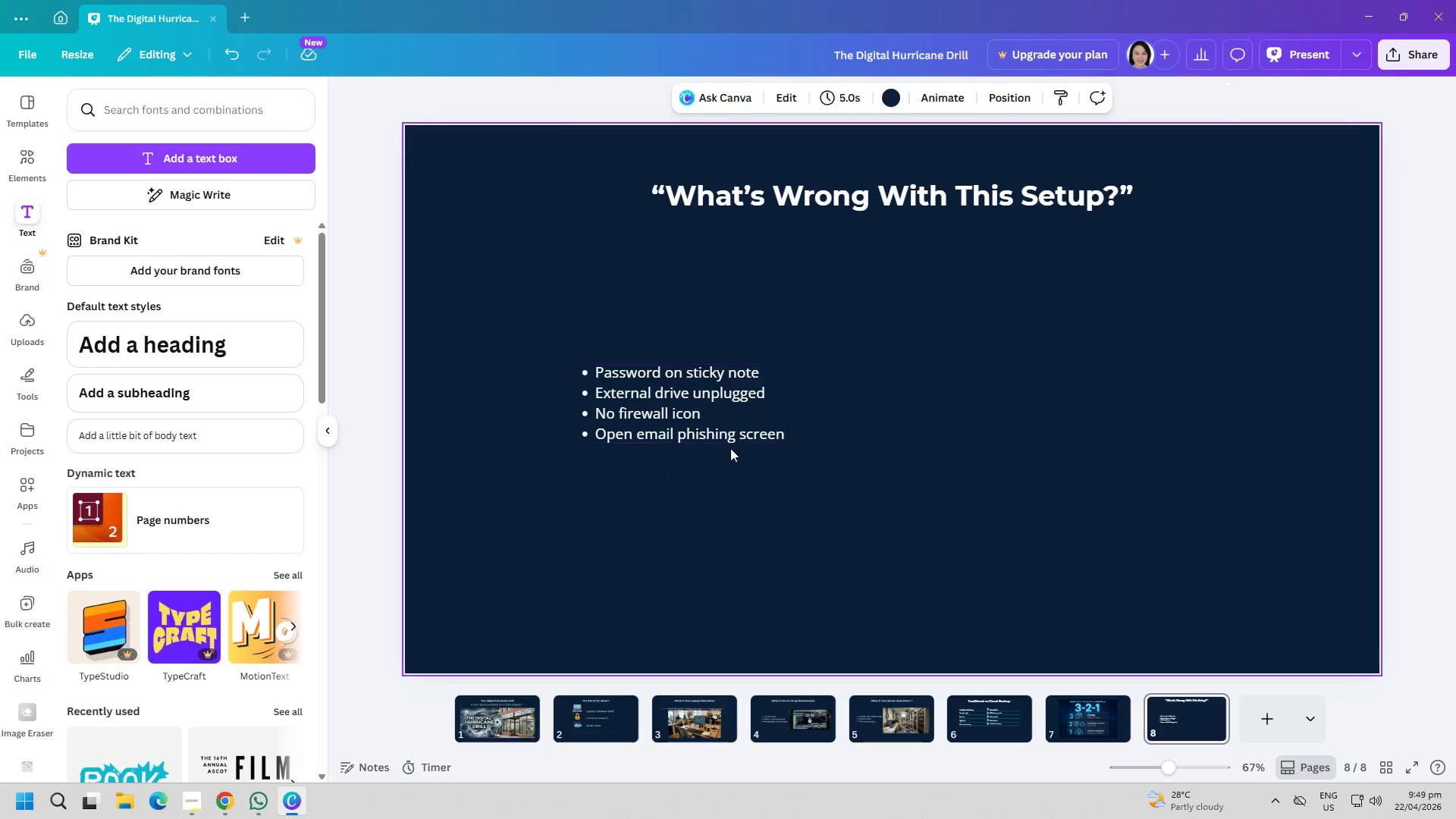 
left_click_drag(start_coordinate=[701, 416], to_coordinate=[631, 394])
 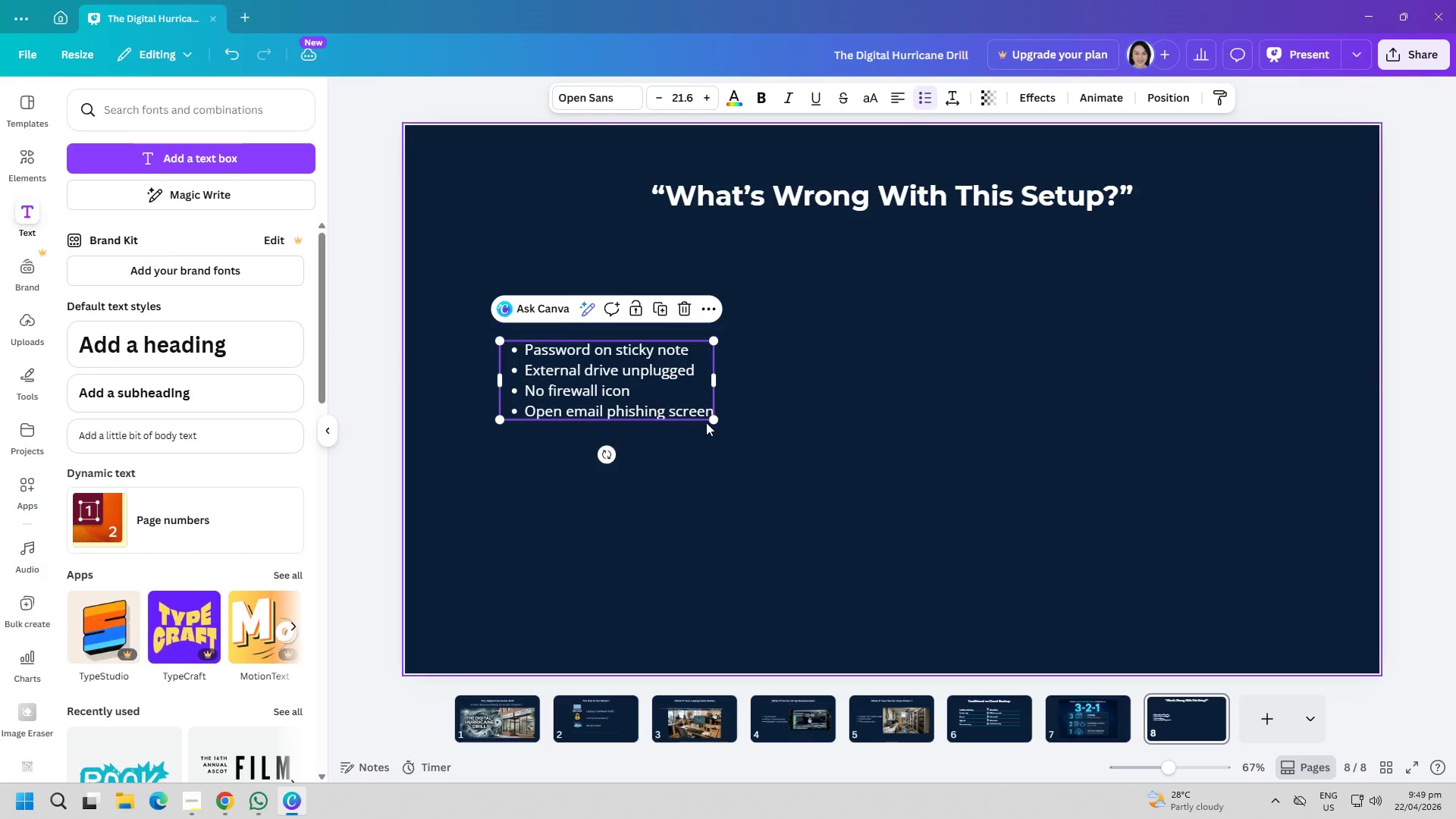 
left_click_drag(start_coordinate=[709, 422], to_coordinate=[725, 439])
 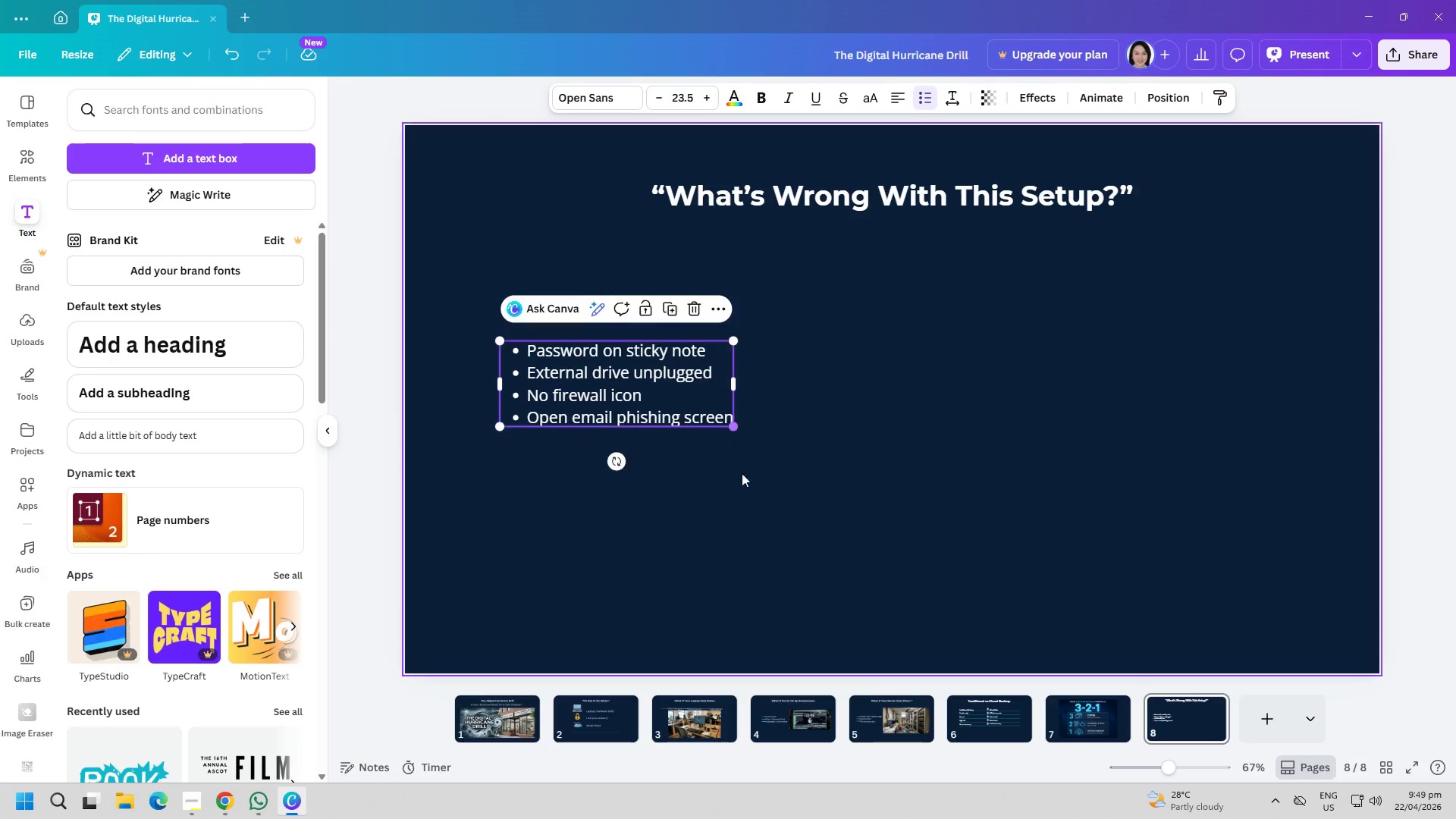 
left_click_drag(start_coordinate=[745, 511], to_coordinate=[739, 501])
 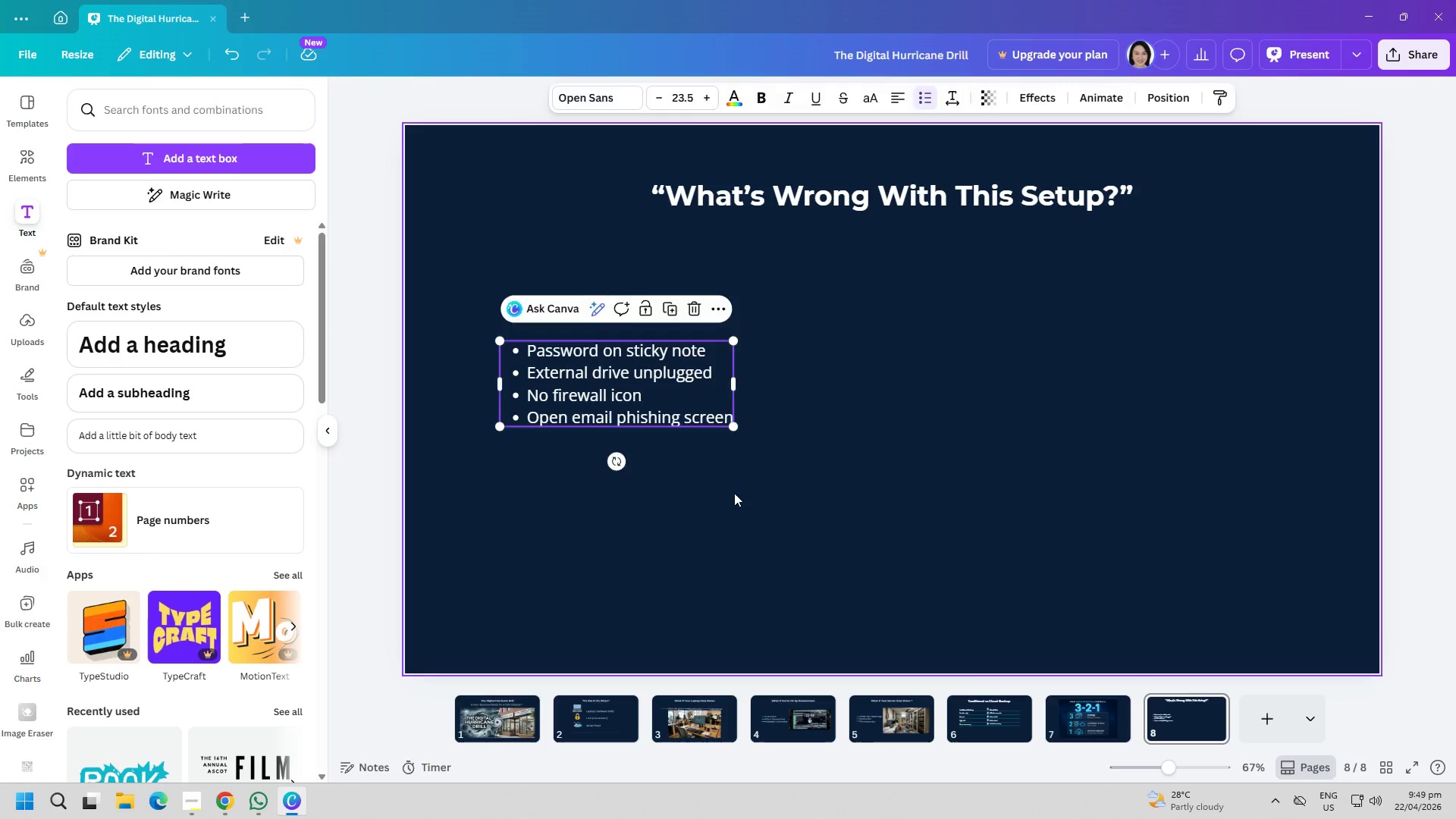 
left_click_drag(start_coordinate=[676, 384], to_coordinate=[670, 397])
 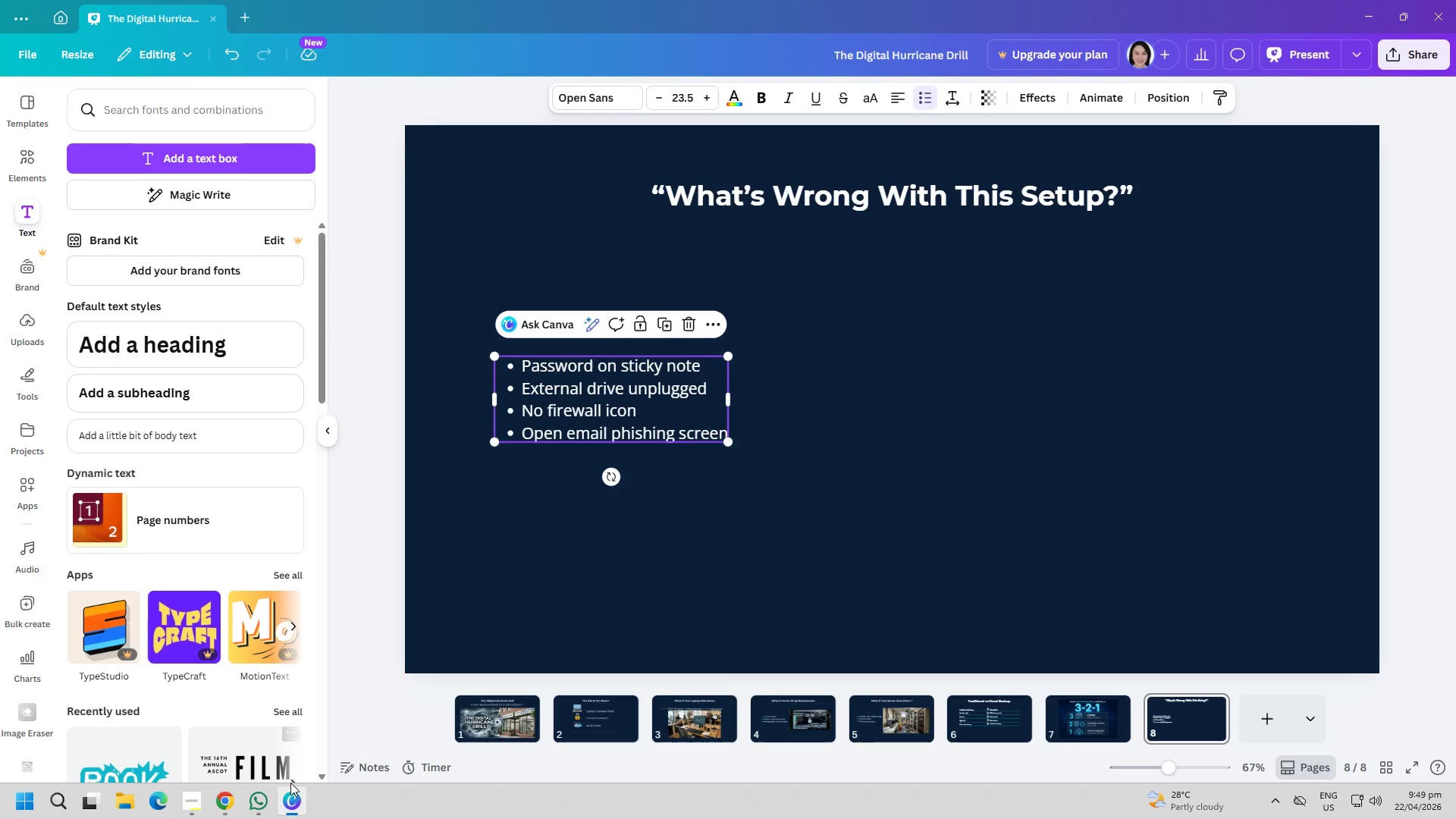 
left_click([266, 803])
 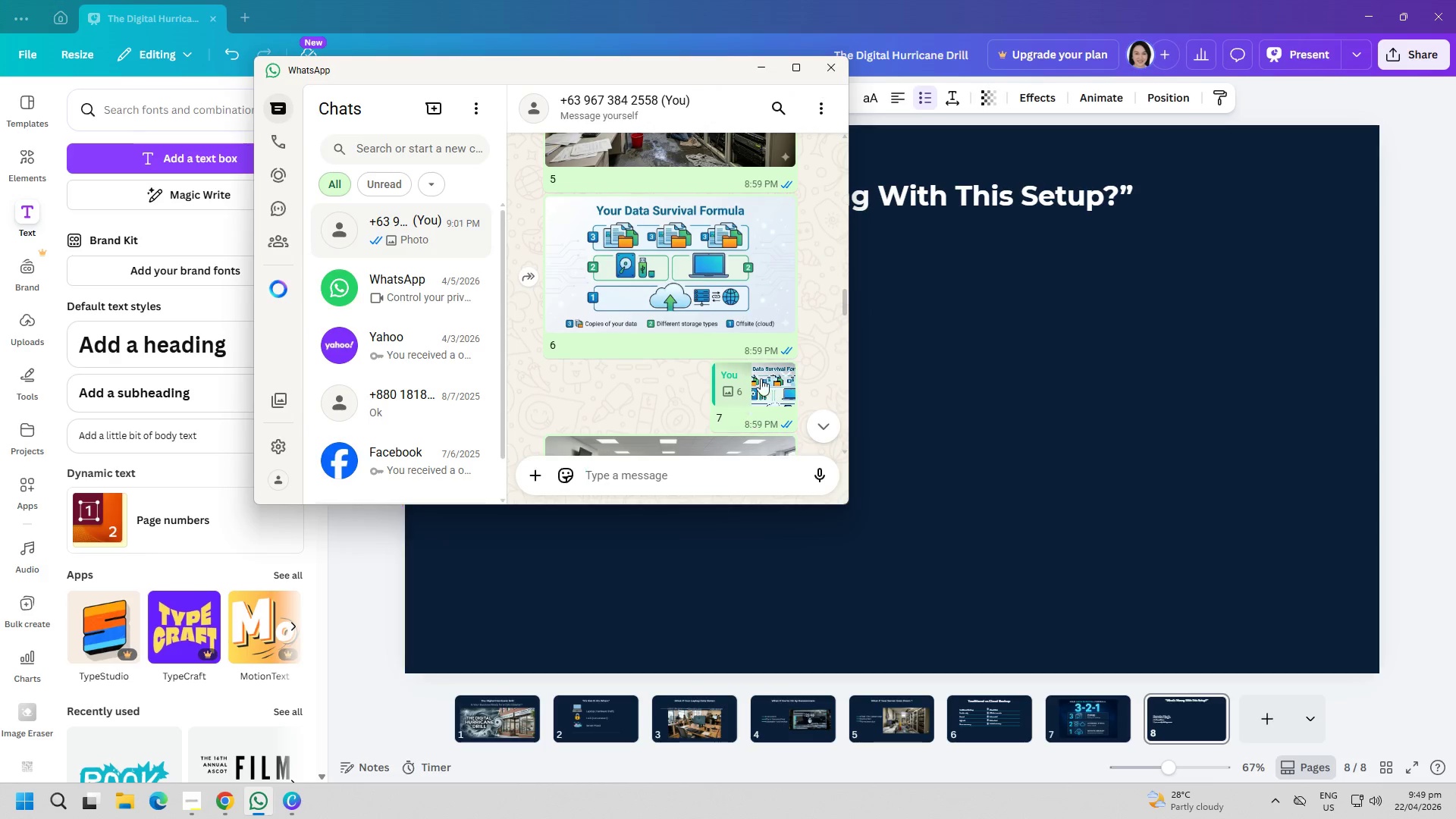 
right_click([661, 349])
 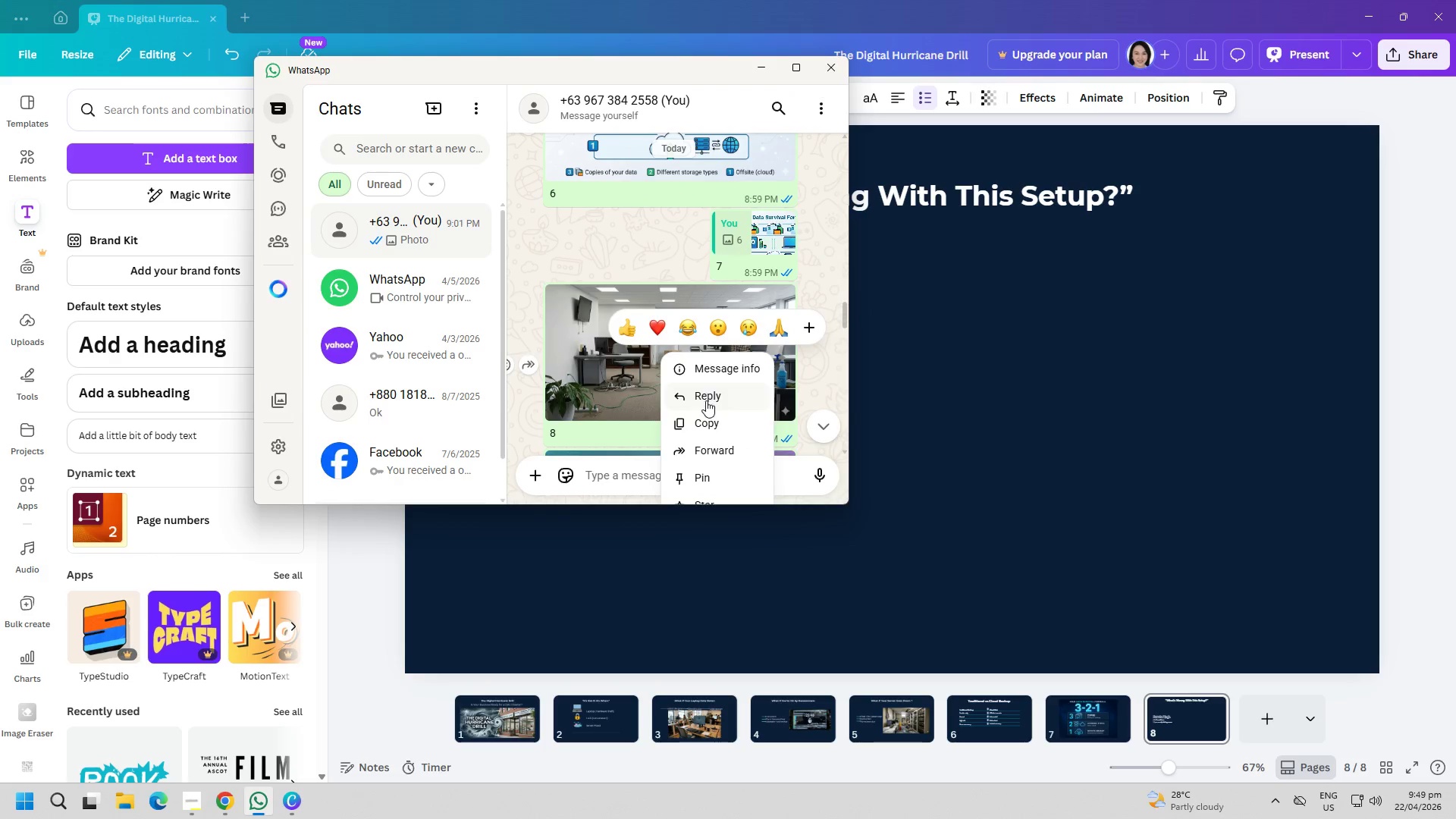 
scroll: coordinate [762, 346], scroll_direction: down, amount: 2.0
 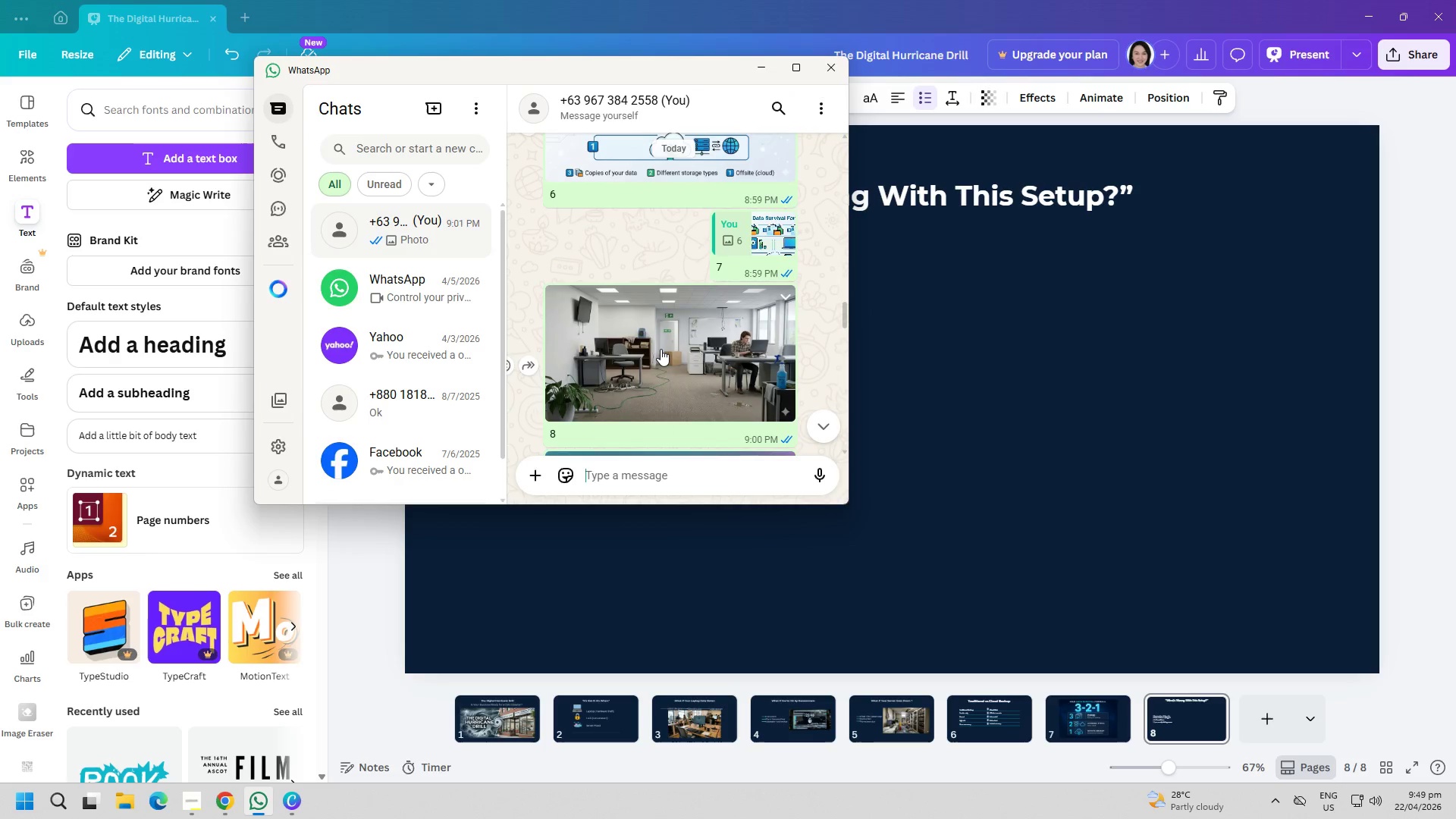 
left_click([708, 416])
 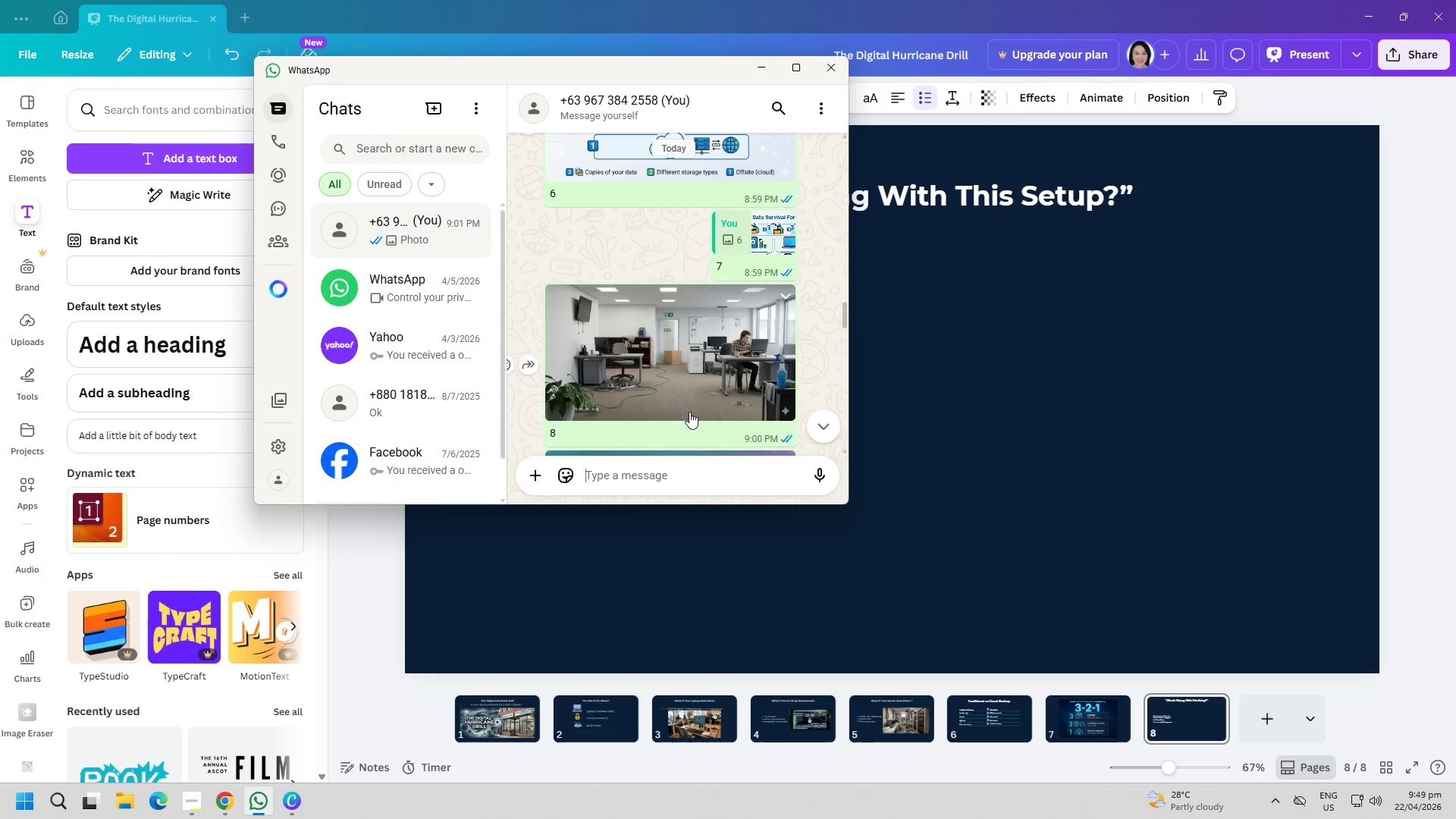 
right_click([635, 344])
 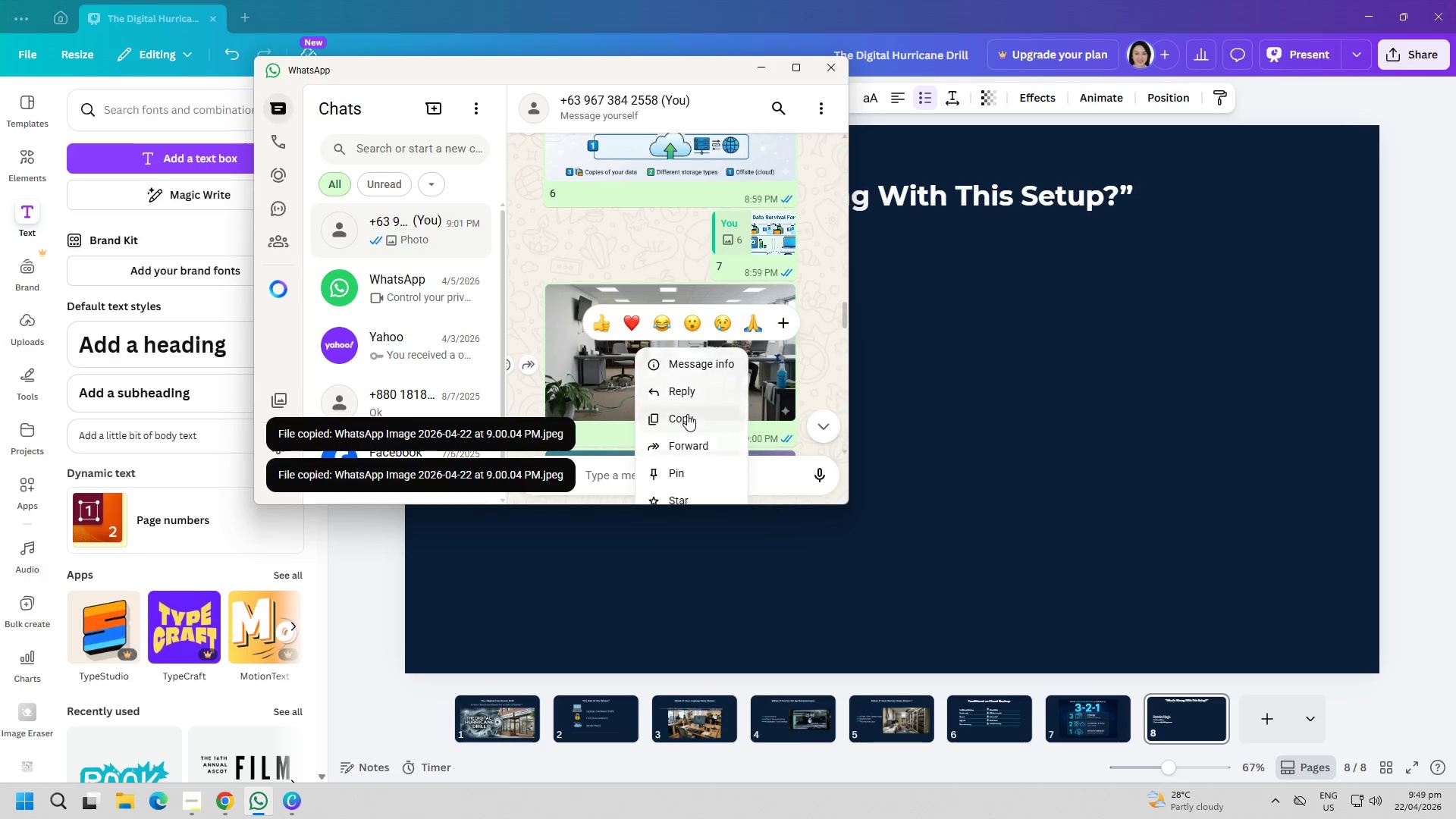 
double_click([1105, 413])
 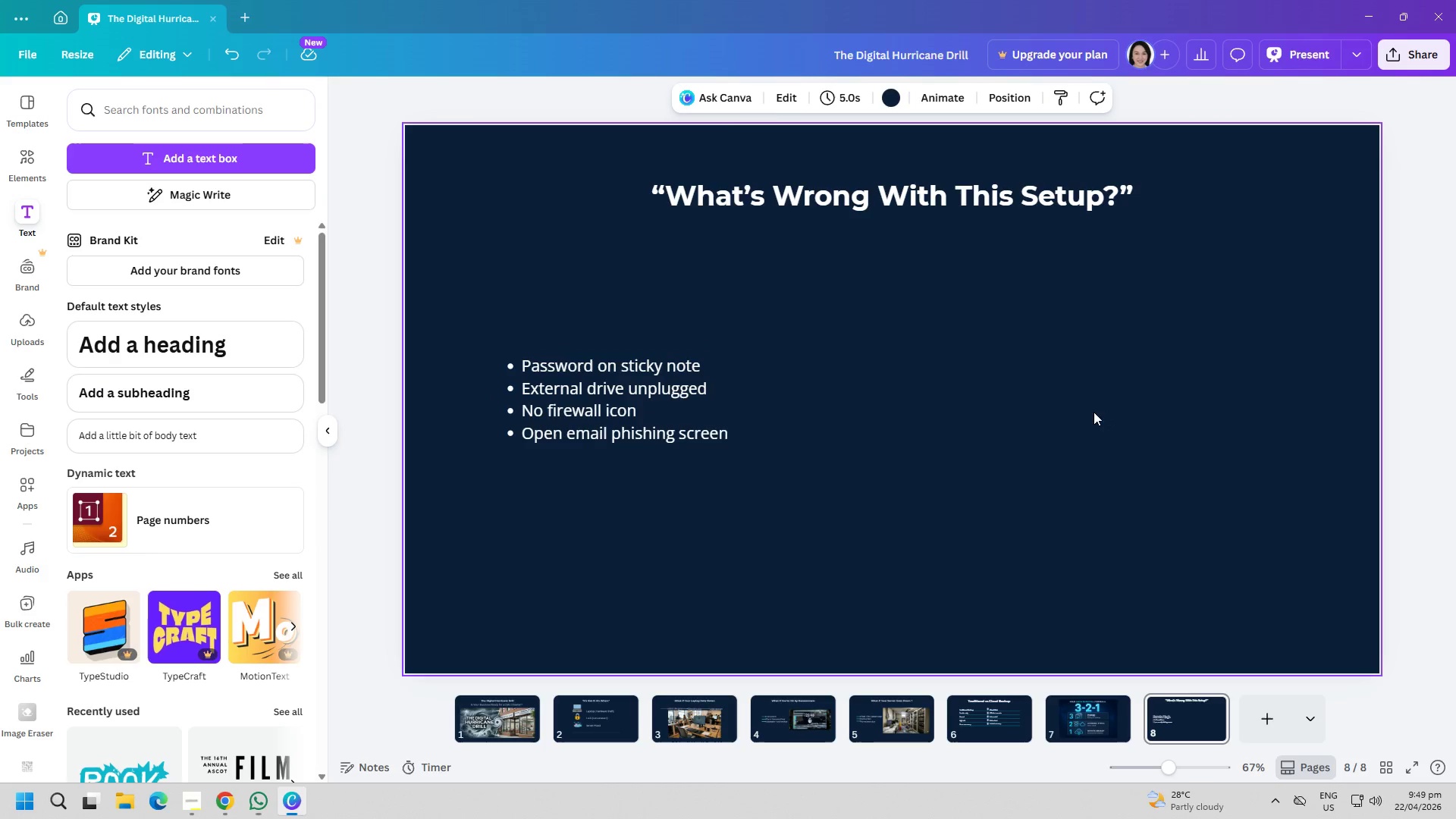 
key(Control+ControlLeft)
 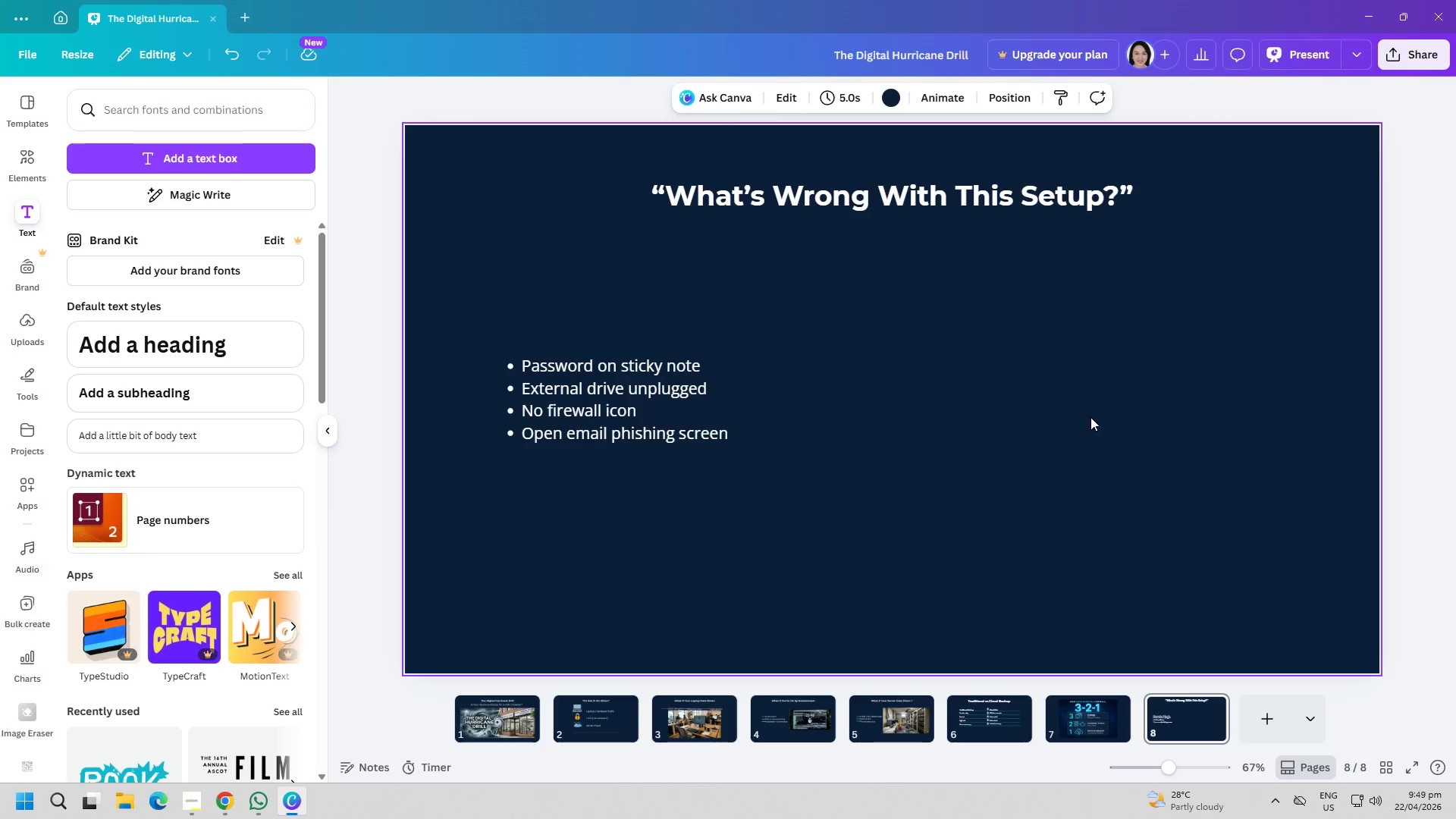 
key(Control+V)
 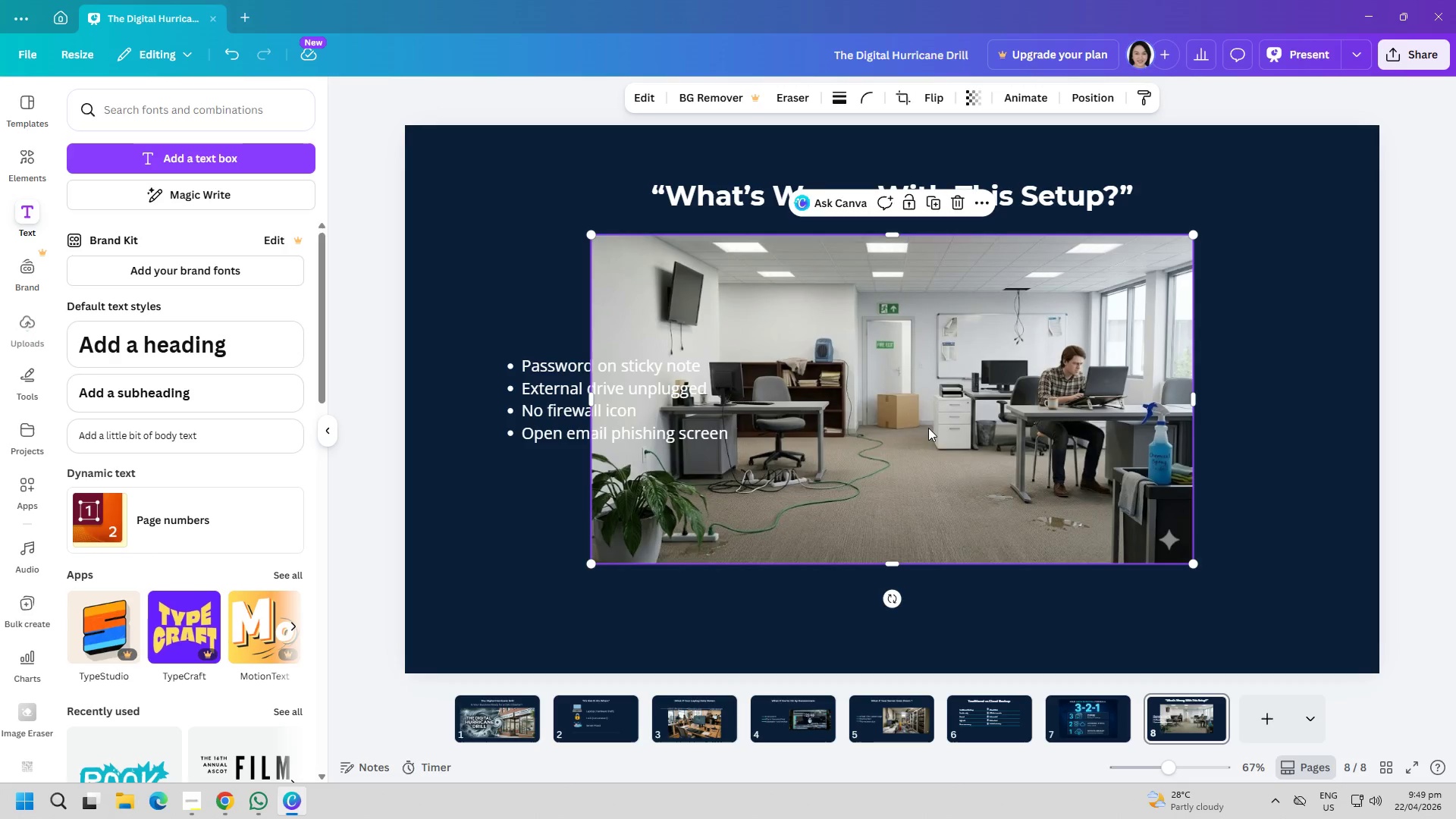 
left_click_drag(start_coordinate=[920, 428], to_coordinate=[1050, 447])
 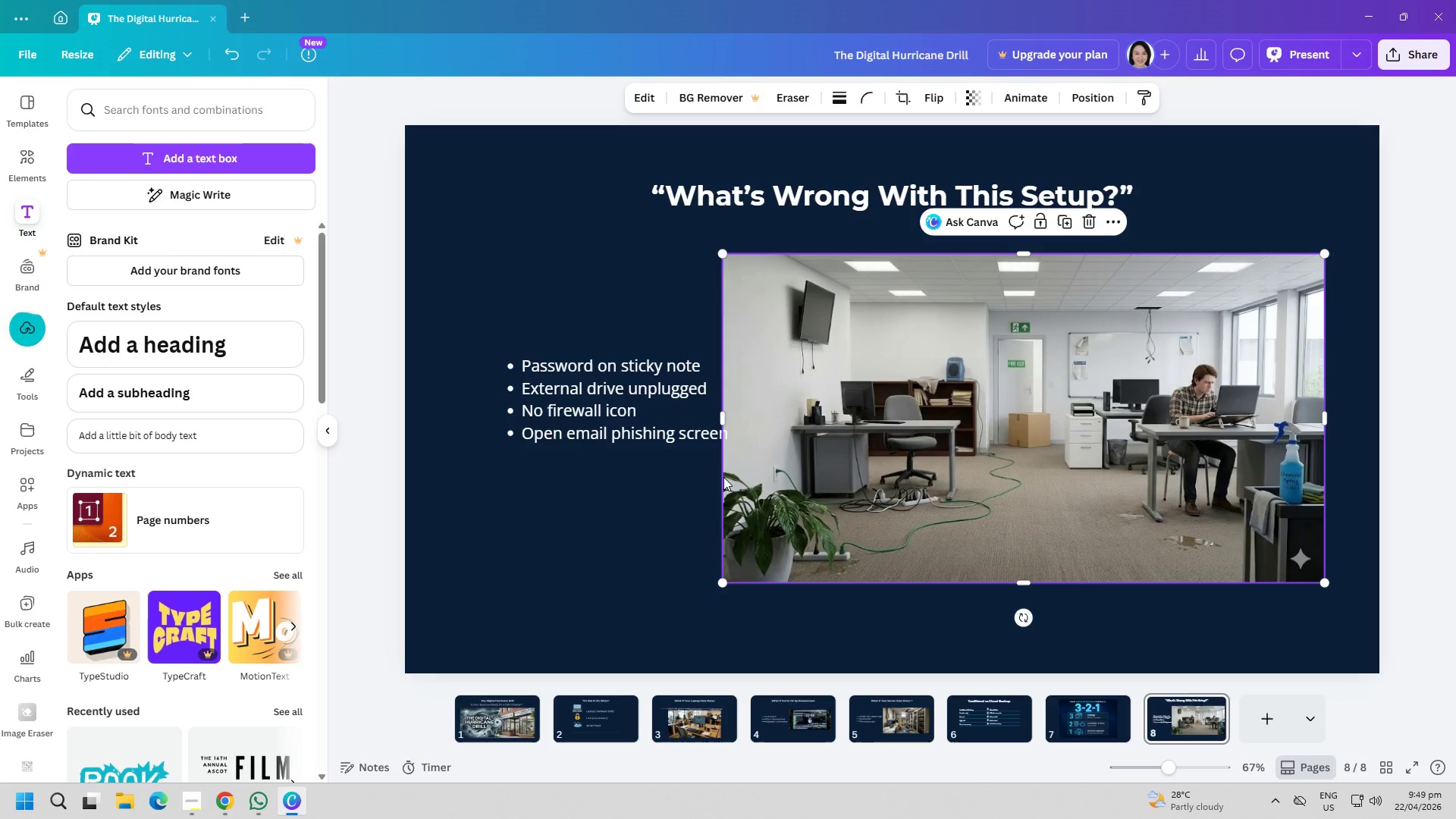 
left_click_drag(start_coordinate=[645, 440], to_coordinate=[624, 437])
 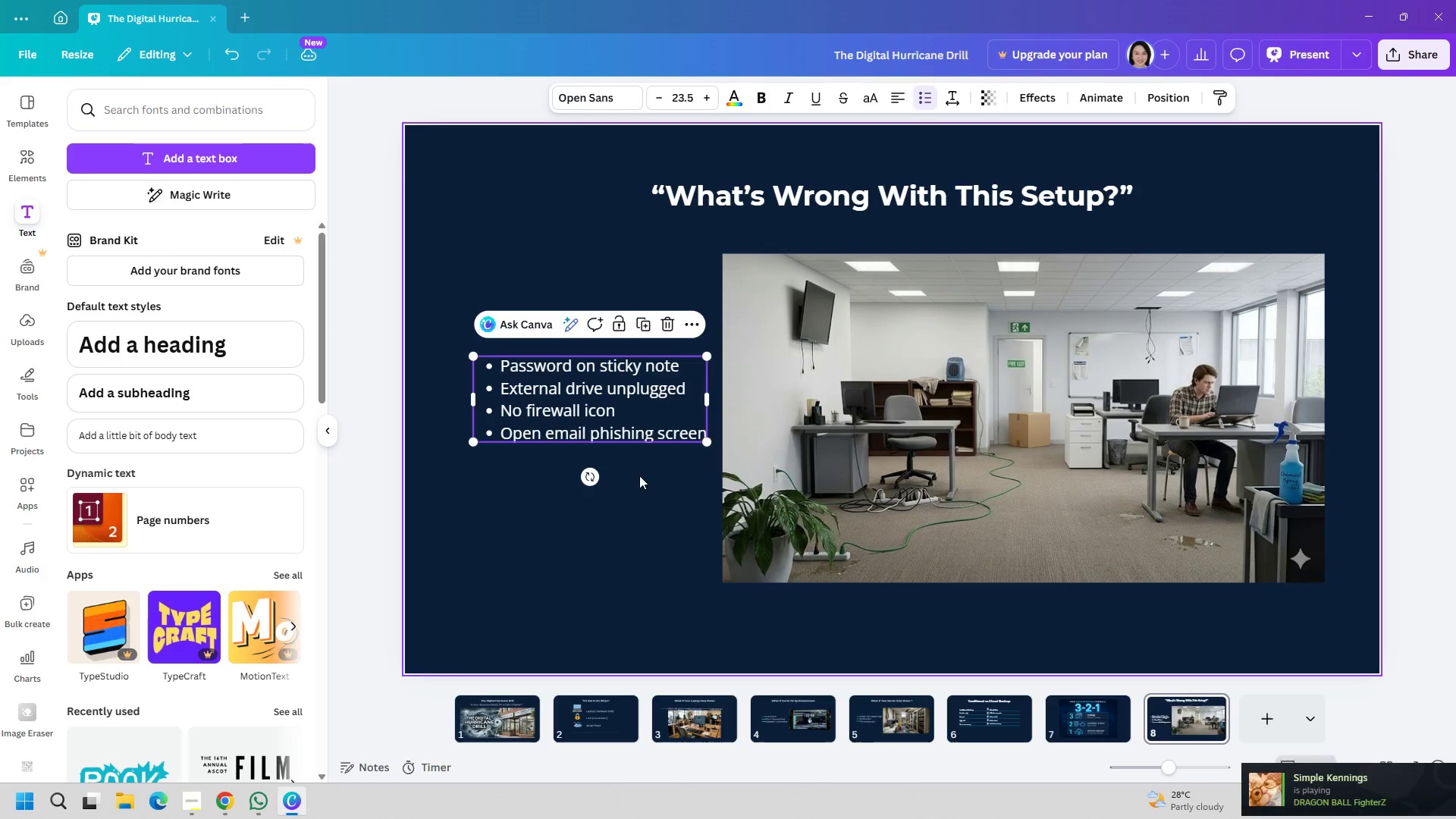 
left_click([646, 518])
 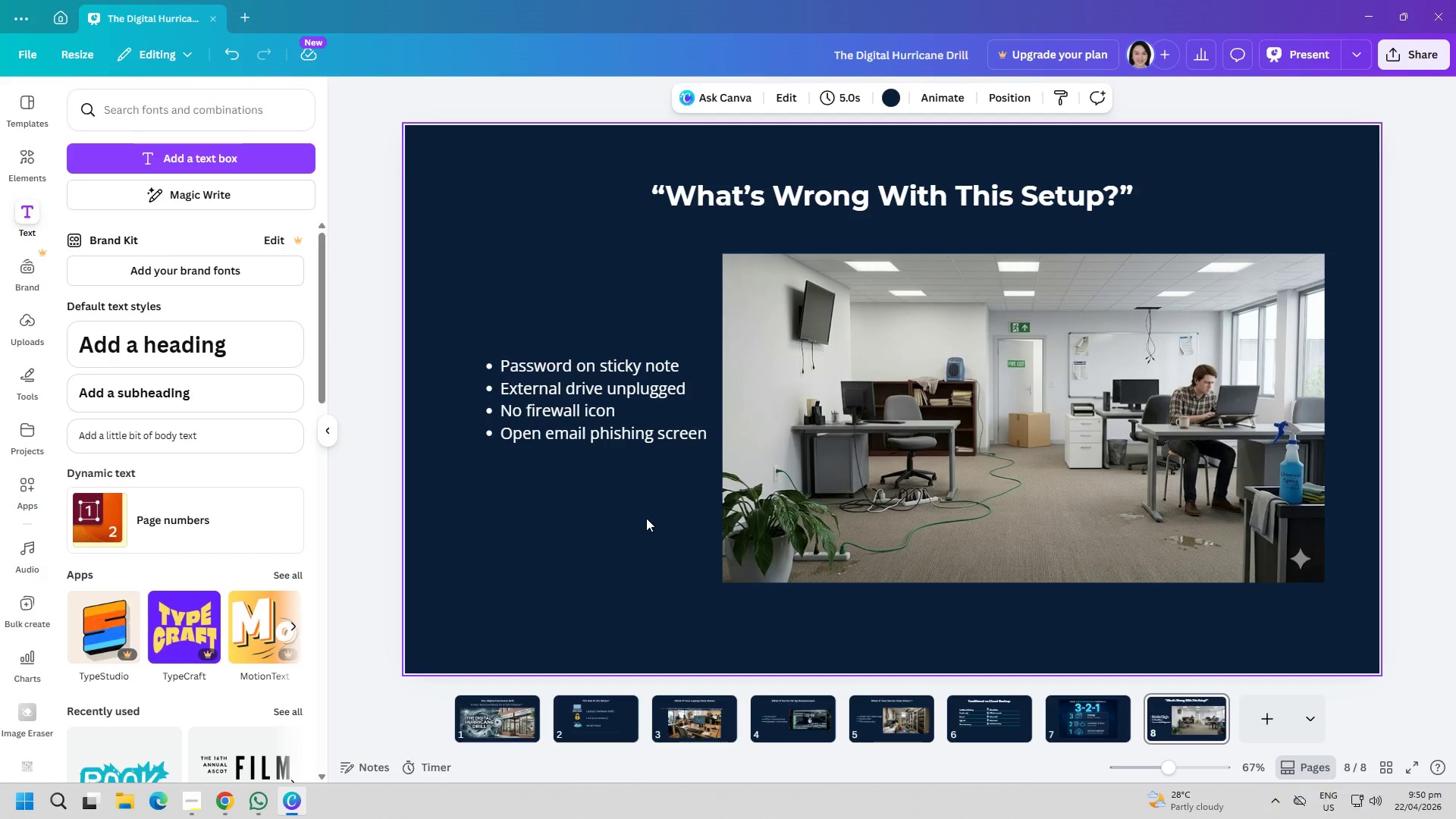 
wait(10.3)
 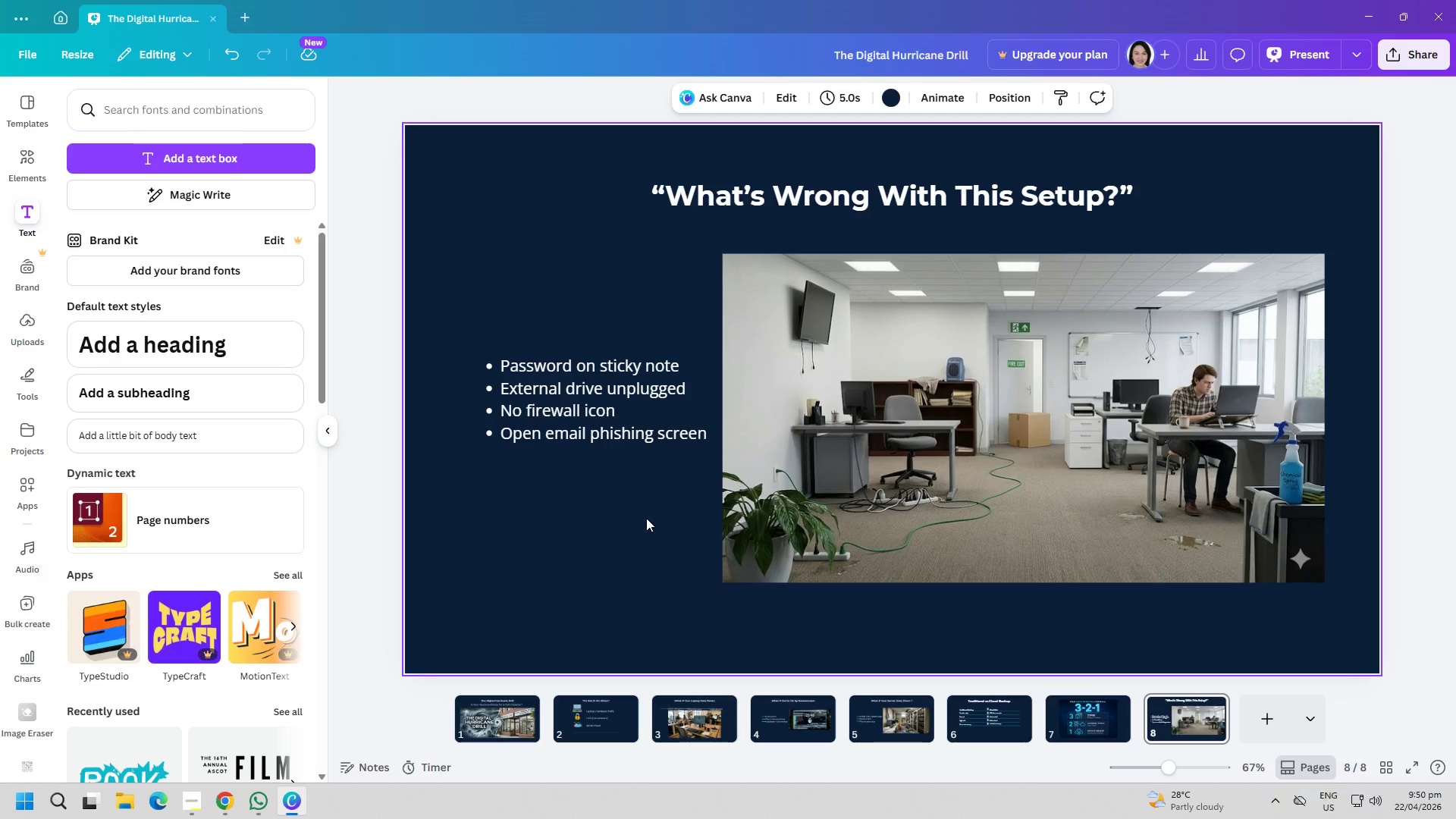 
left_click([1267, 724])
 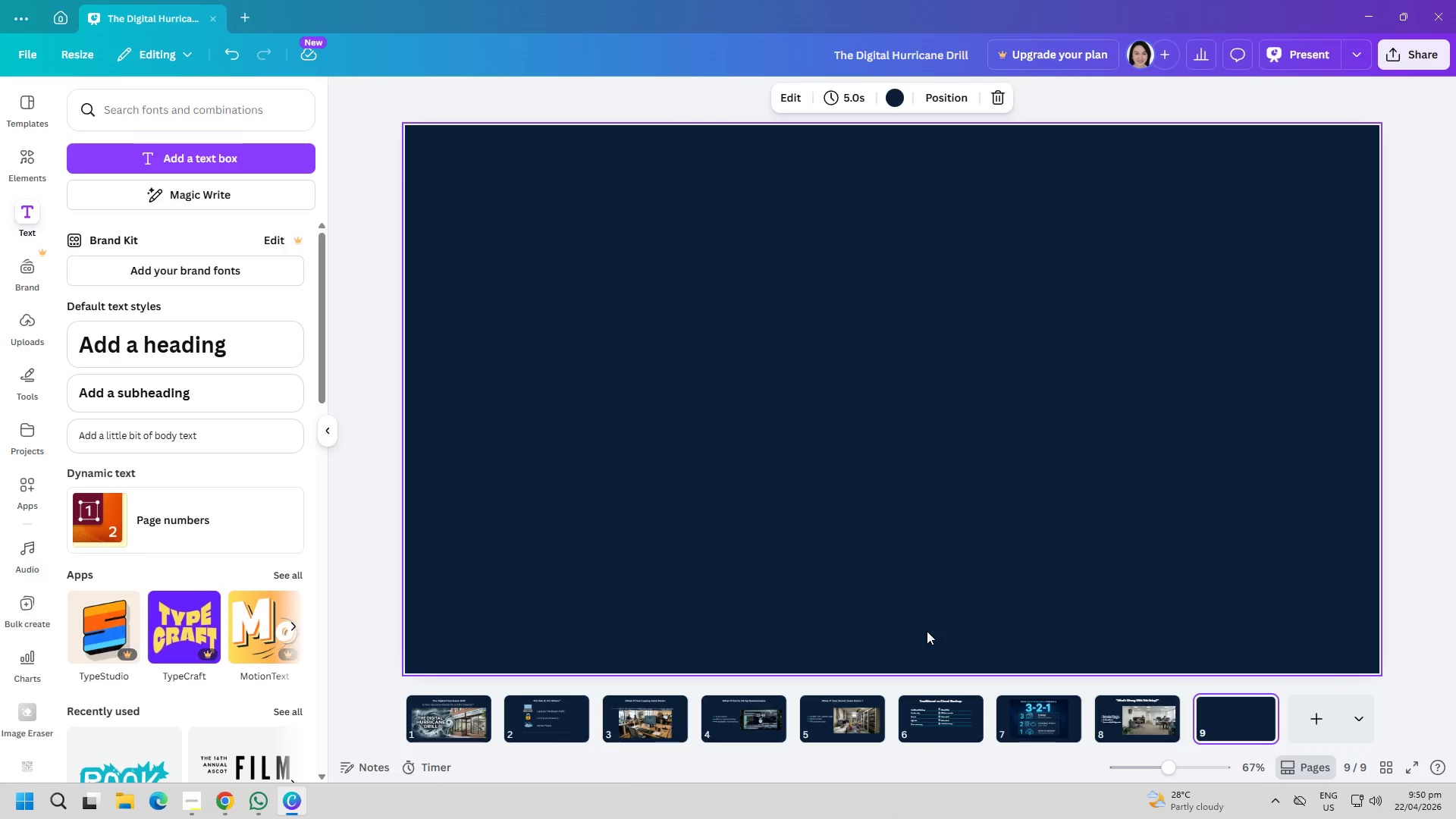 
wait(12.33)
 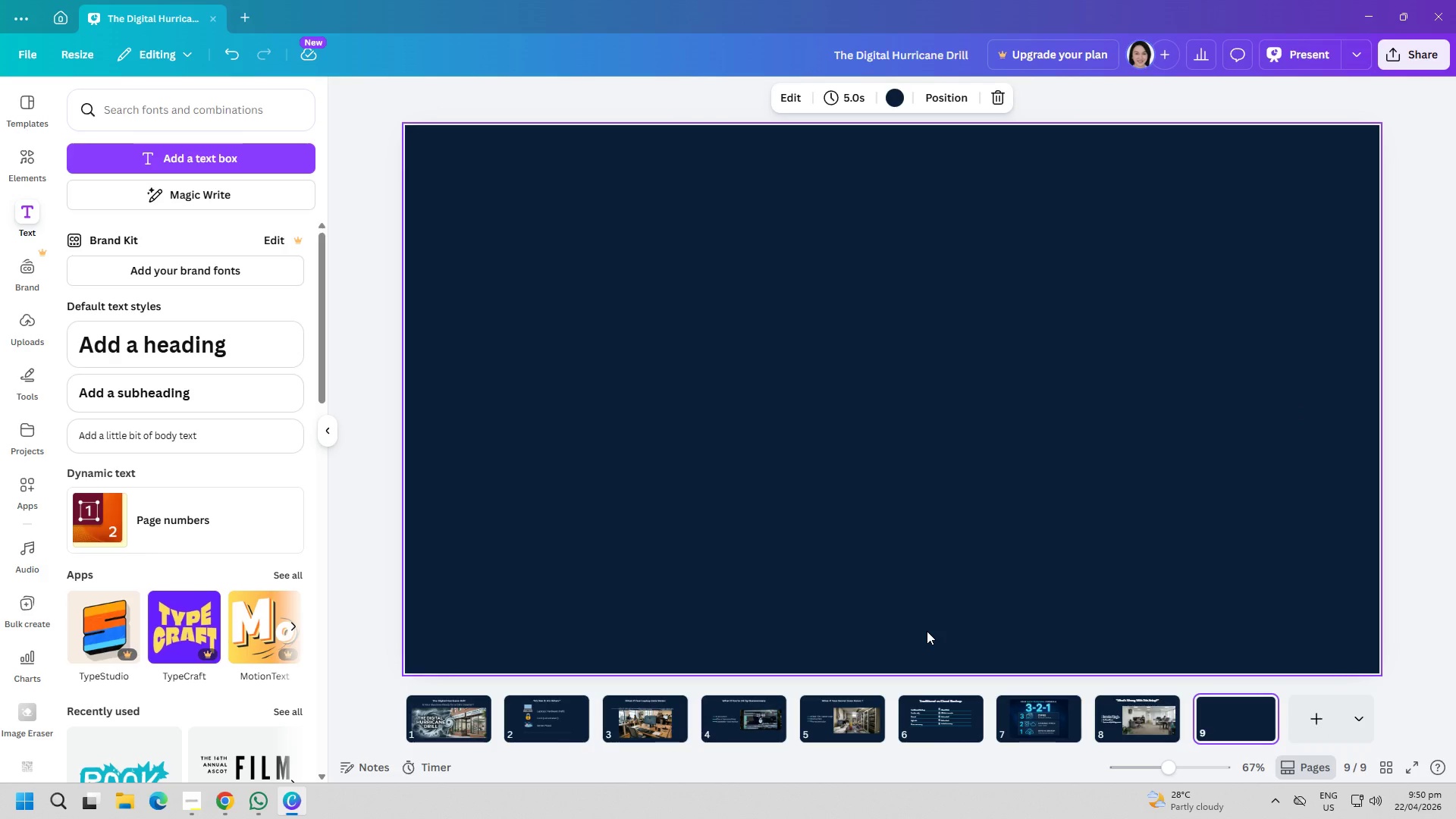 
left_click([177, 162])
 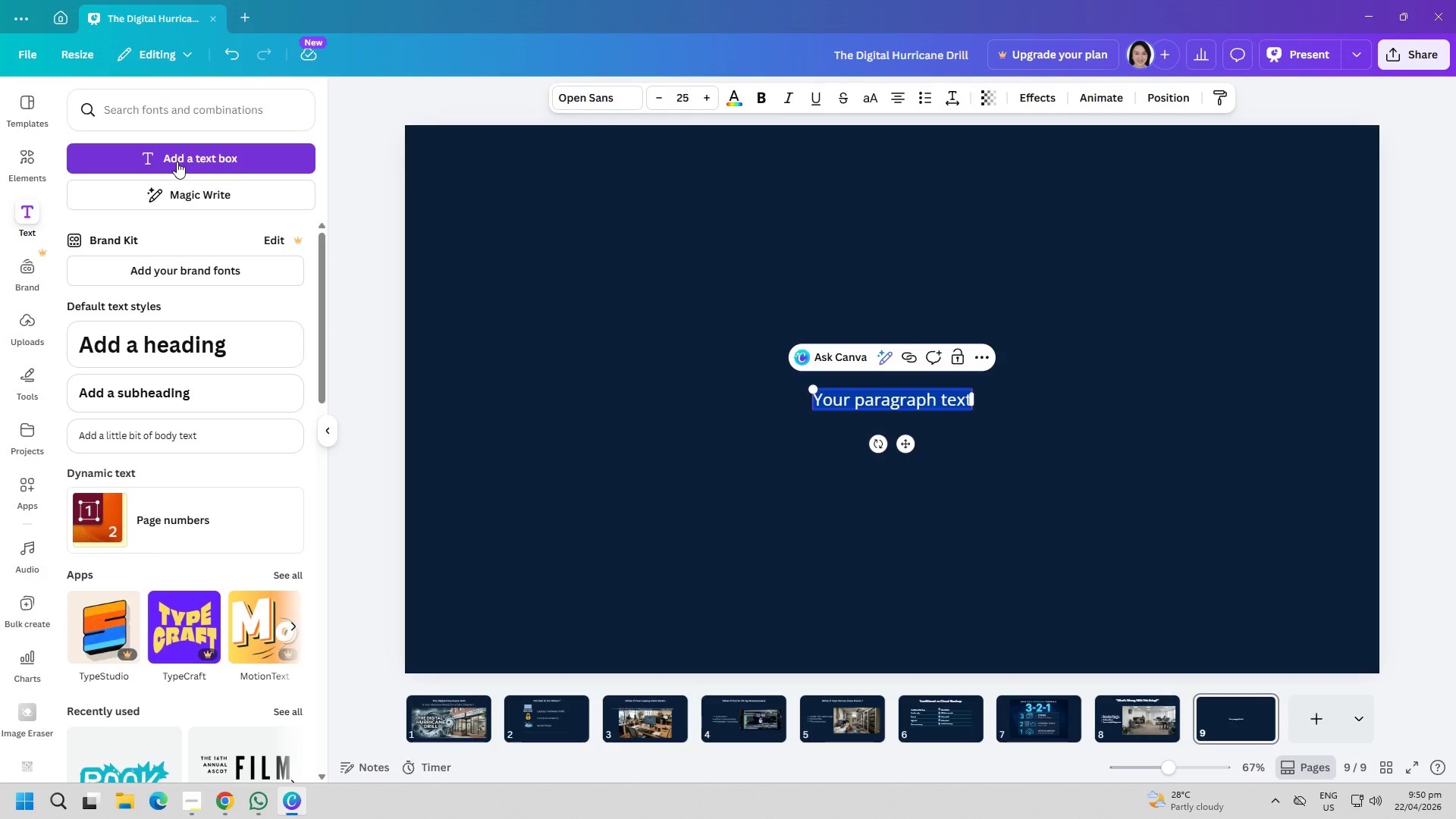 
wait(8.39)
 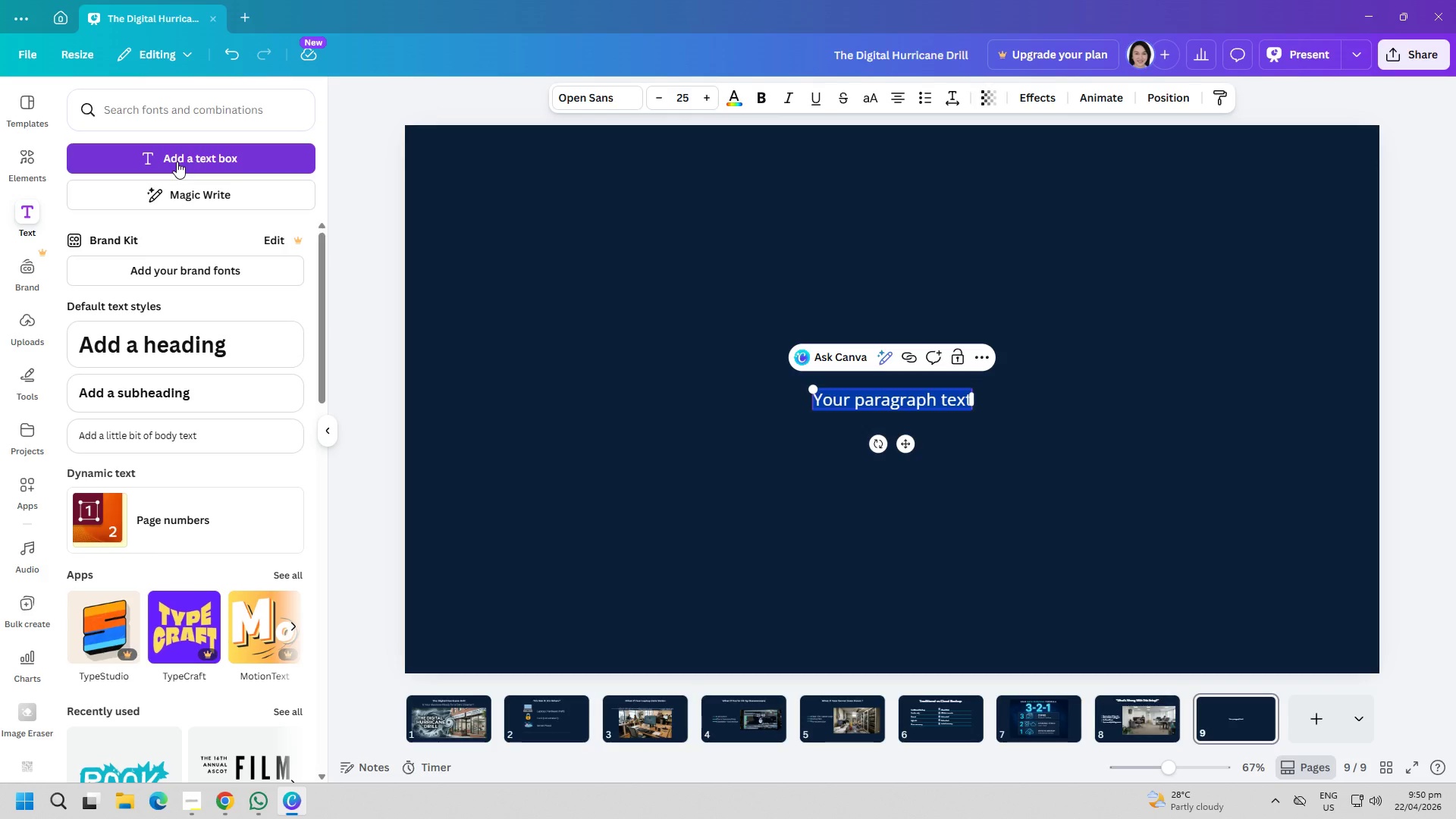 
type(When Disaster Hits-Do tH)
key(Backspace)
key(Backspace)
type(This)
 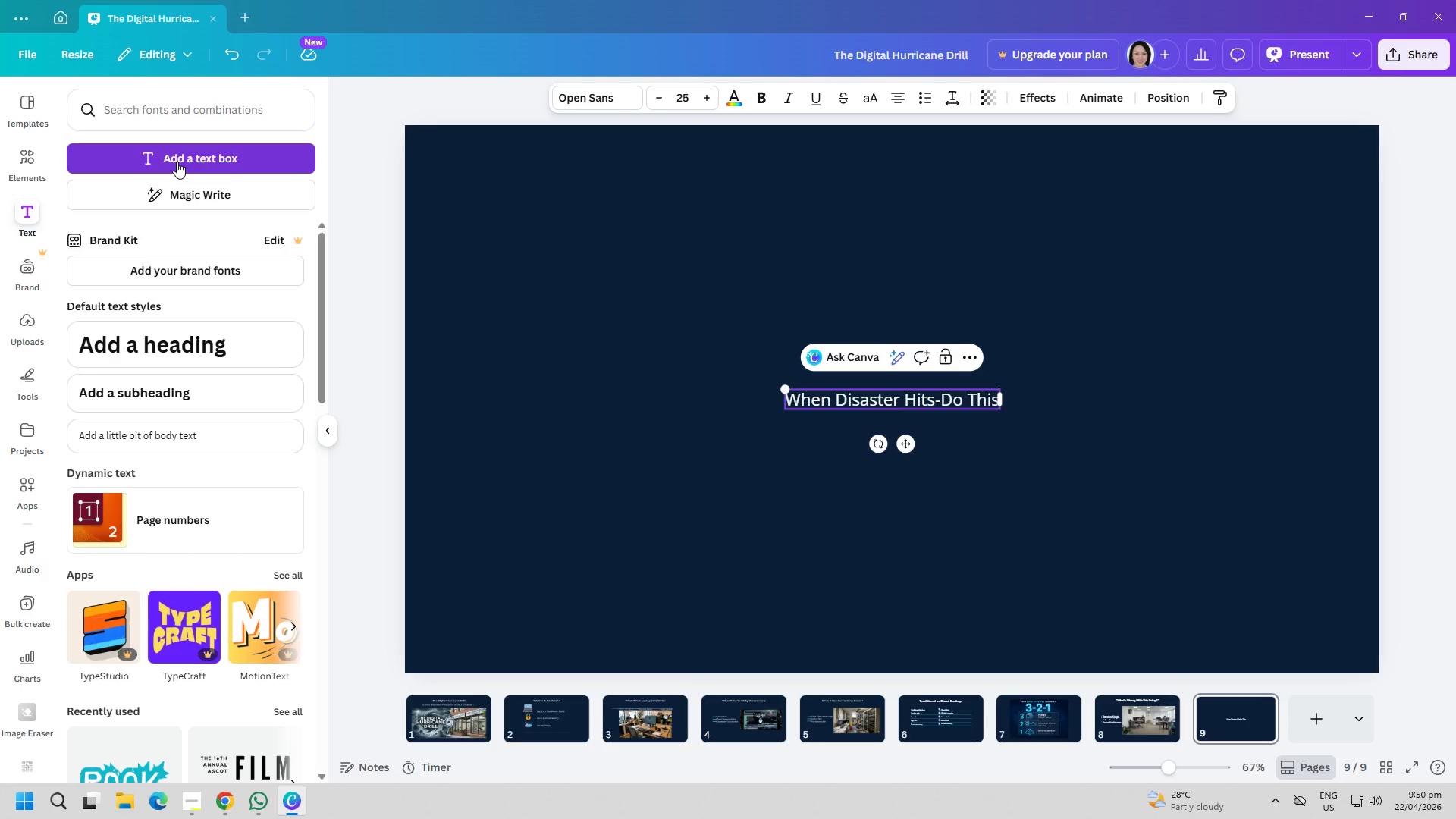 
wait(6.09)
 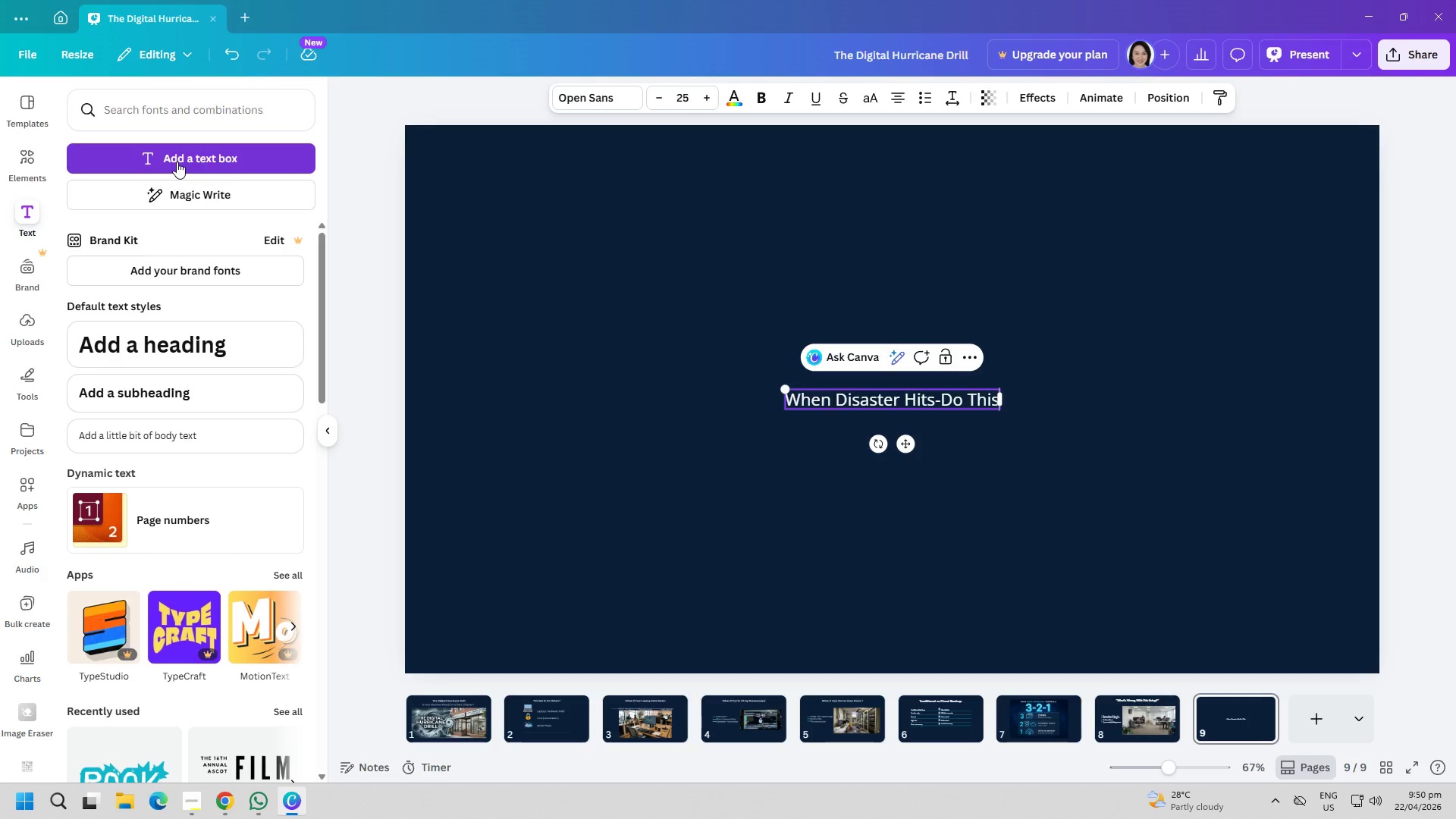 
type(8)
key(Backspace)
type(**)
 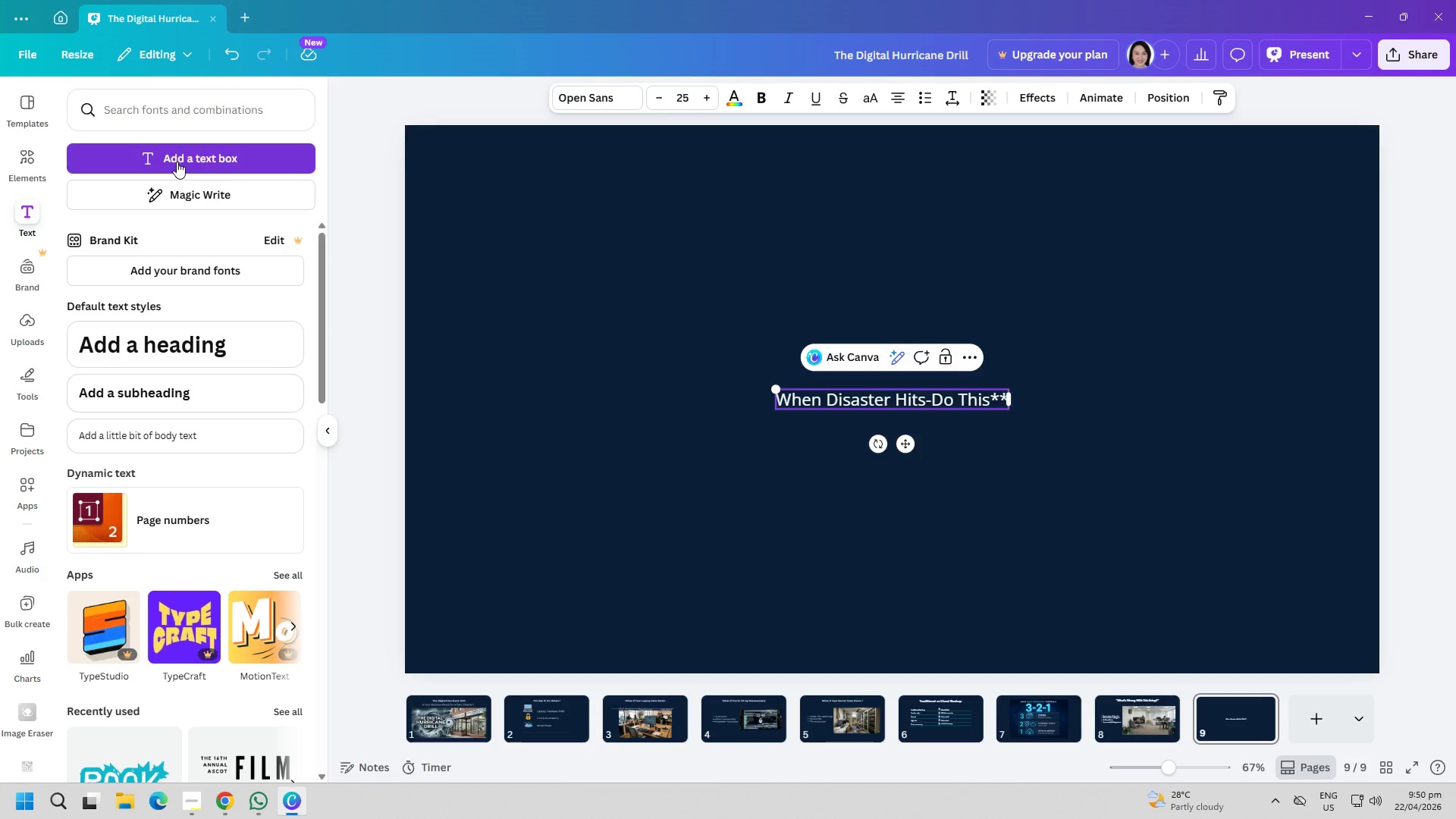 
key(Control+ControlLeft)
 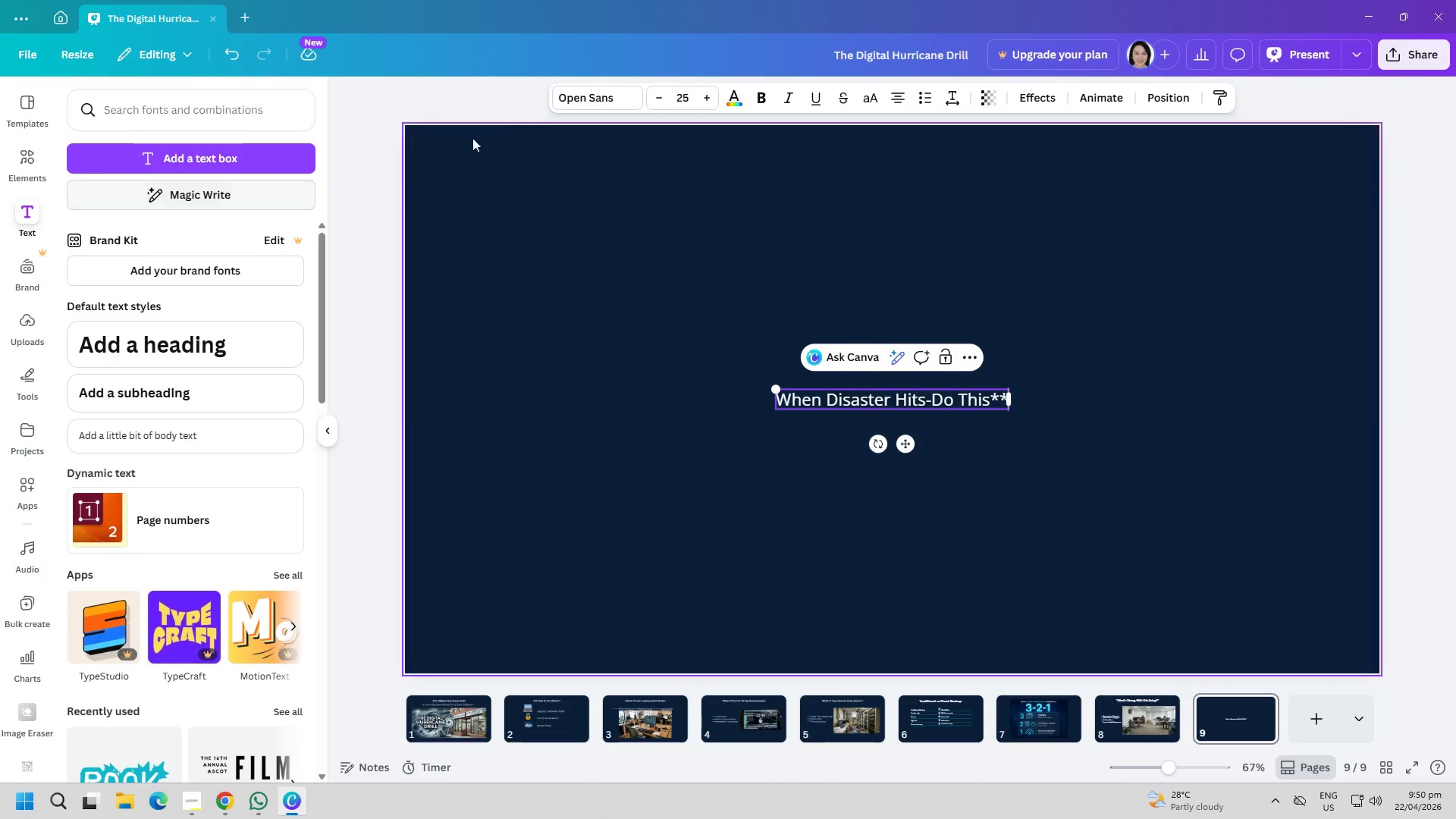 
key(Control+A)
 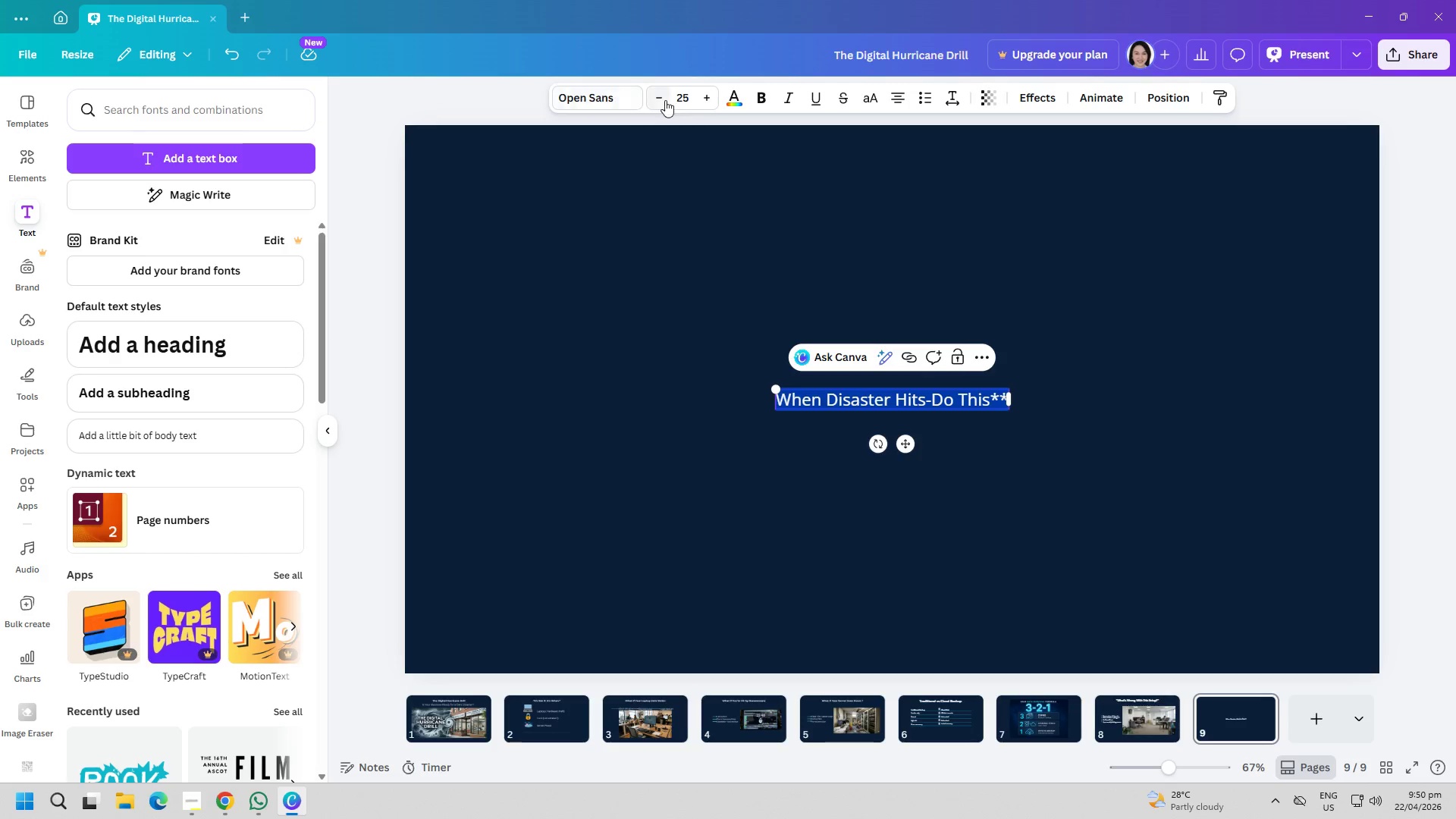 
left_click([632, 92])
 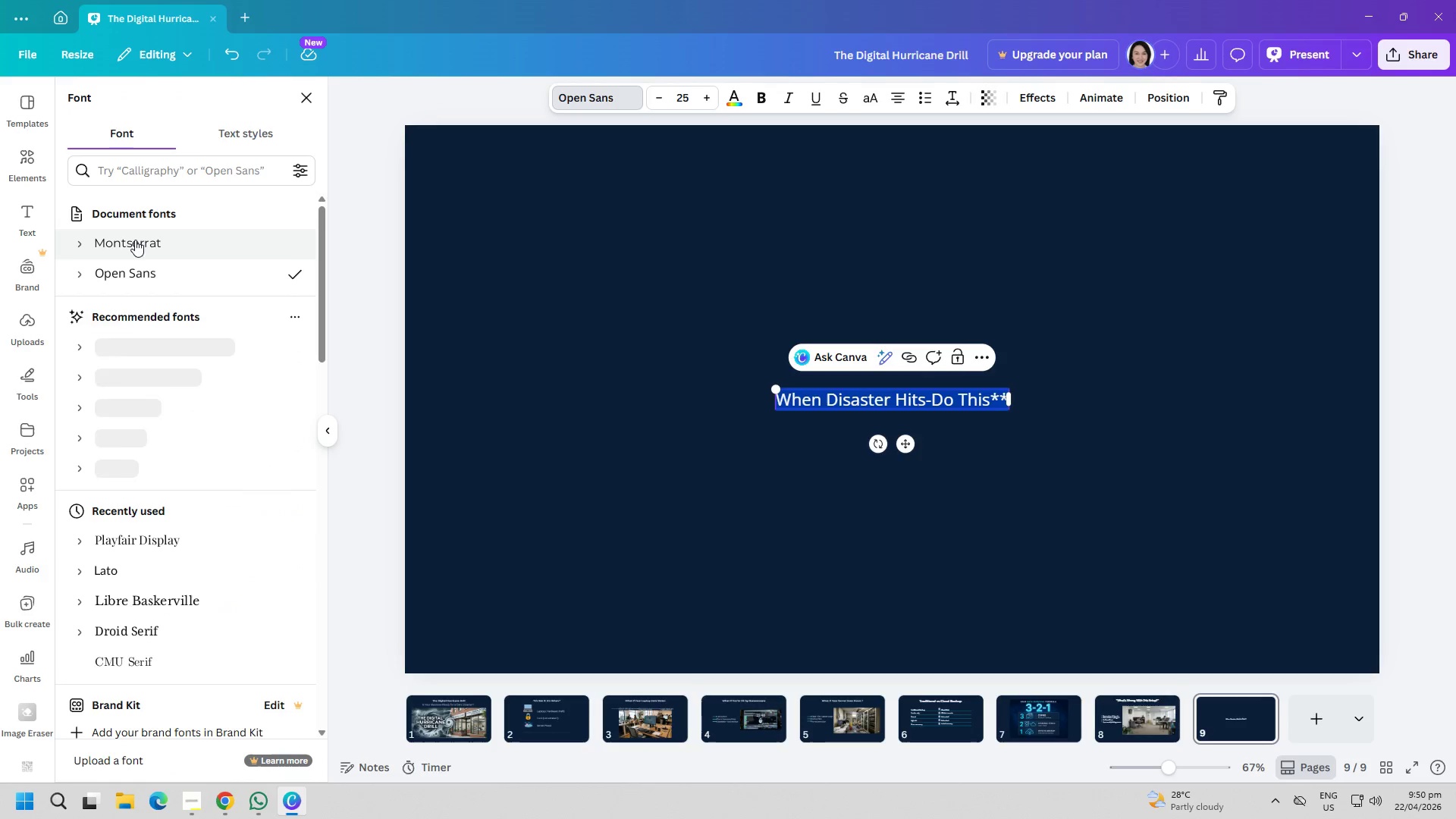 
left_click([138, 239])
 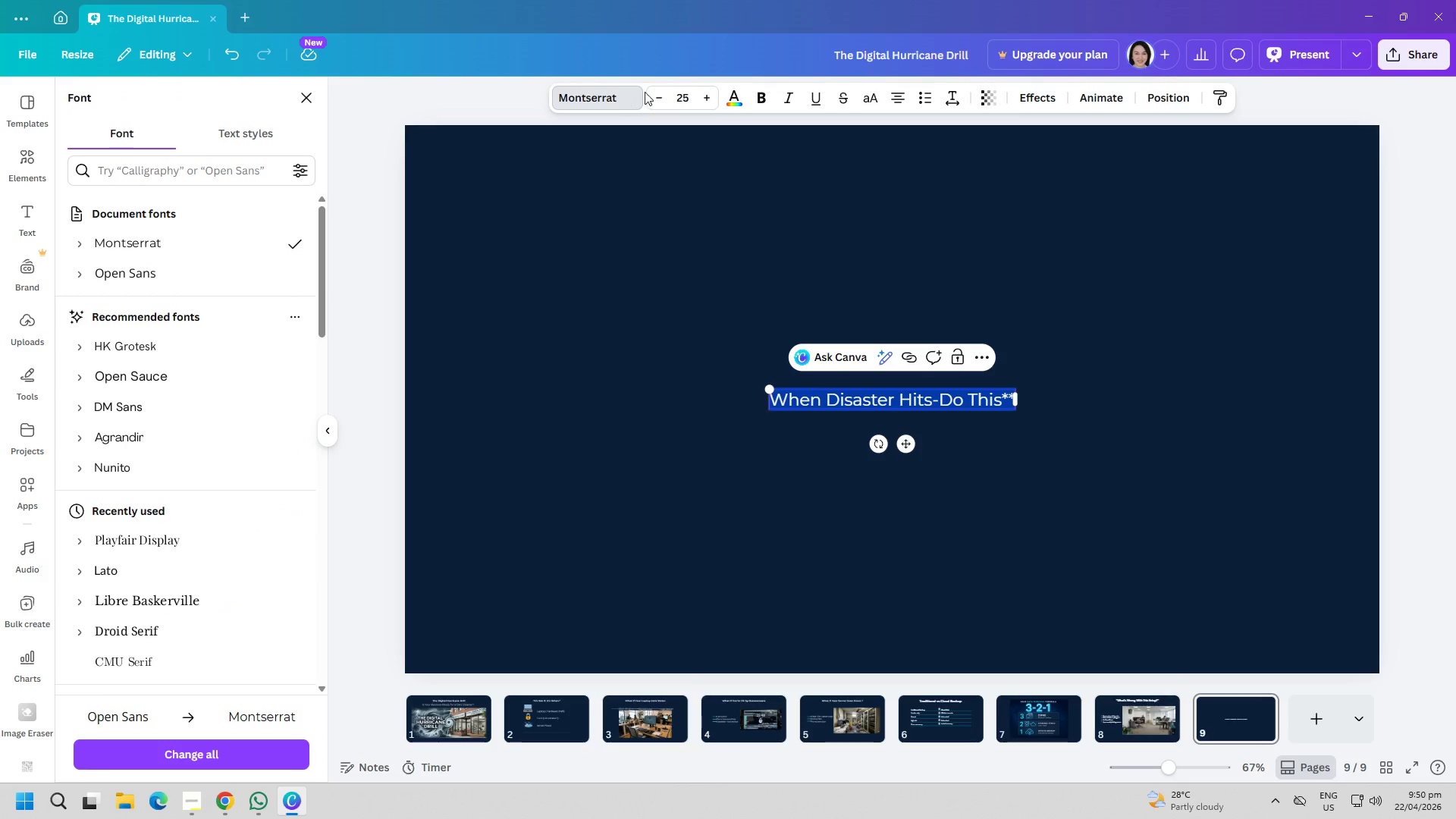 
left_click([682, 93])
 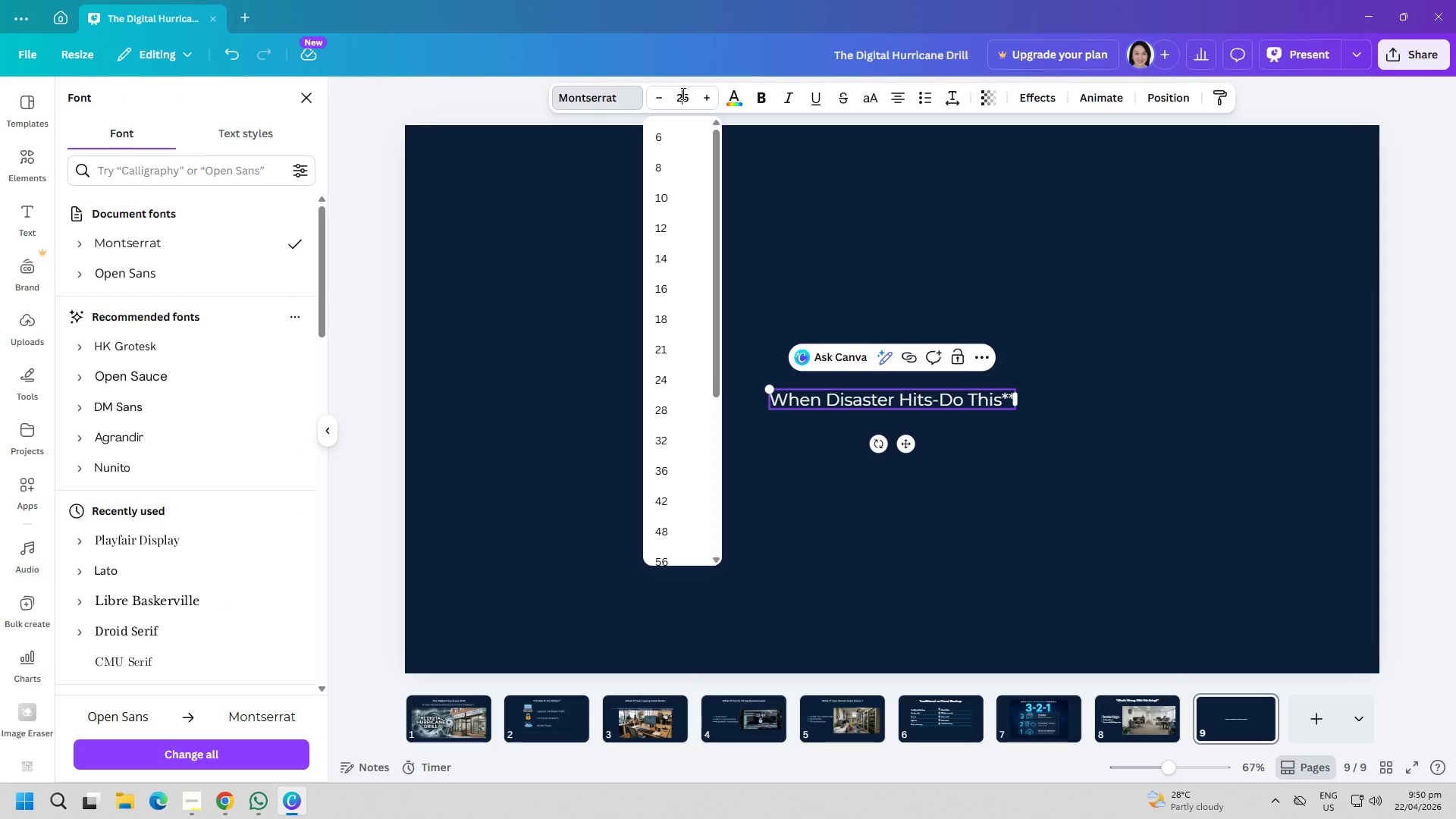 
key(Control+ControlLeft)
 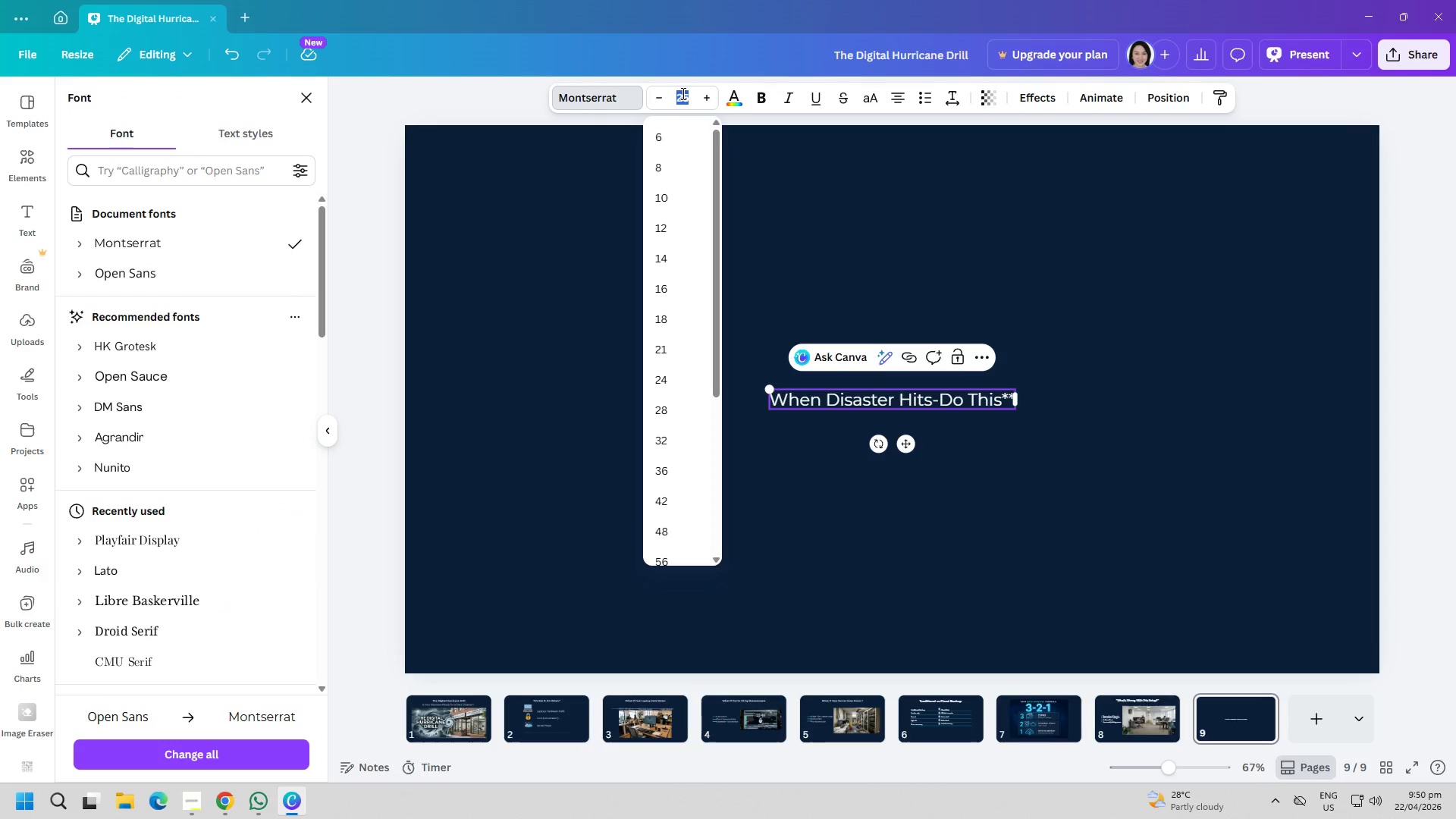 
key(Control+A)
 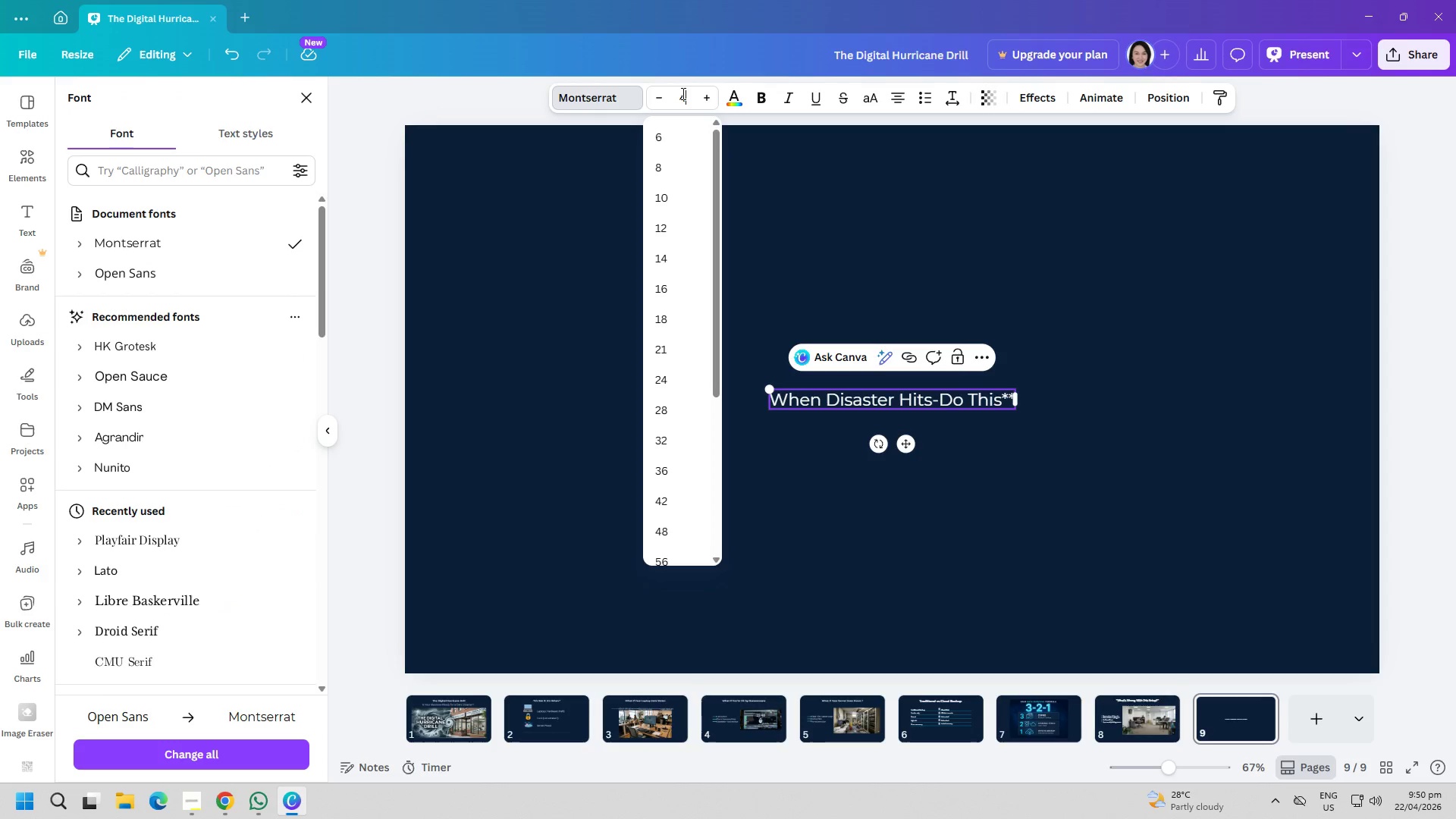 
type(40)
 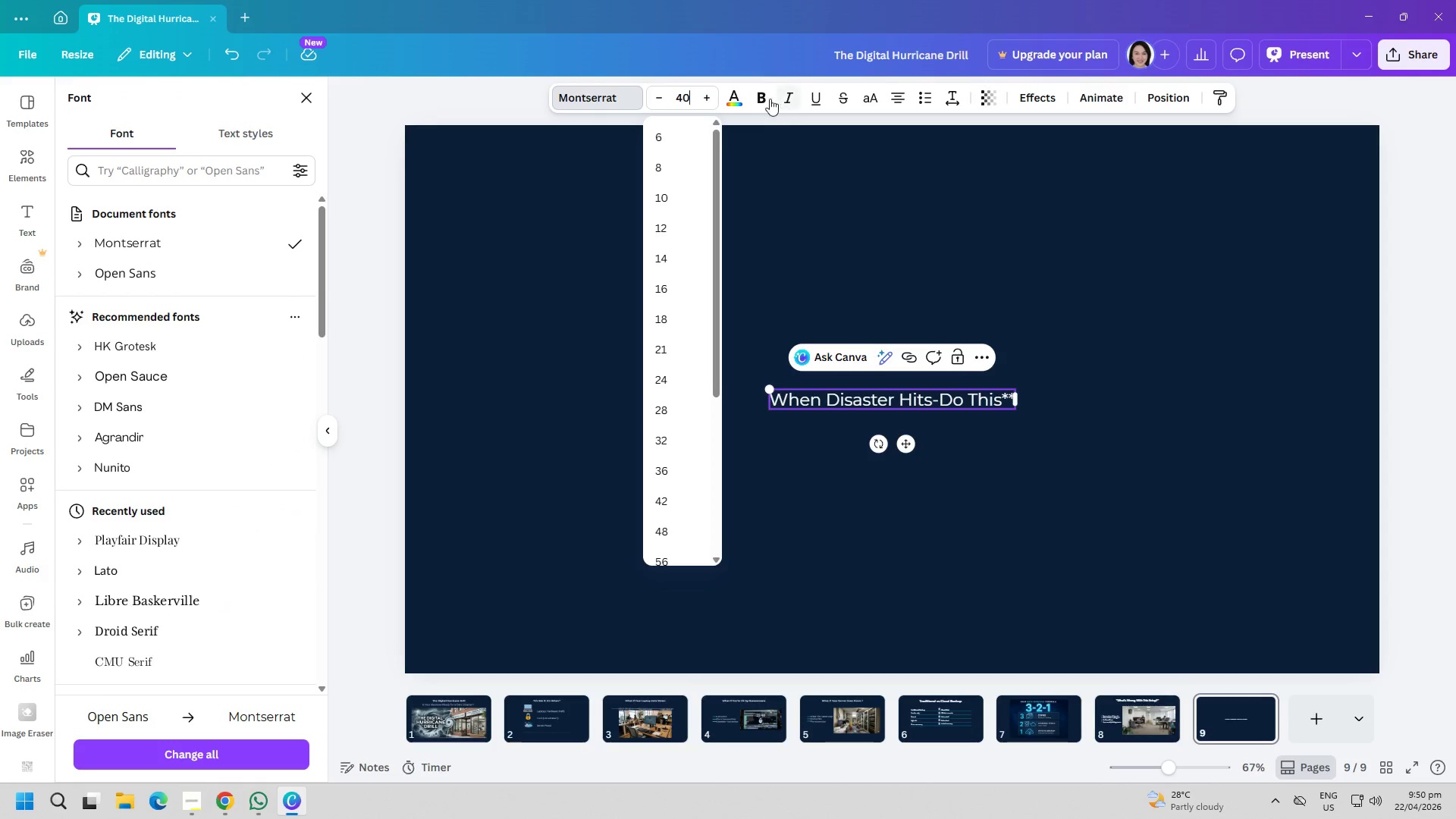 
double_click([791, 207])
 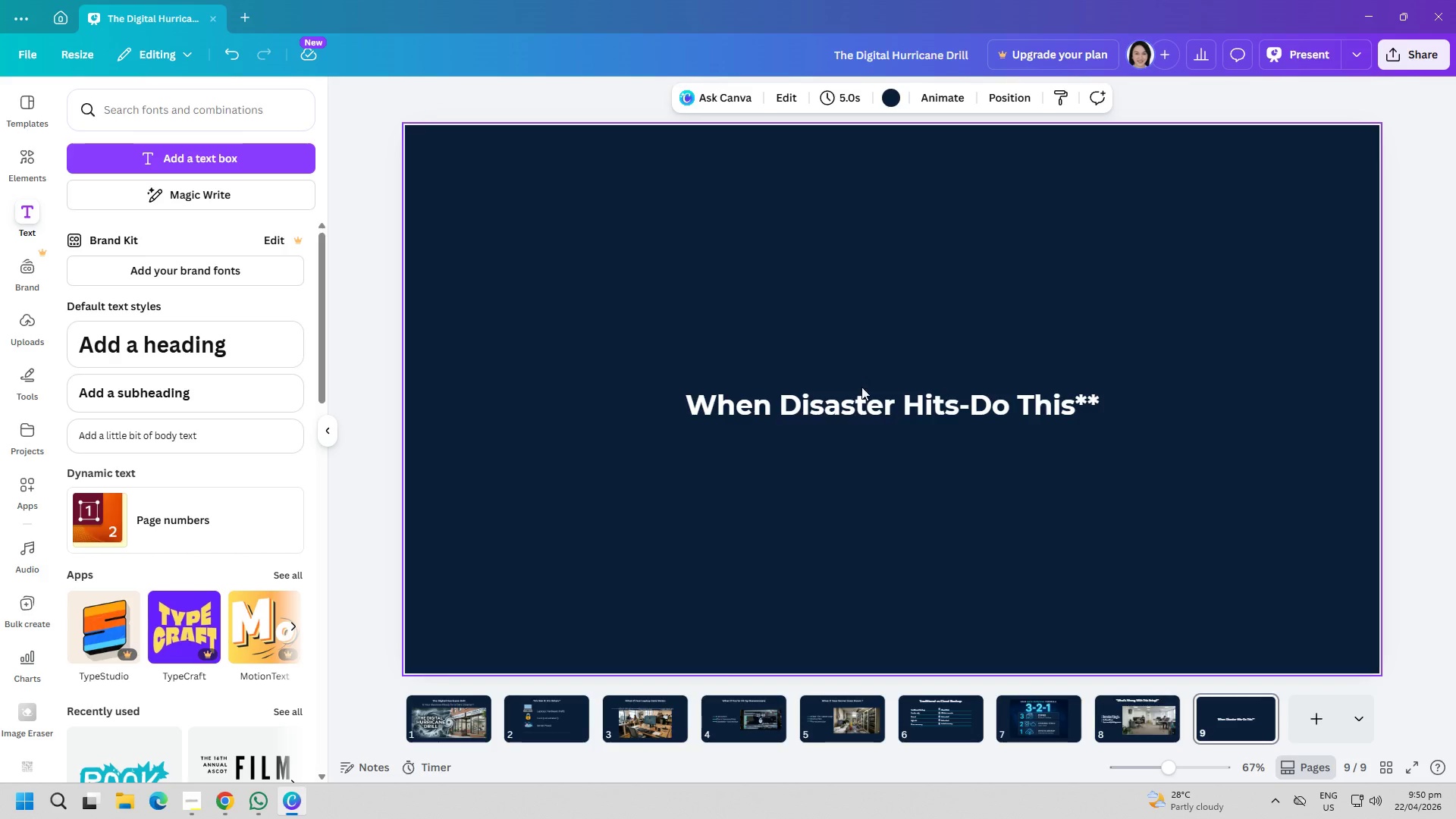 
left_click_drag(start_coordinate=[866, 394], to_coordinate=[866, 180])
 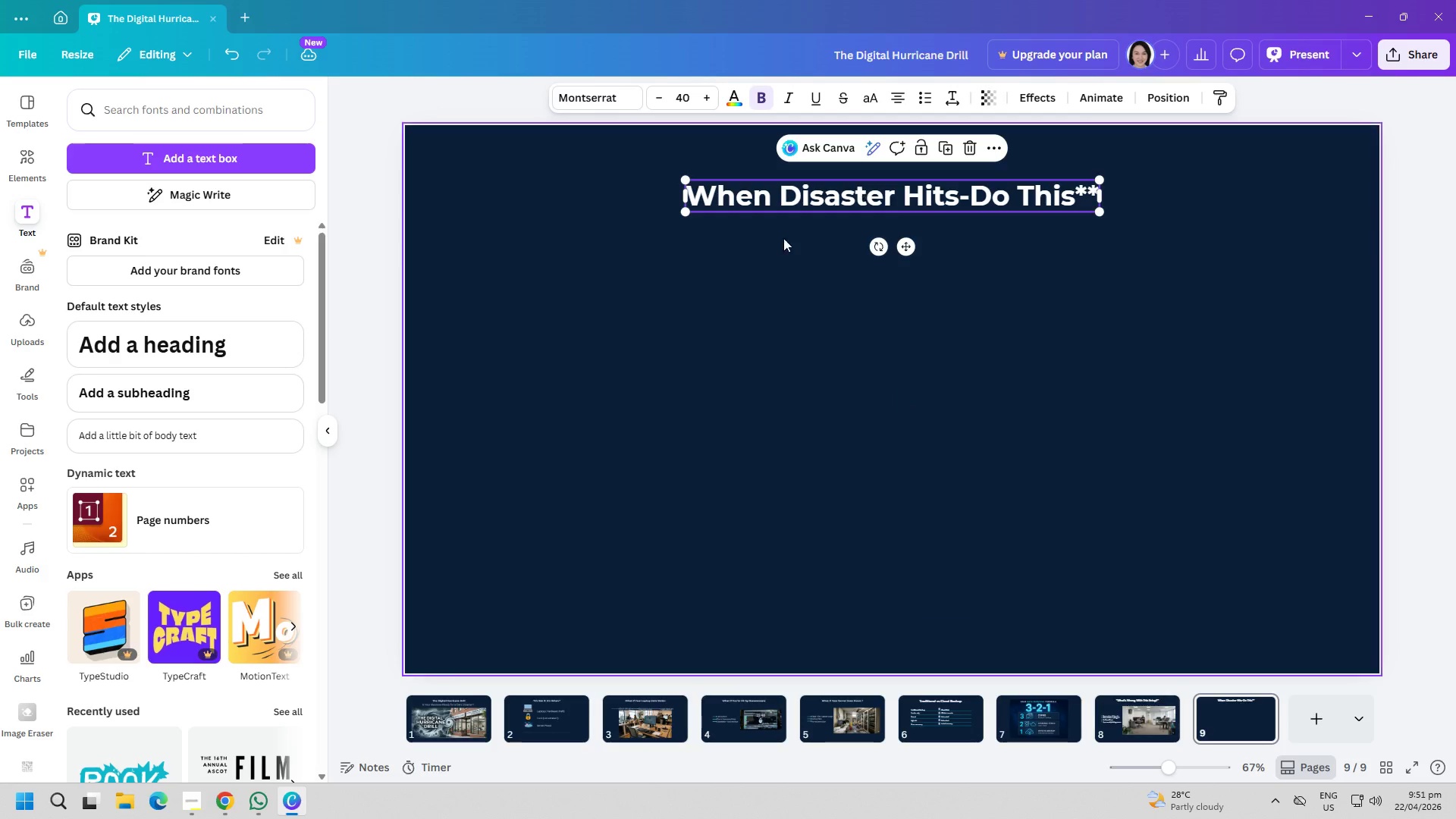 
left_click_drag(start_coordinate=[742, 272], to_coordinate=[736, 278])
 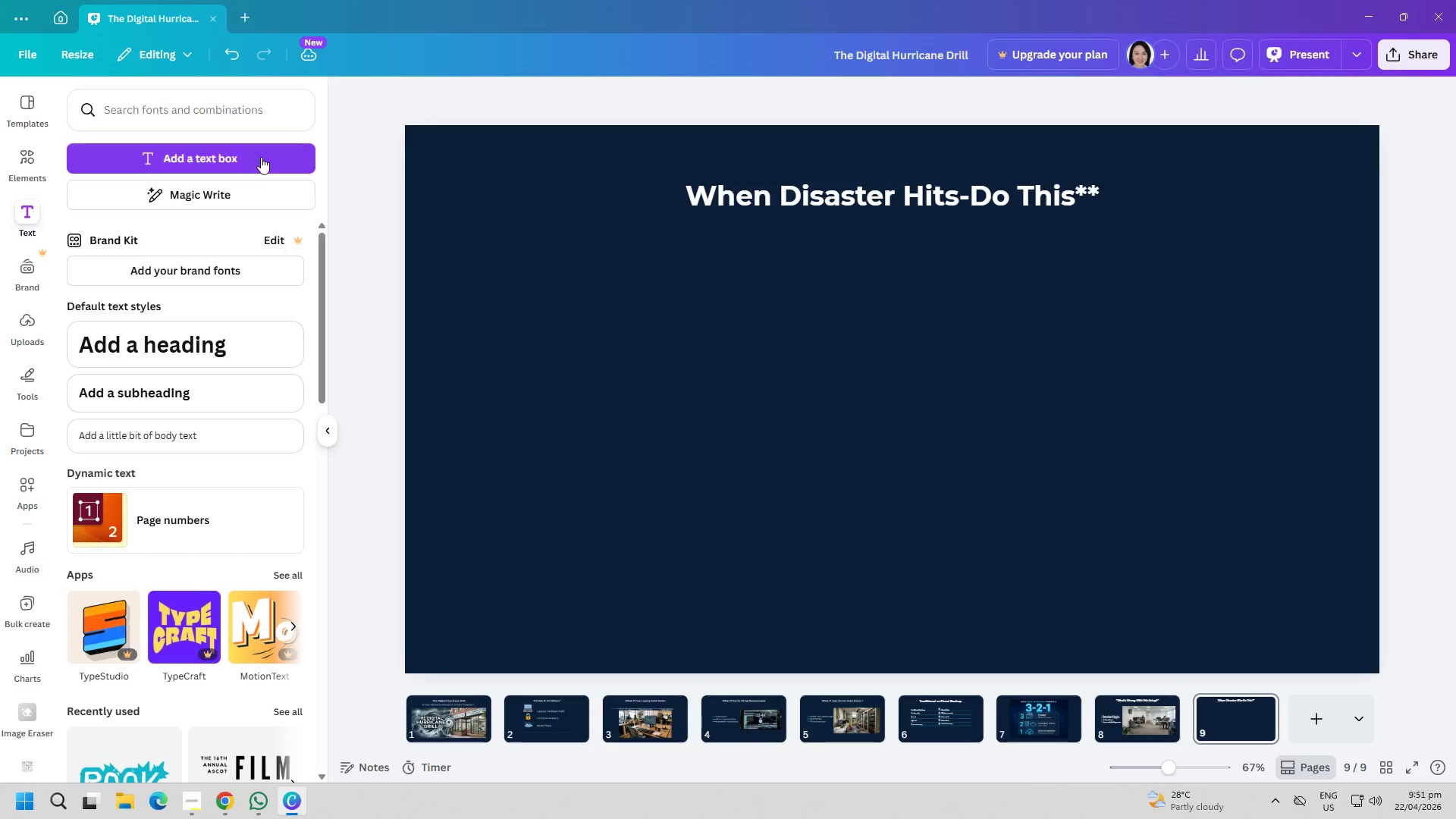 
double_click([259, 157])
 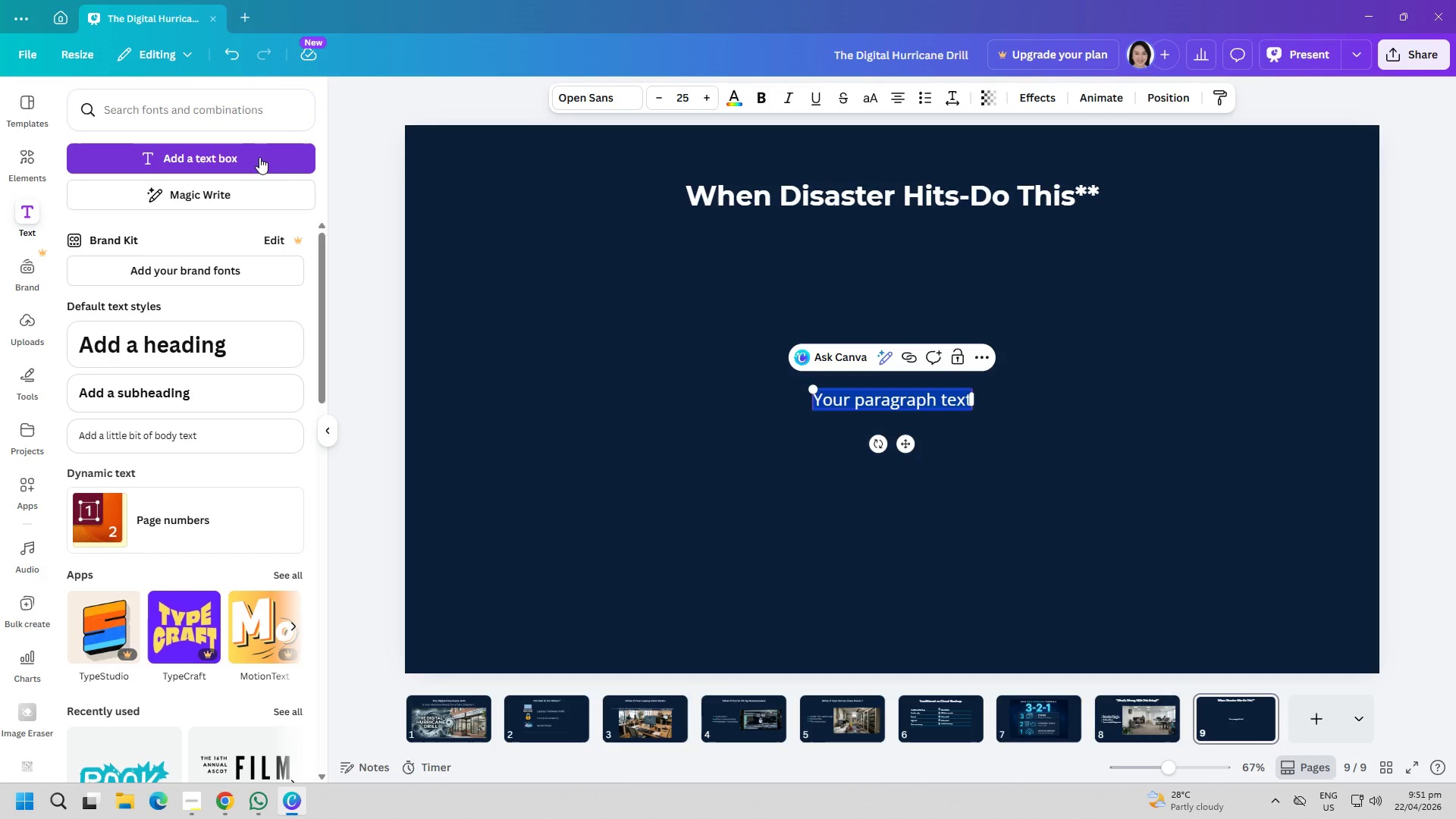 
wait(12.22)
 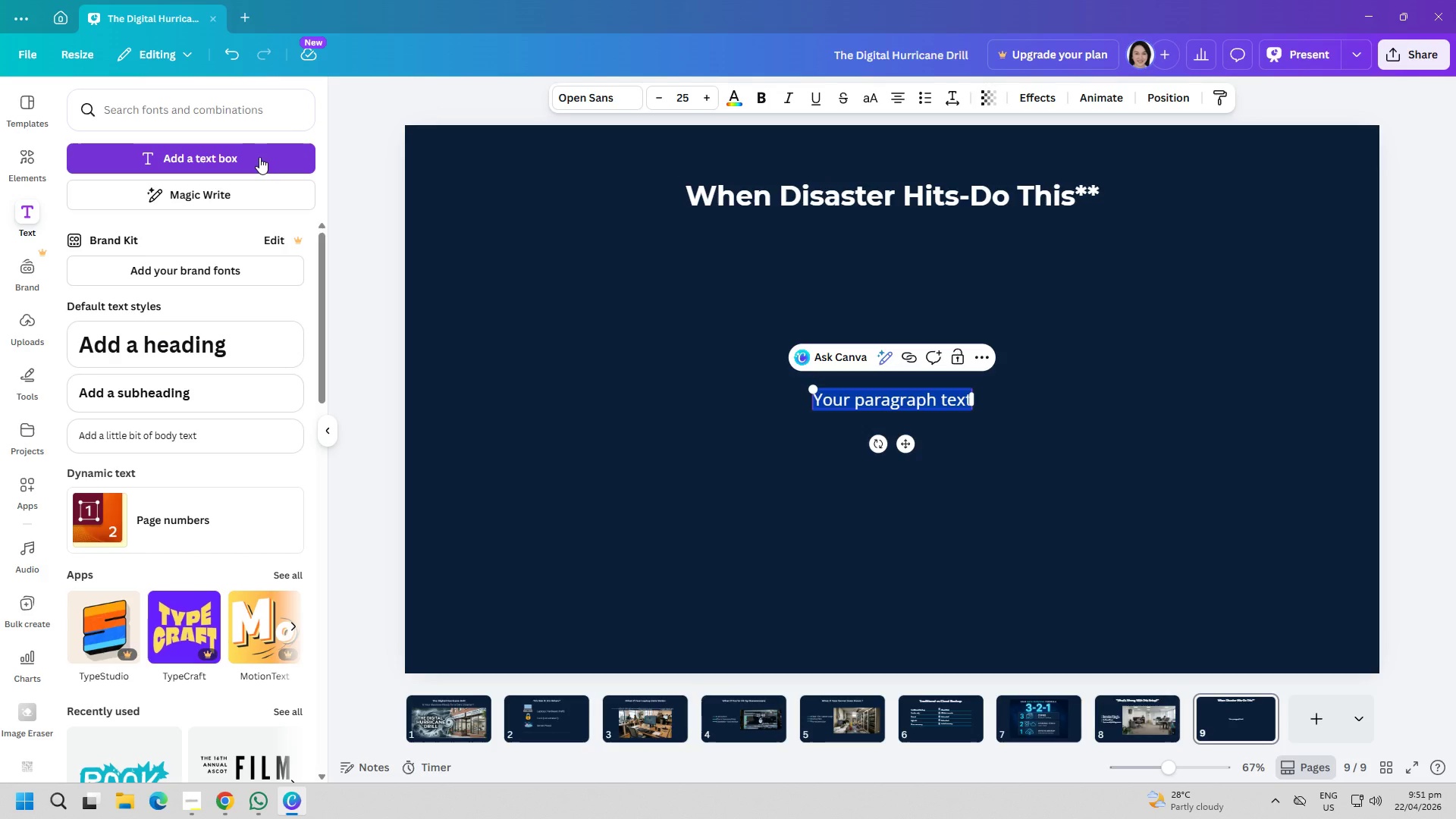 
key(Delete)
 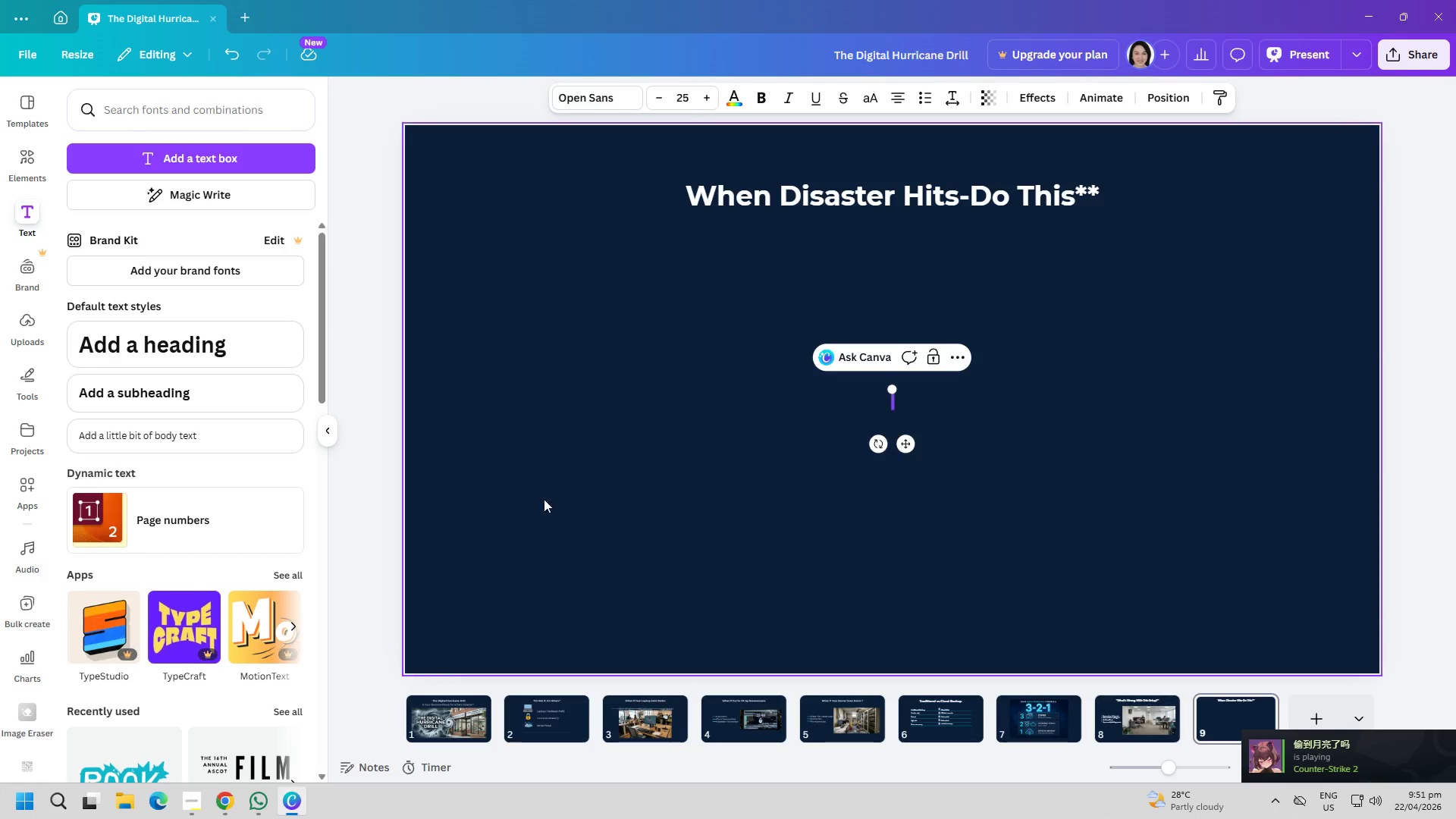 
left_click([650, 503])
 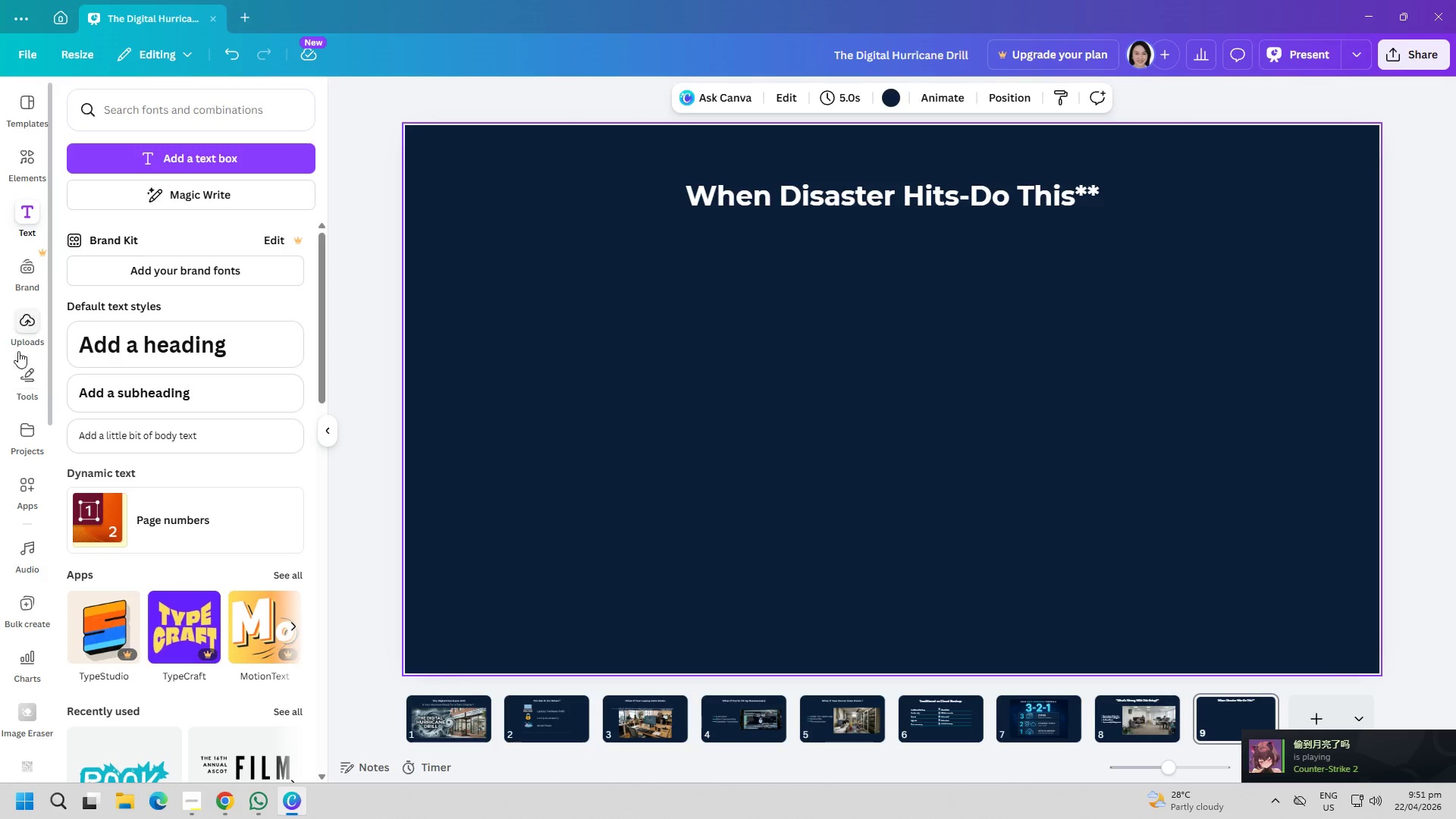 
left_click([22, 378])
 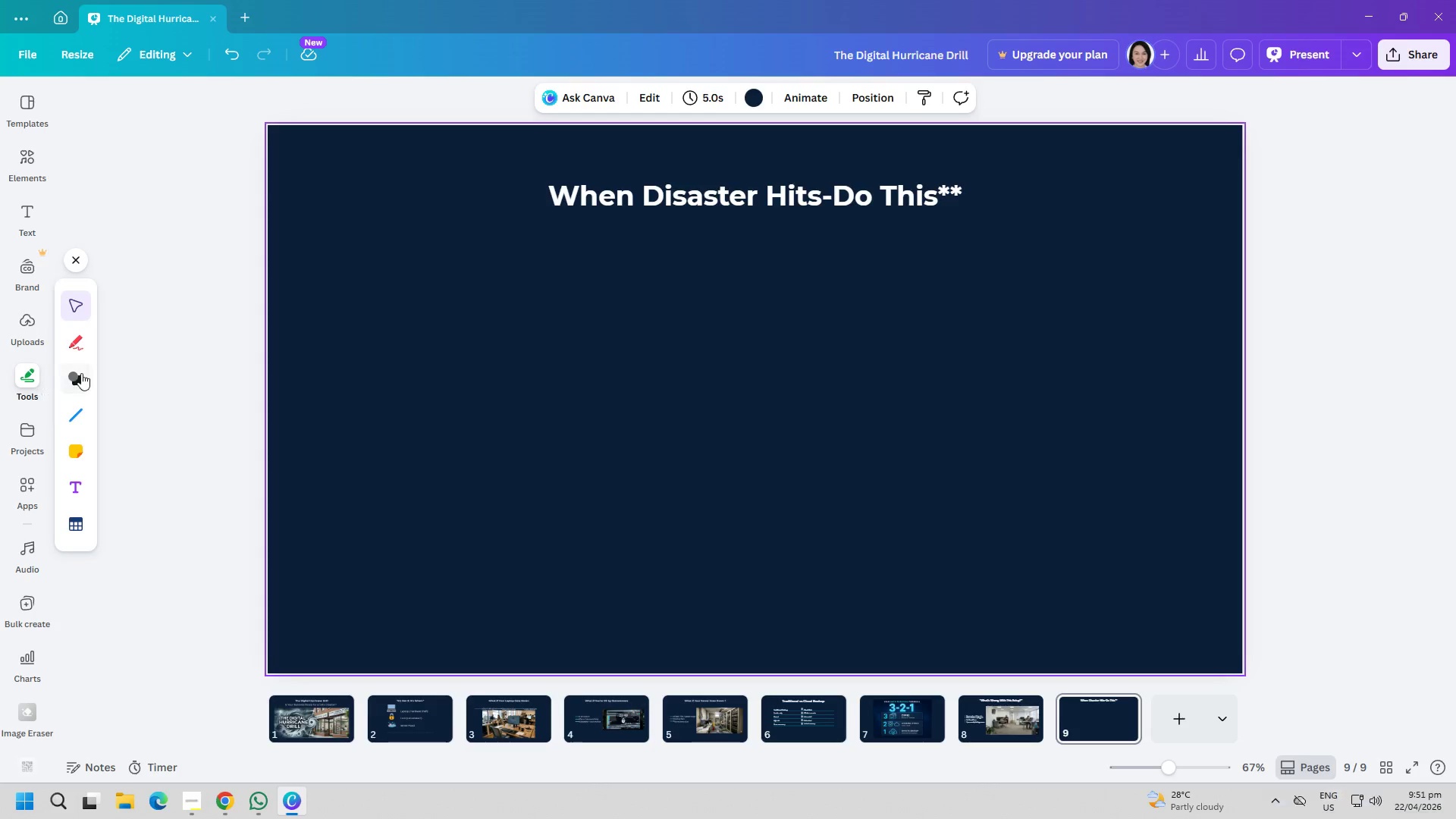 
left_click([80, 372])
 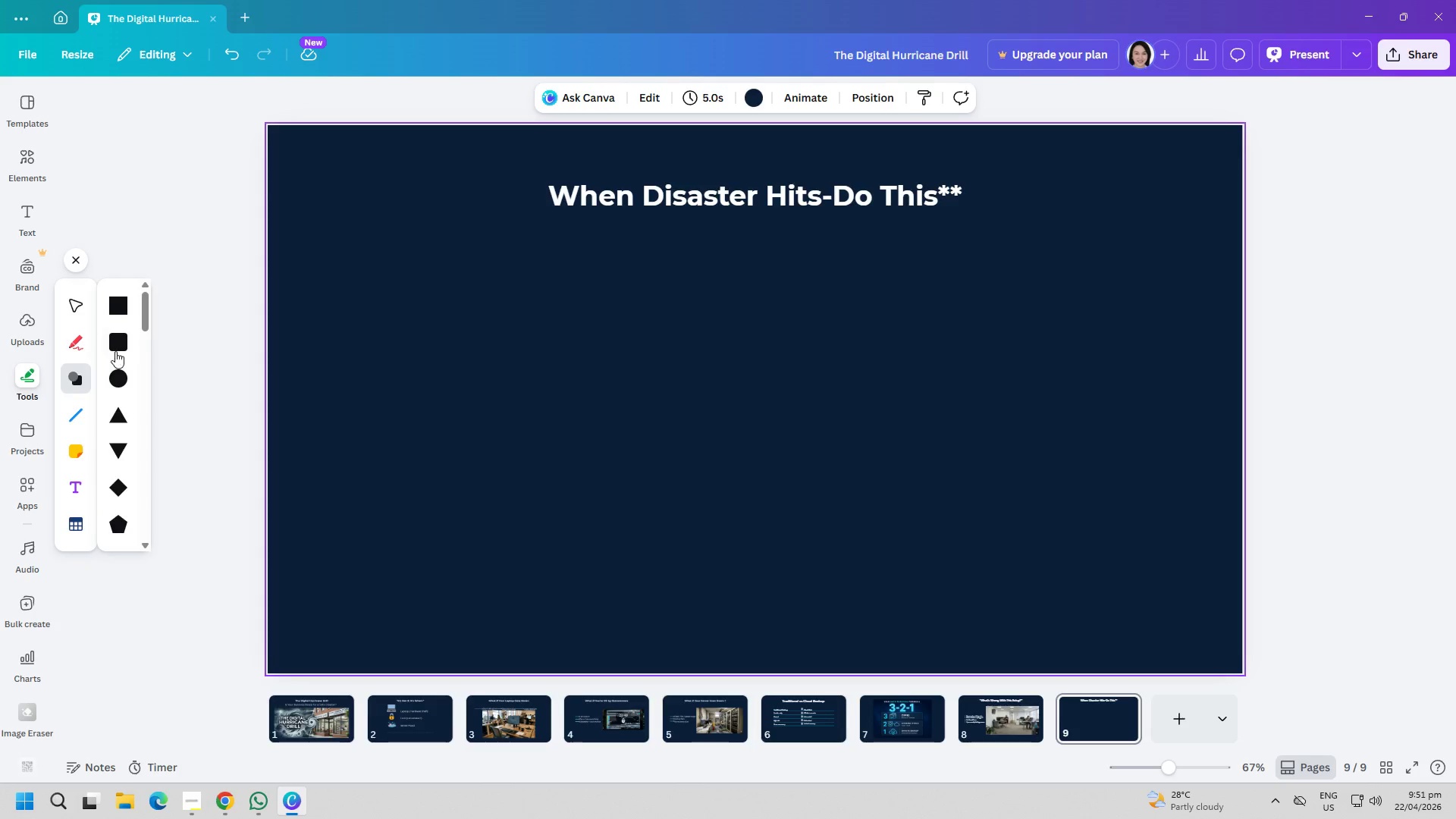 
left_click([115, 350])
 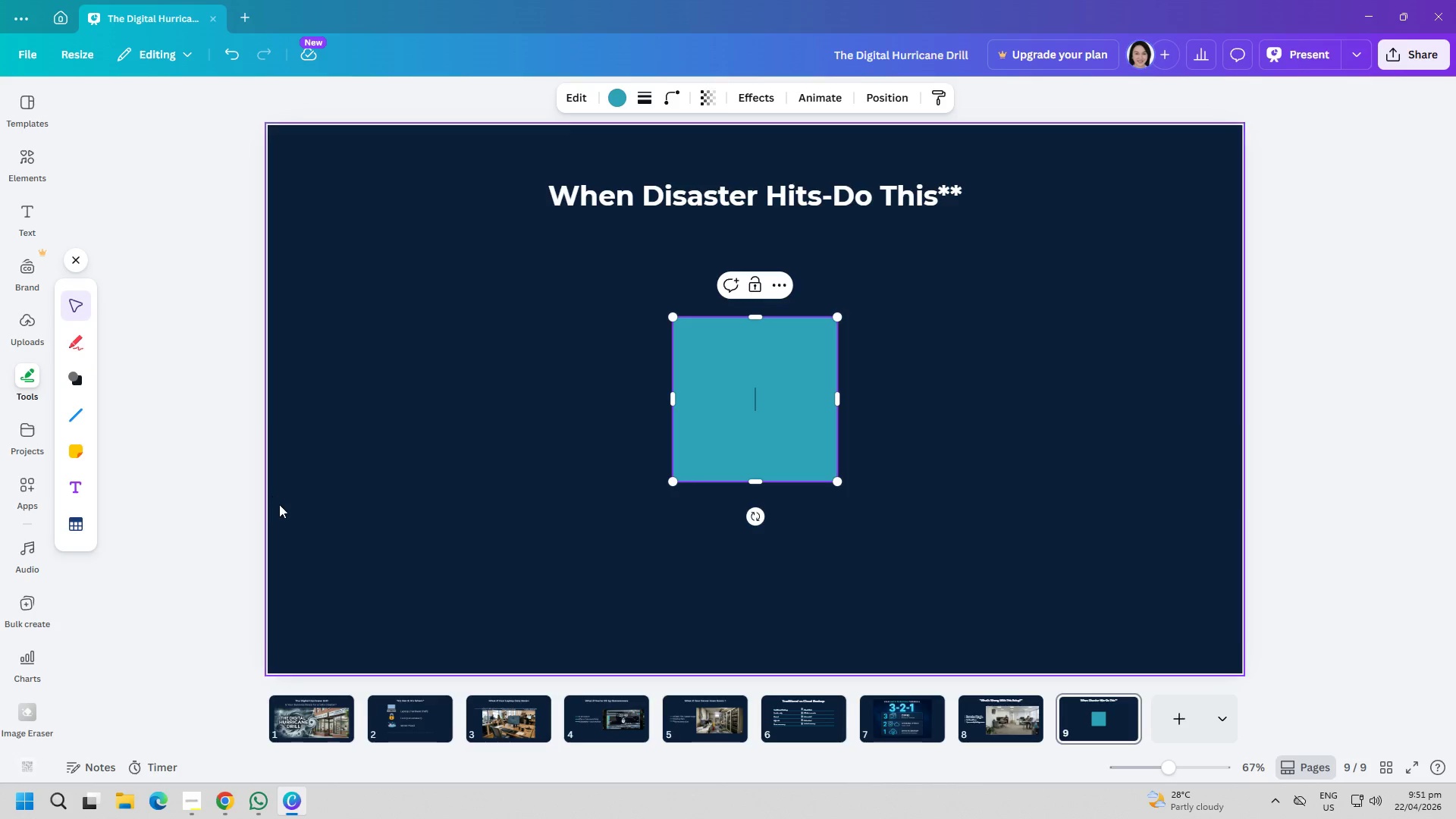 
left_click([450, 557])
 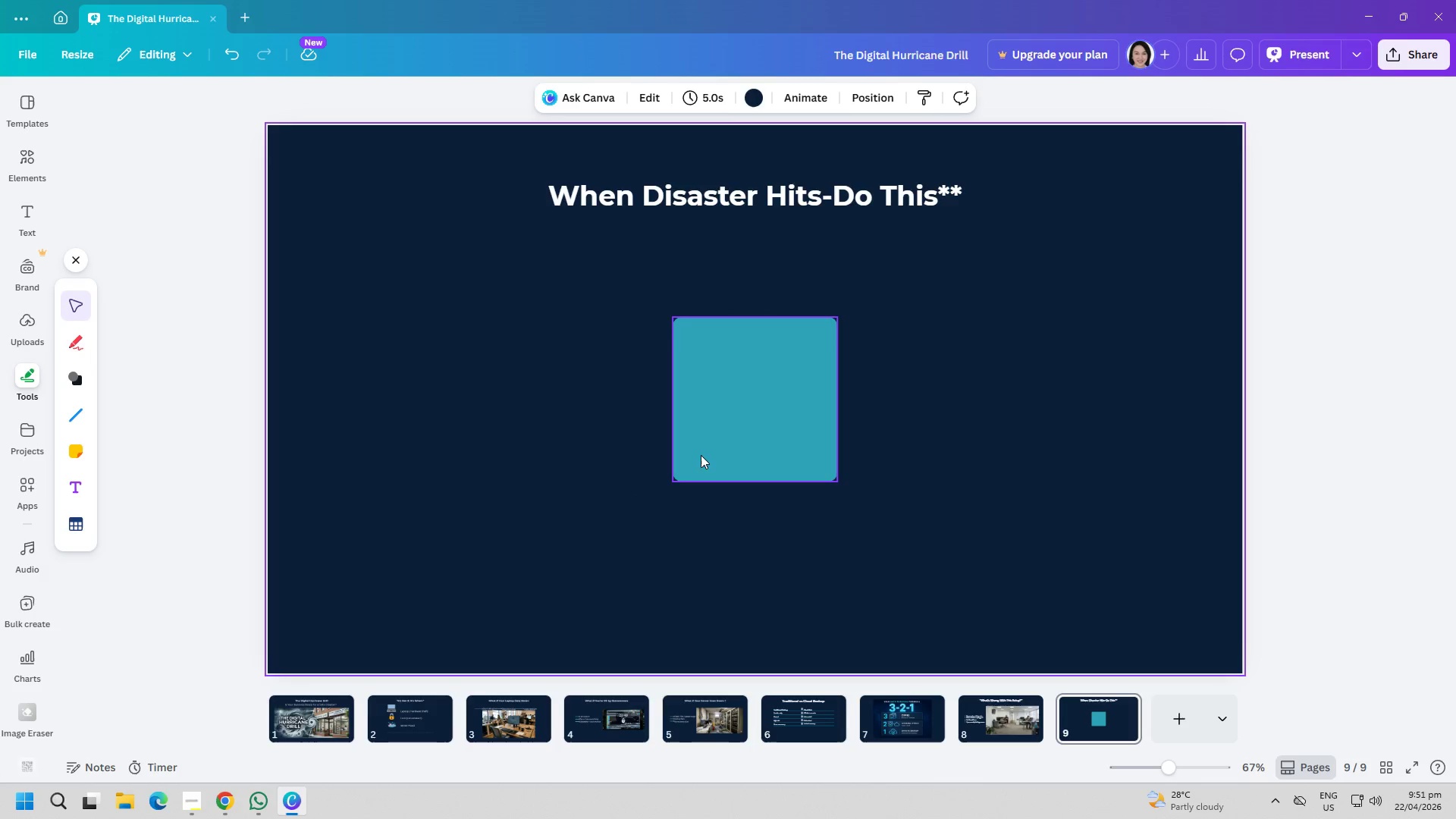 
left_click_drag(start_coordinate=[742, 437], to_coordinate=[434, 537])
 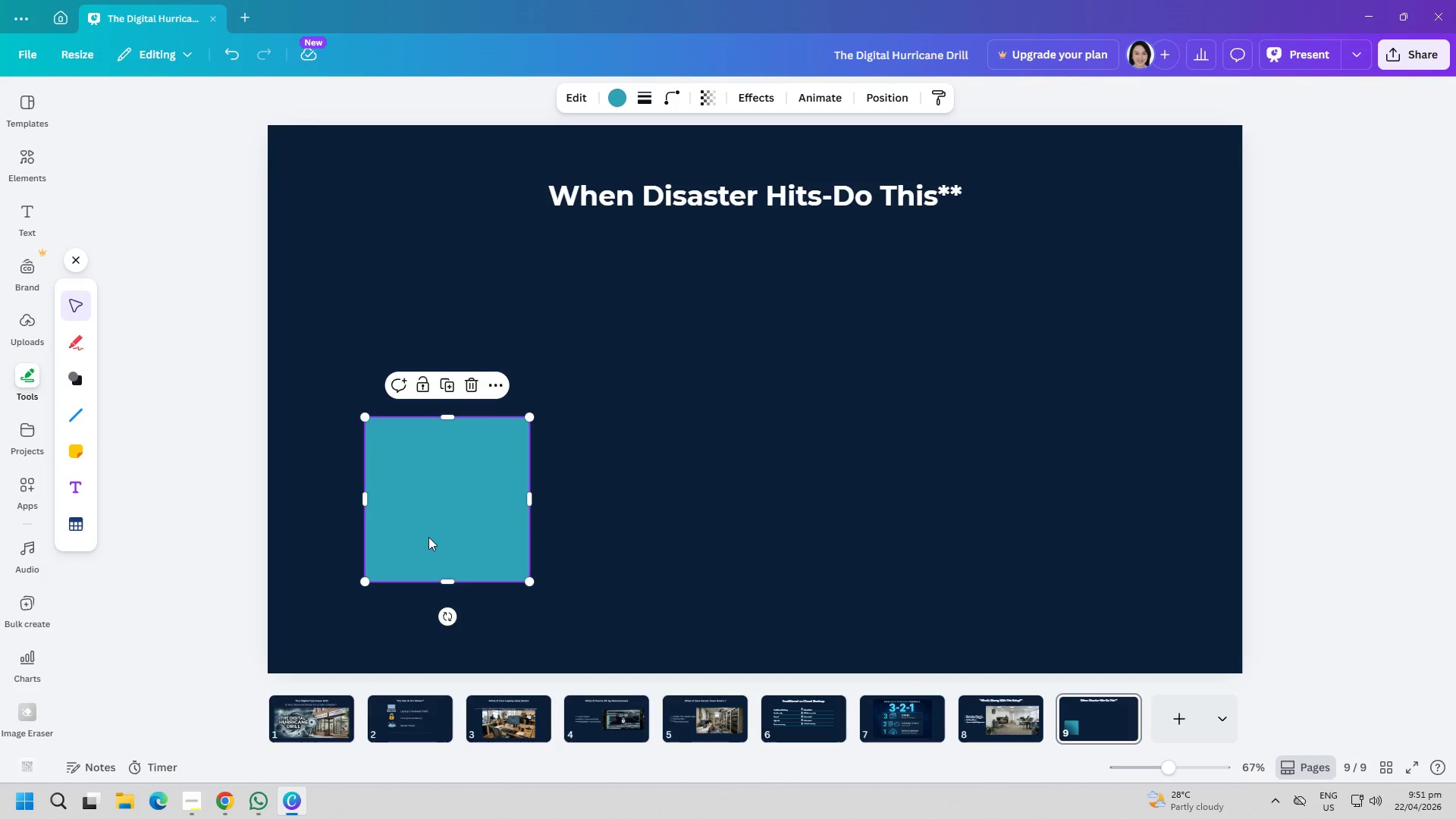 
wait(6.1)
 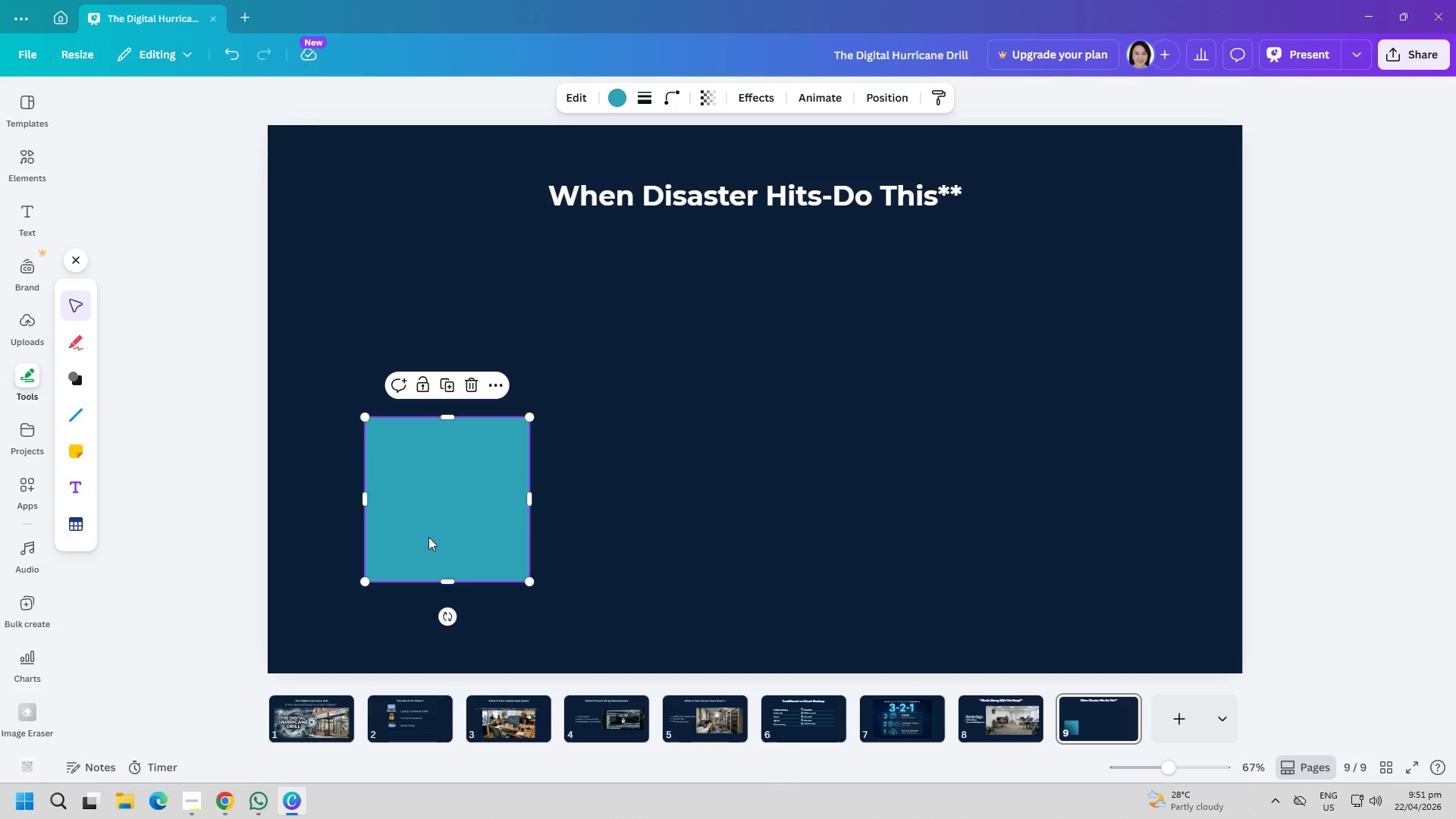 
mouse_move([764, 102])
 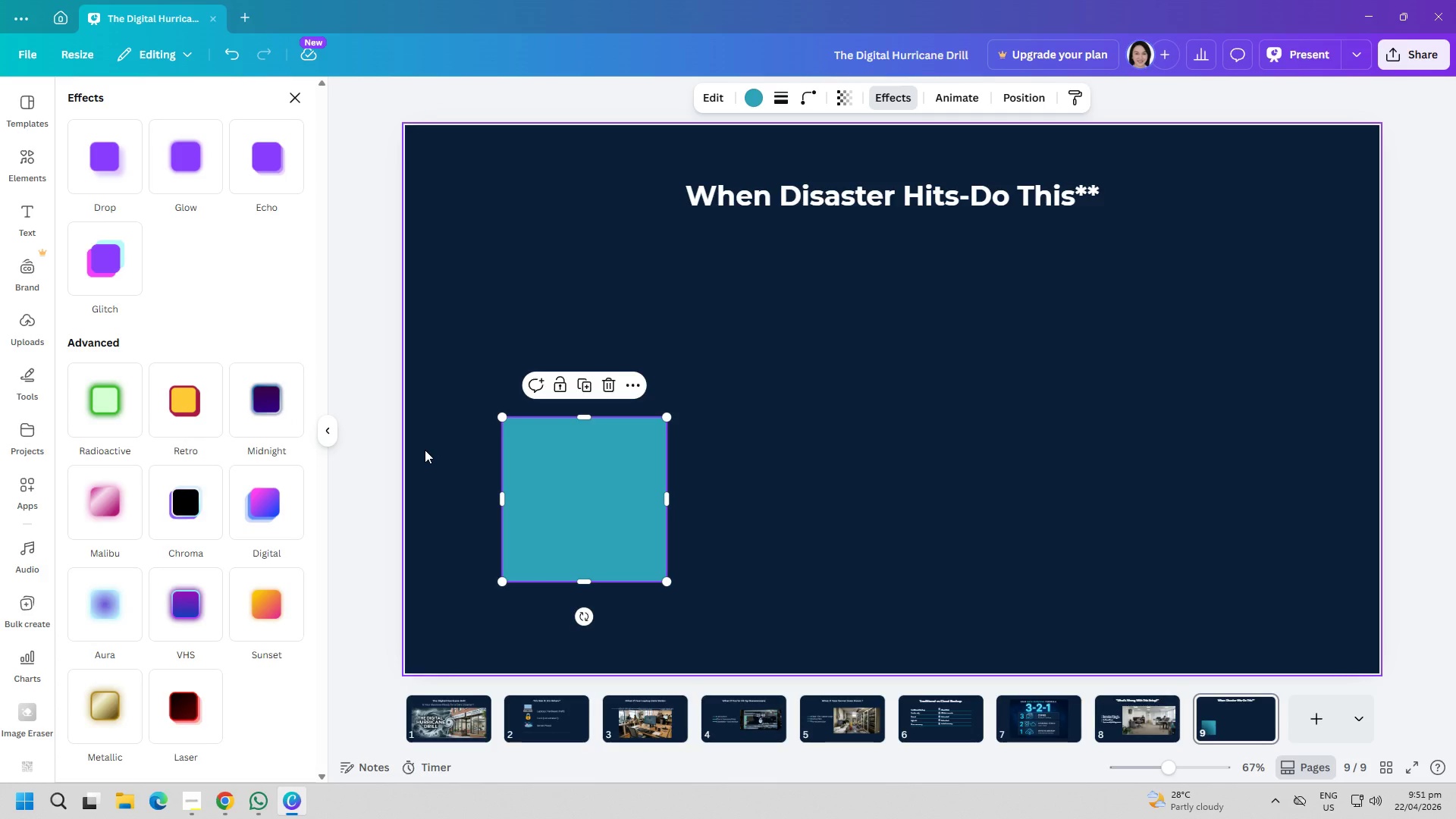 
left_click([102, 607])
 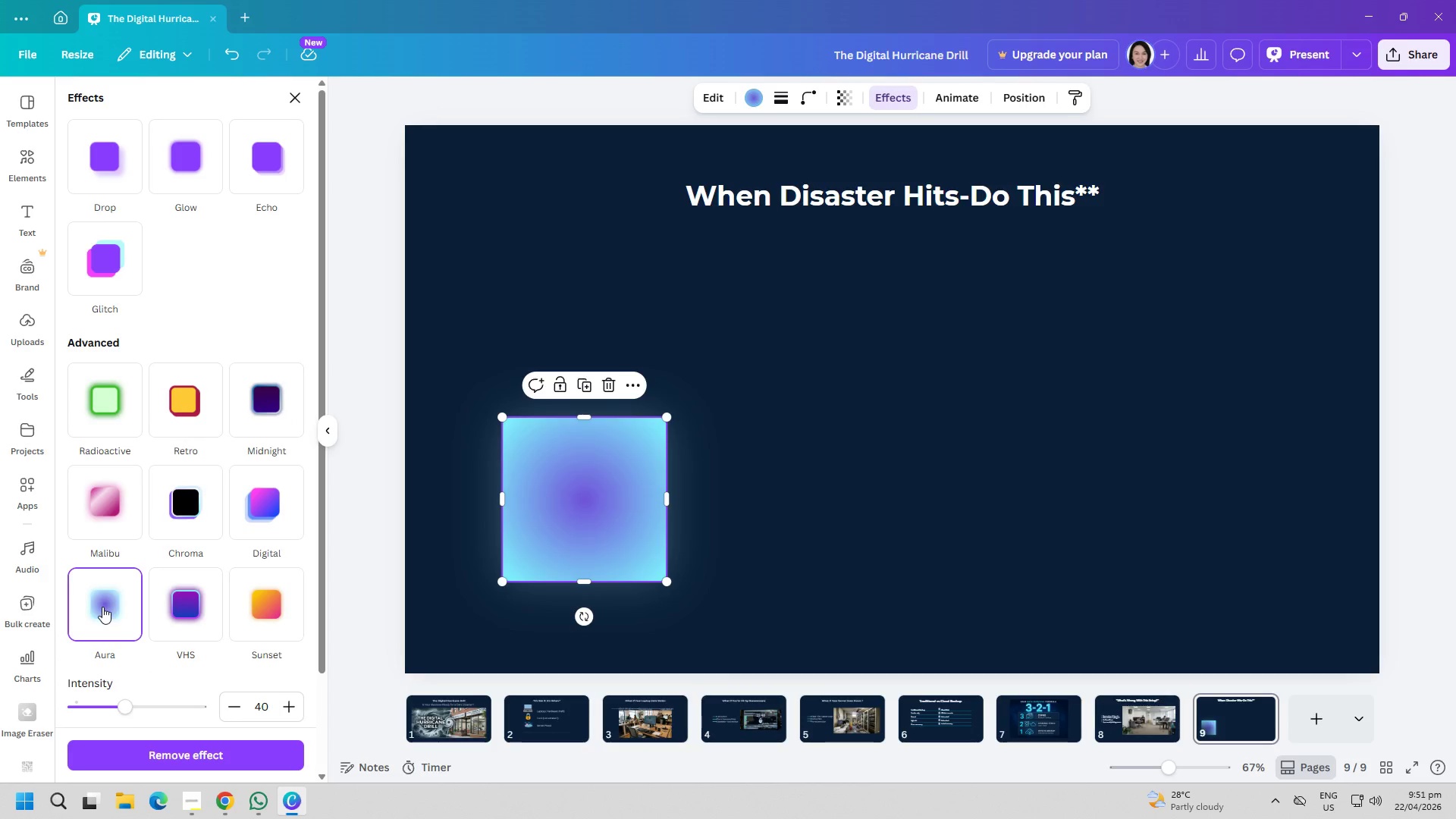 
scroll: coordinate [211, 597], scroll_direction: none, amount: 0.0
 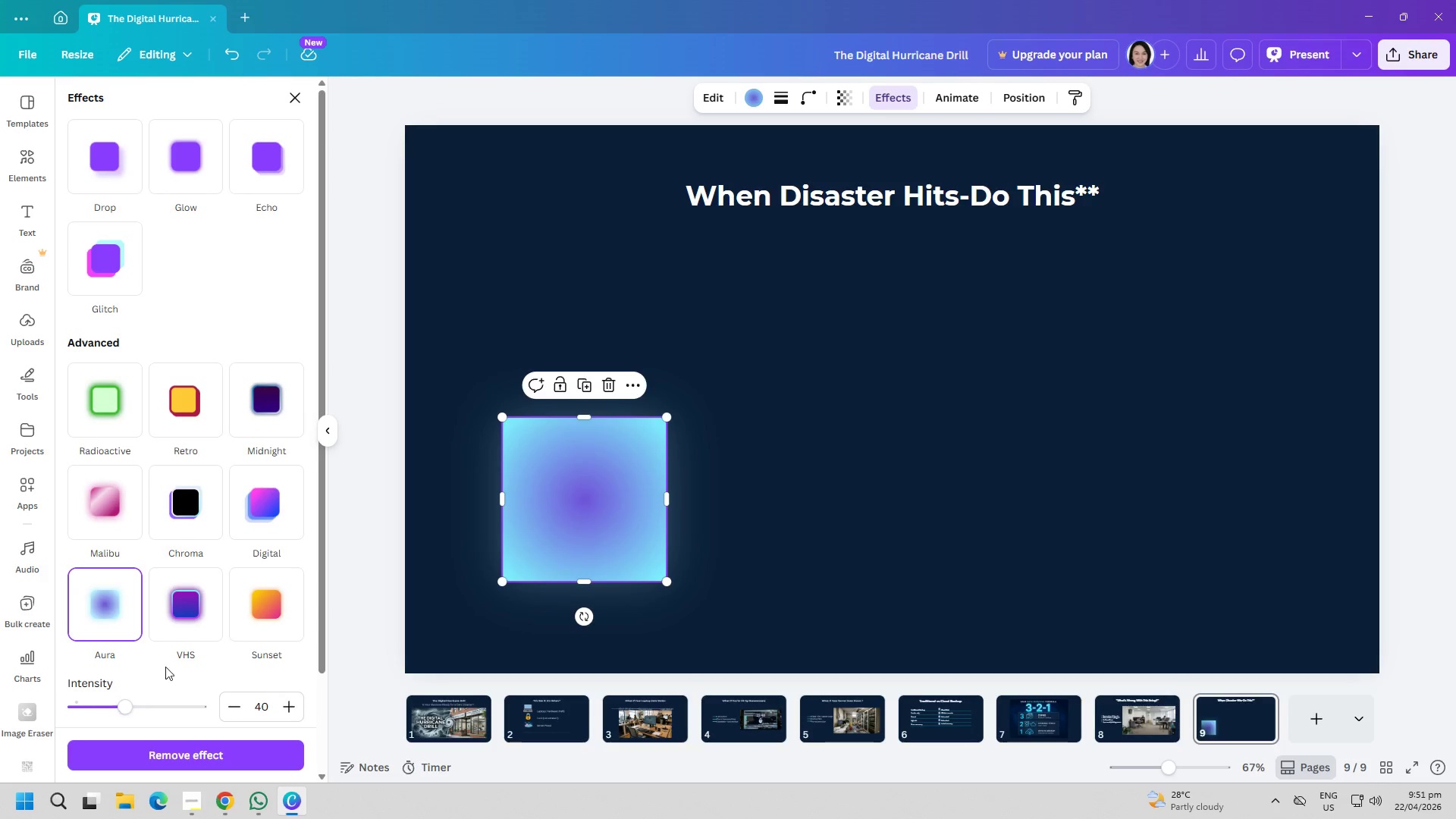 
left_click_drag(start_coordinate=[124, 709], to_coordinate=[5, 686])
 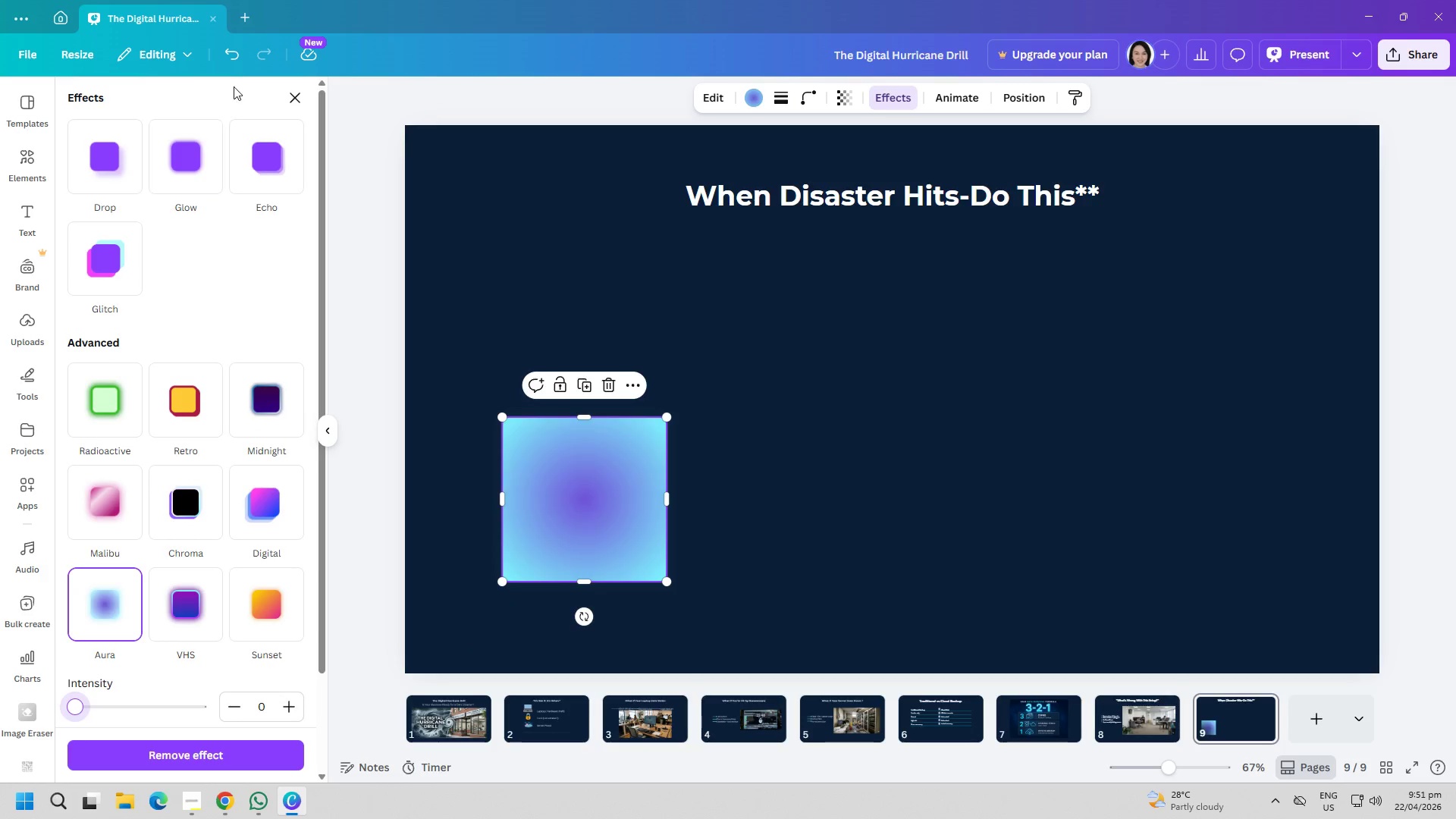 
left_click([237, 55])
 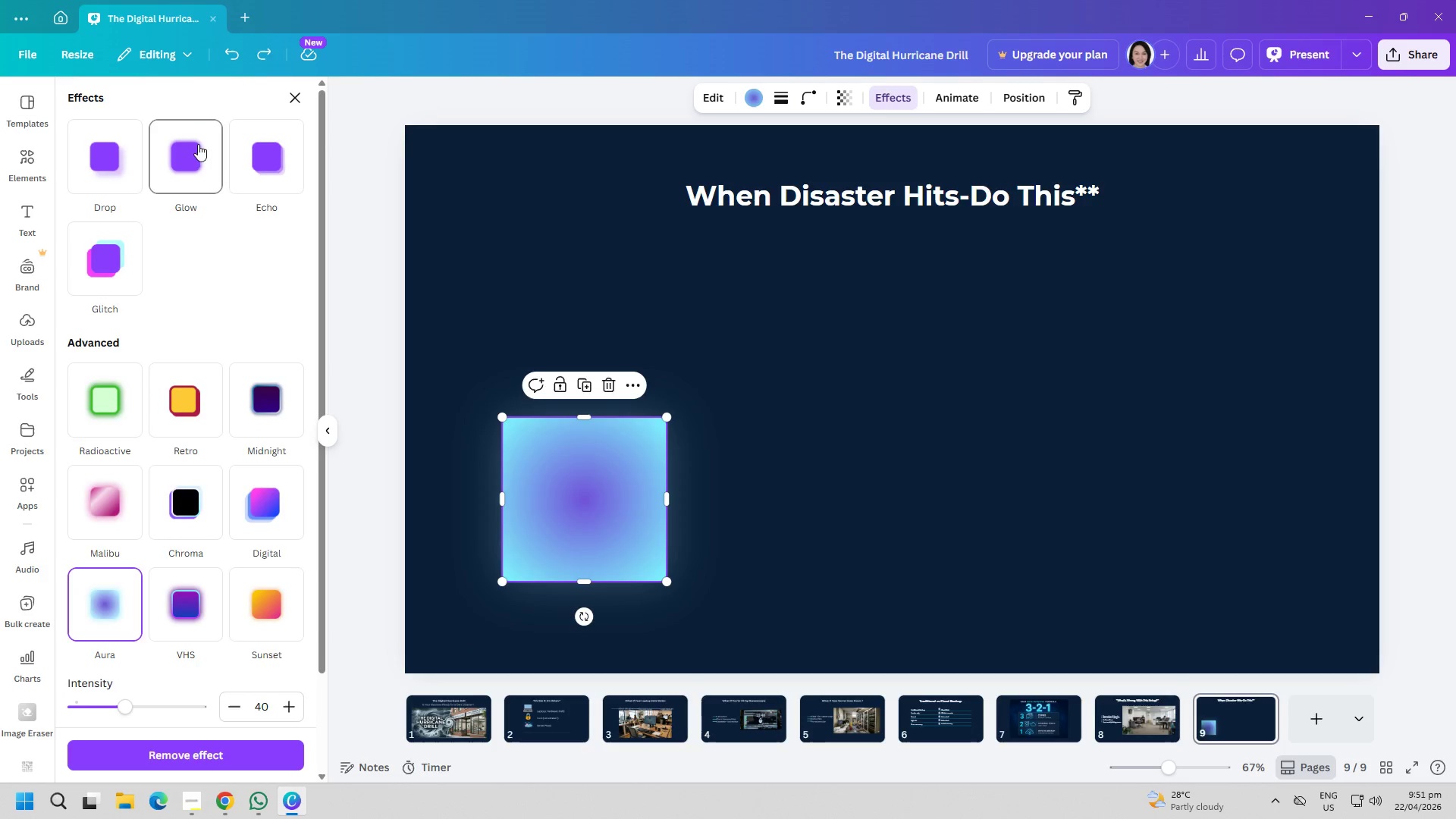 
left_click([196, 151])
 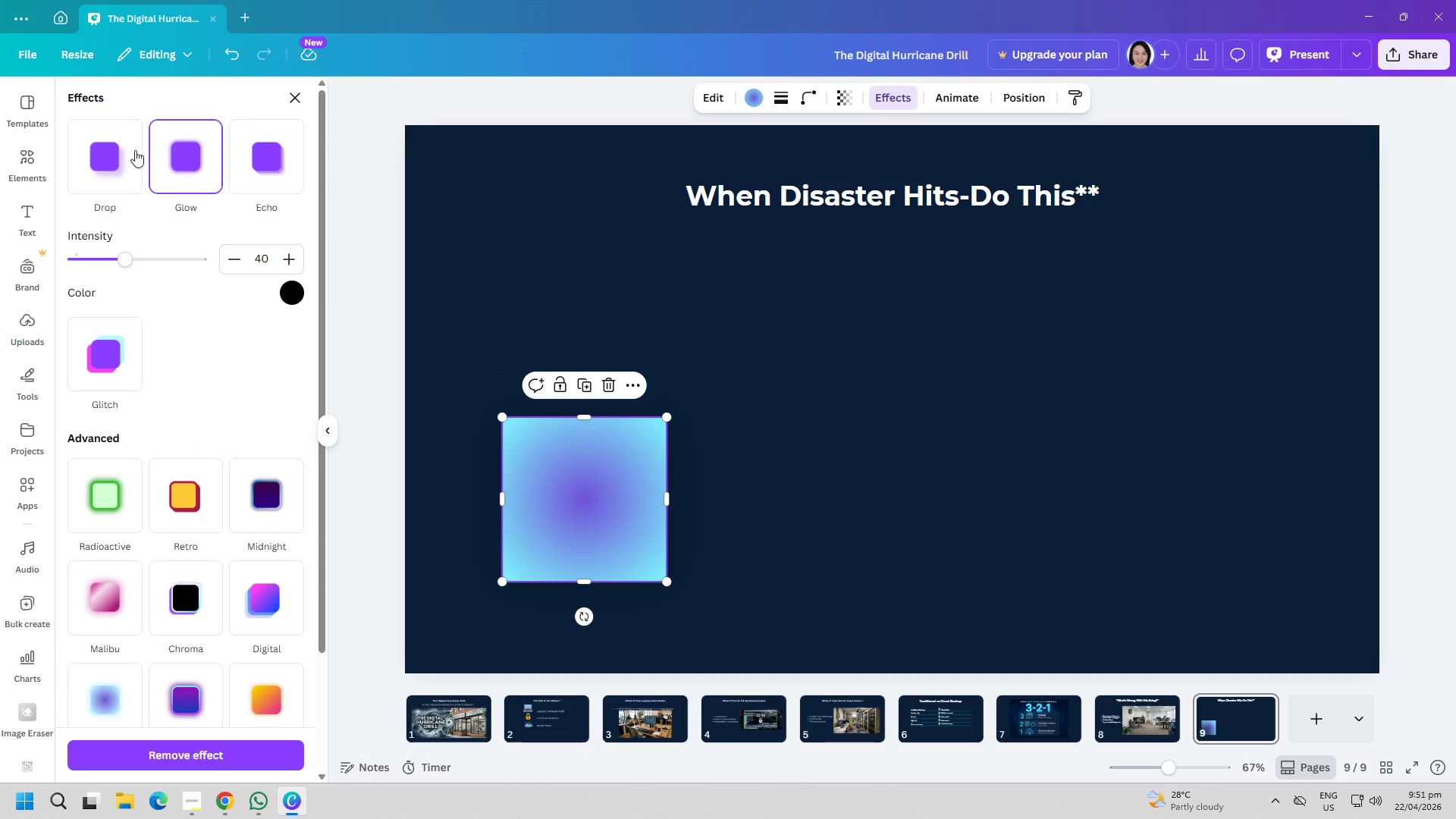 
left_click([104, 146])
 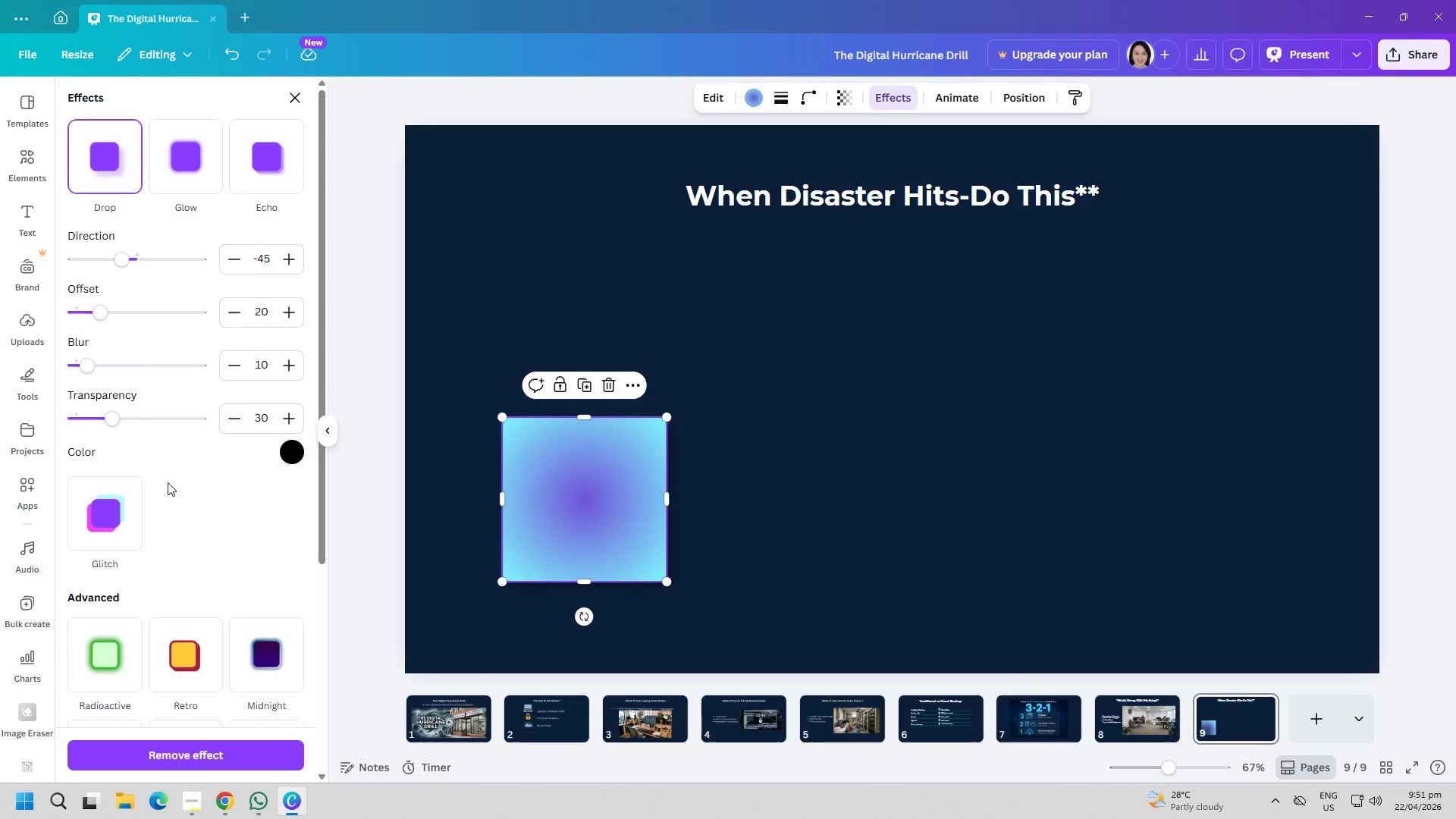 
left_click_drag(start_coordinate=[106, 411], to_coordinate=[49, 410])
 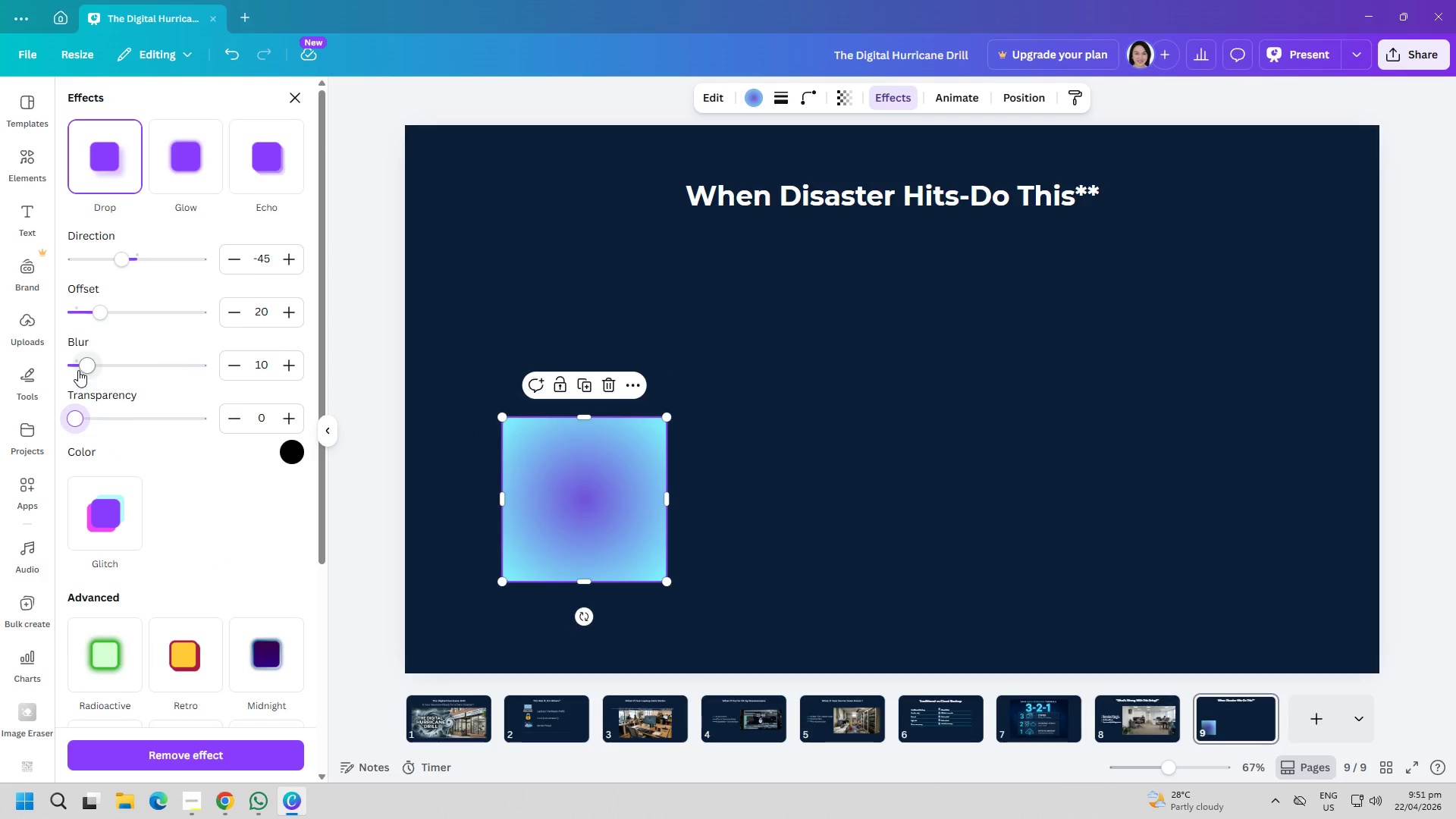 
left_click_drag(start_coordinate=[81, 369], to_coordinate=[0, 362])
 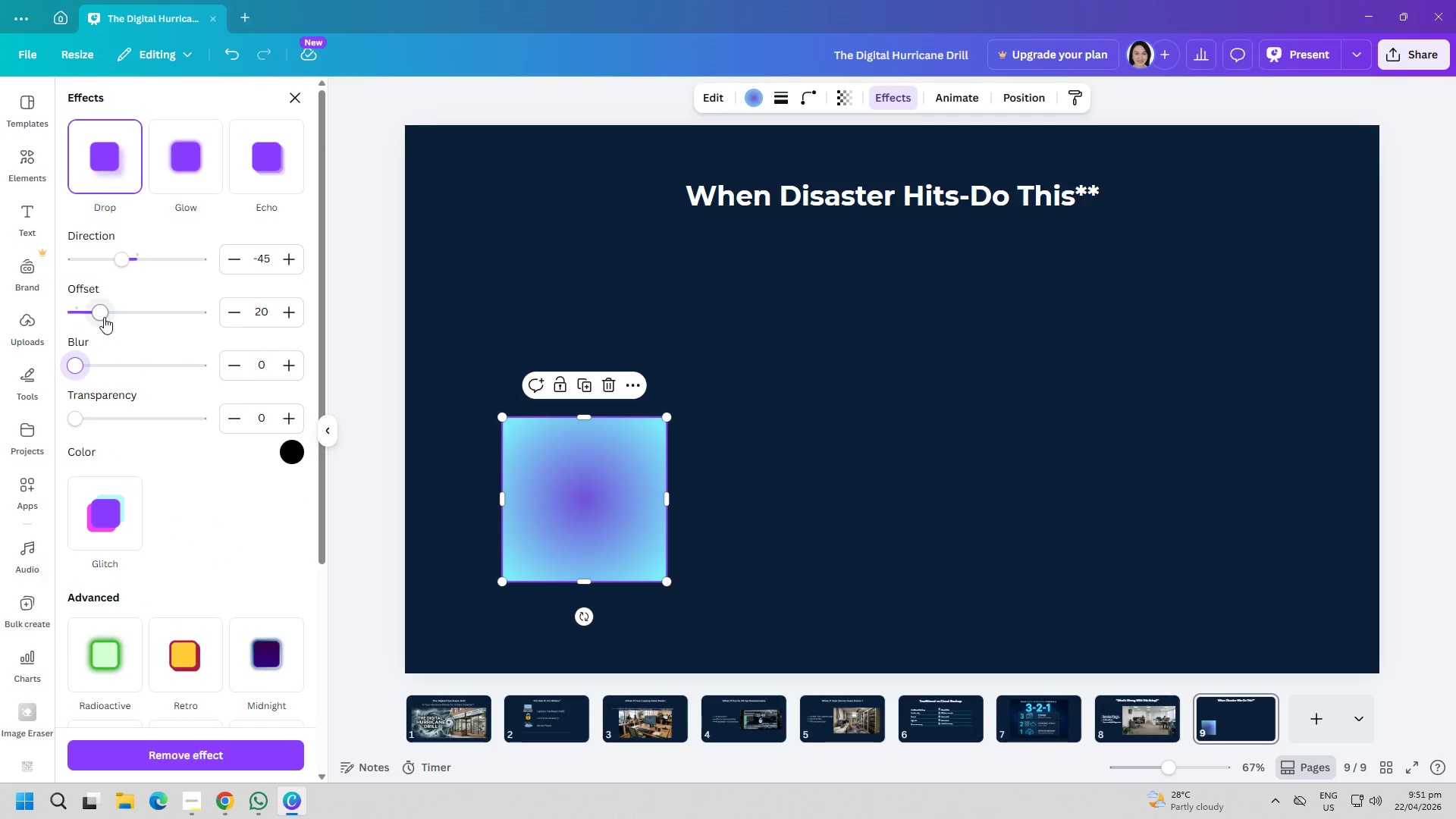 
left_click_drag(start_coordinate=[101, 315], to_coordinate=[32, 331])
 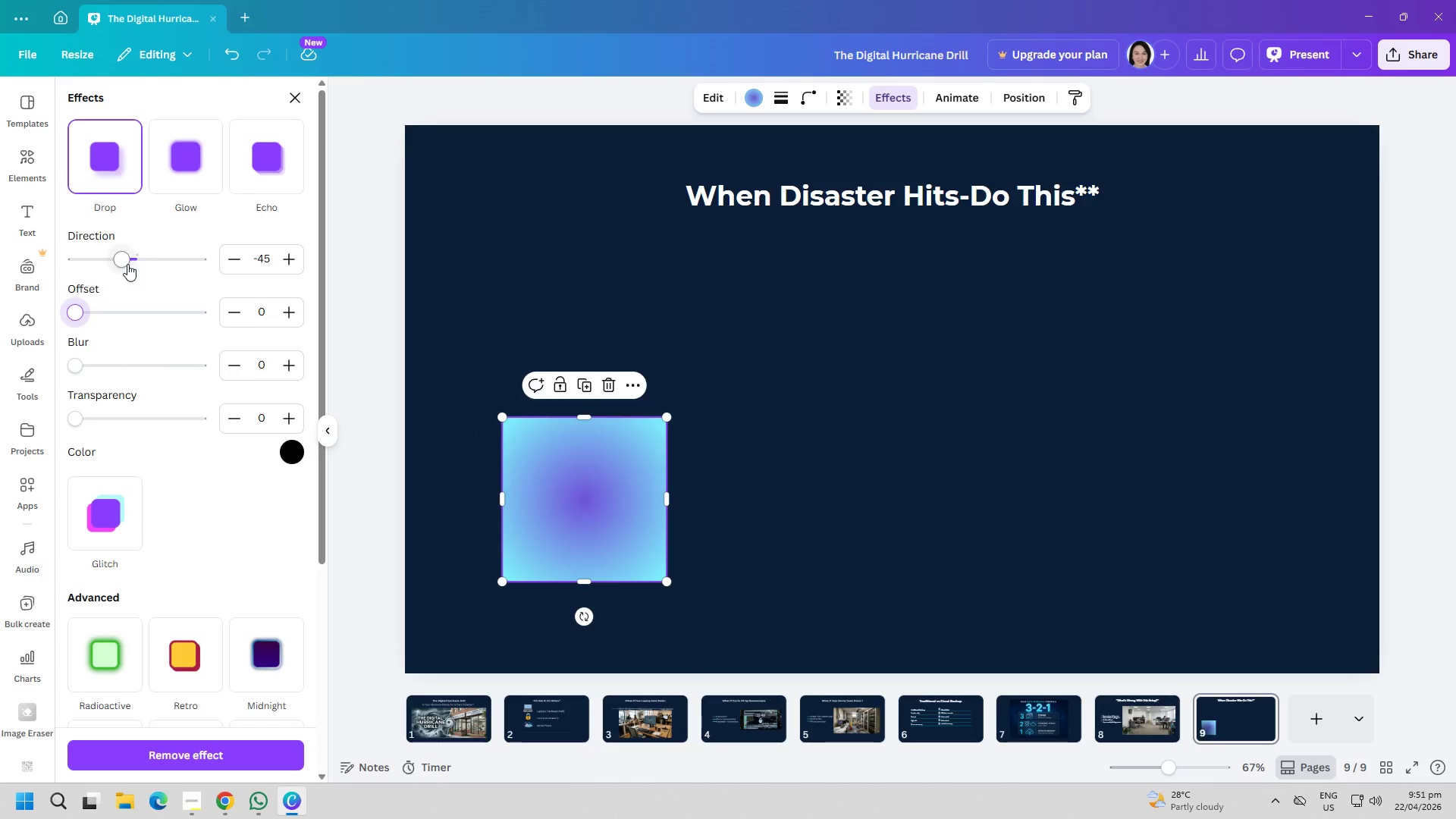 
left_click_drag(start_coordinate=[127, 264], to_coordinate=[300, 279])
 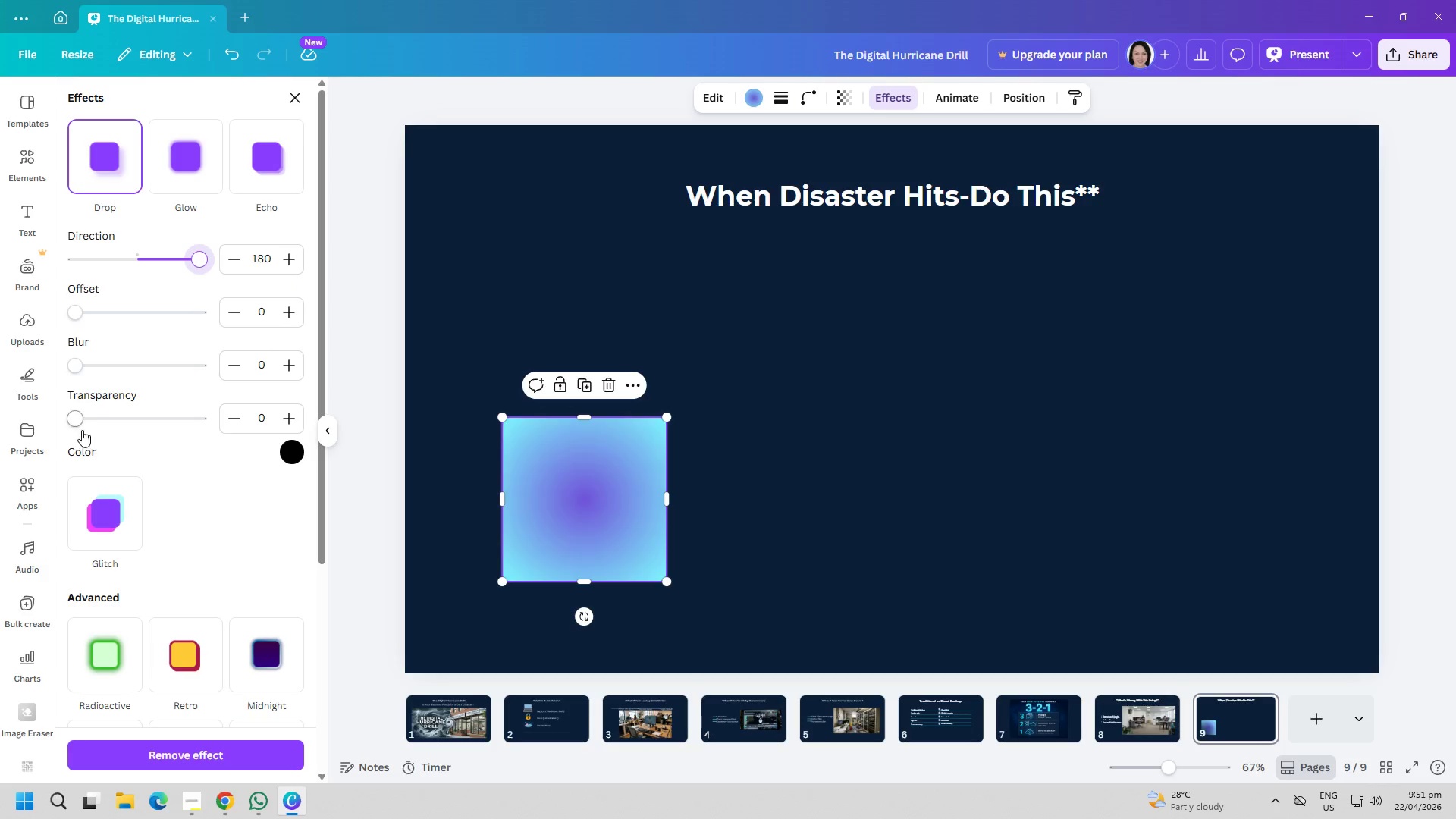 
left_click_drag(start_coordinate=[75, 425], to_coordinate=[168, 429])
 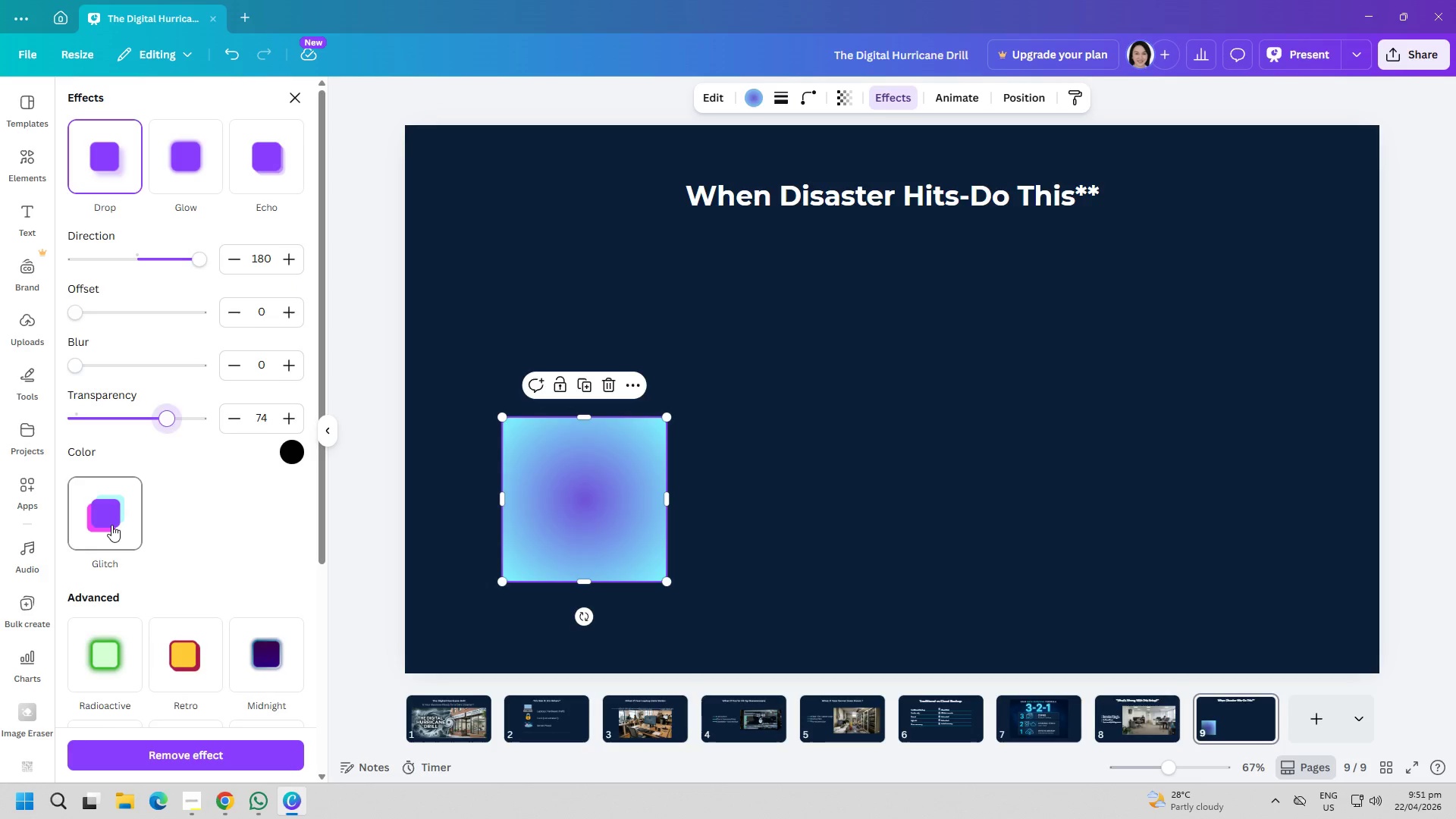 
left_click([111, 525])
 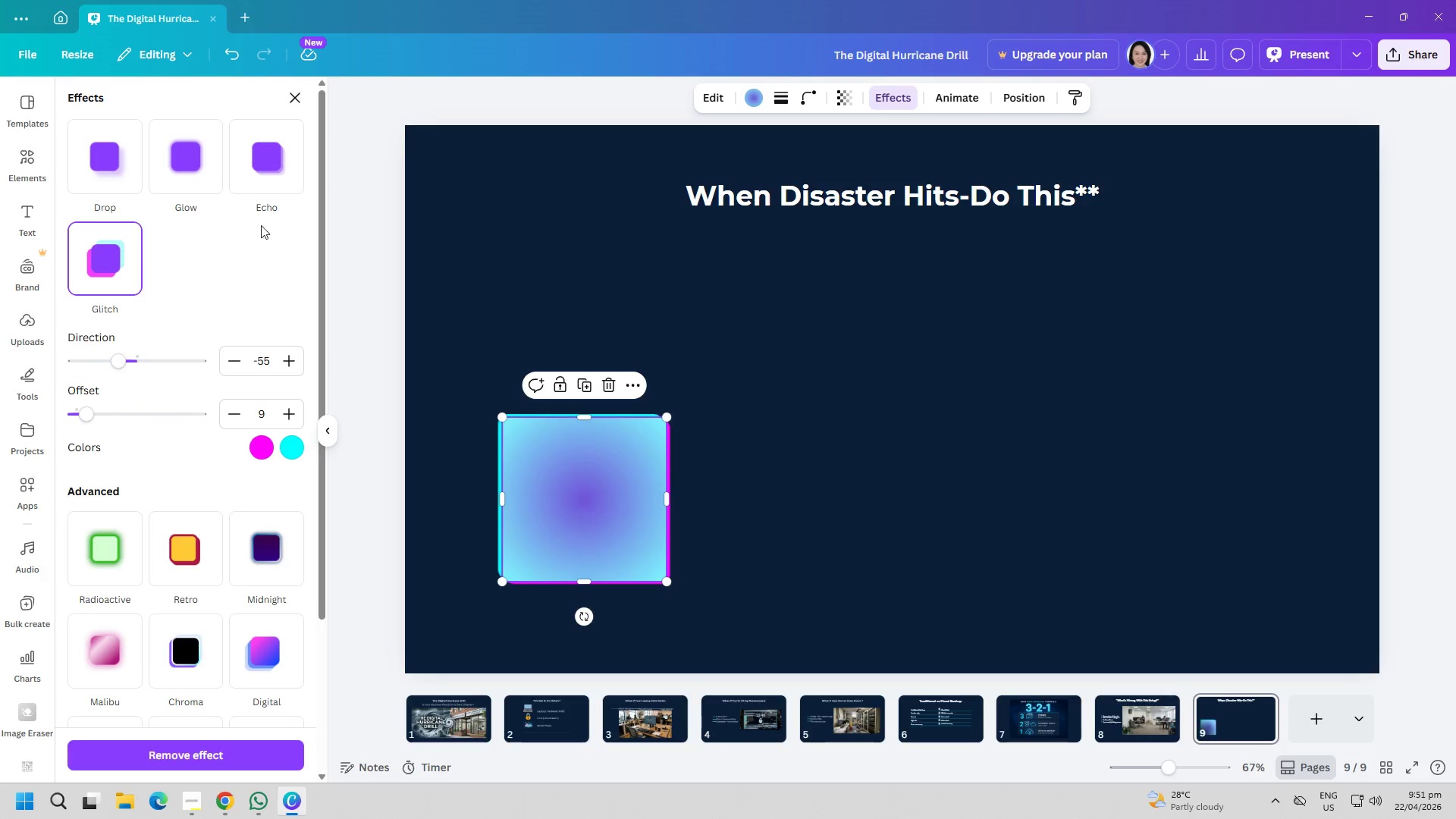 
left_click([271, 168])
 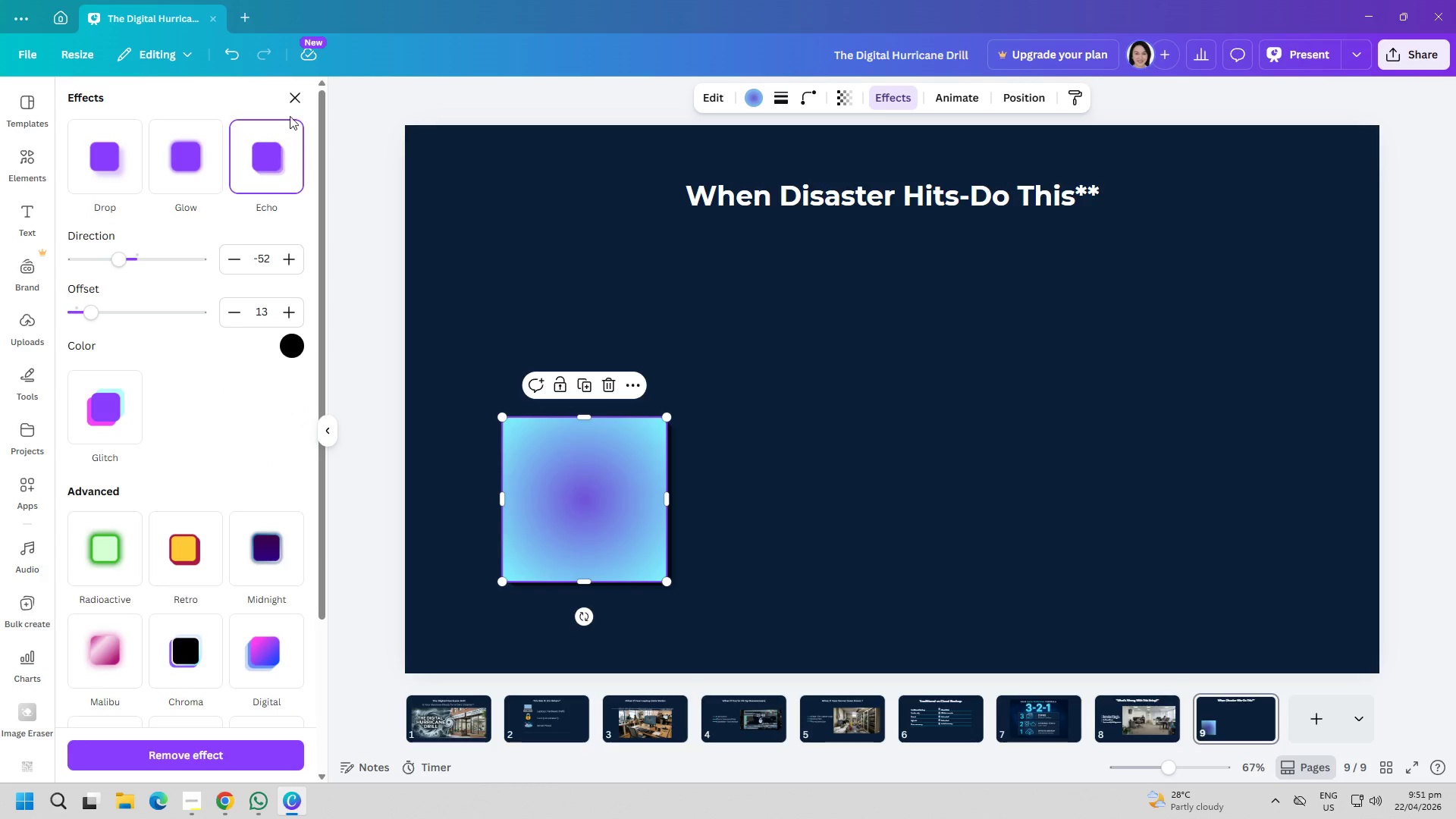 
left_click([295, 102])
 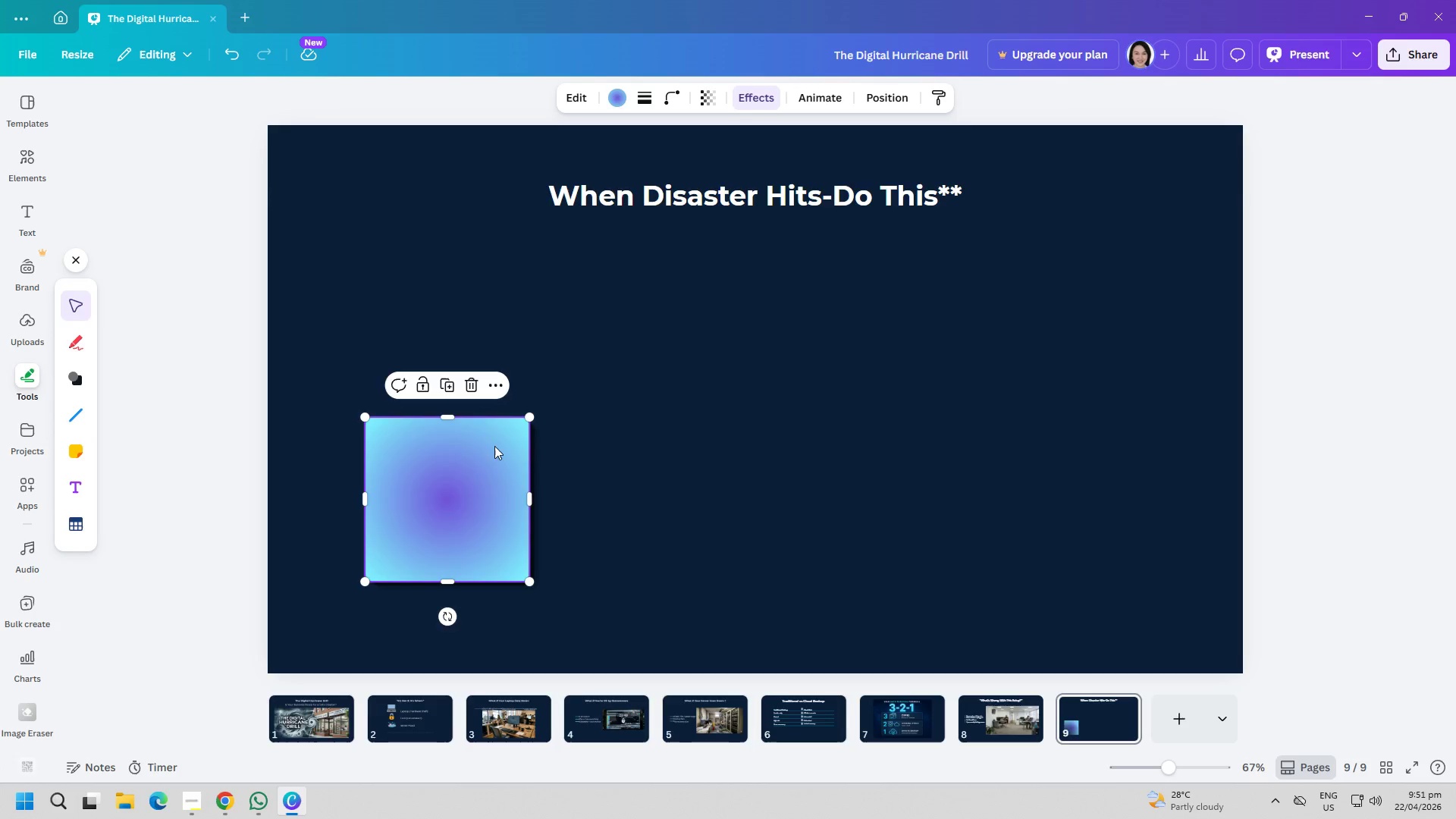 
left_click([468, 487])
 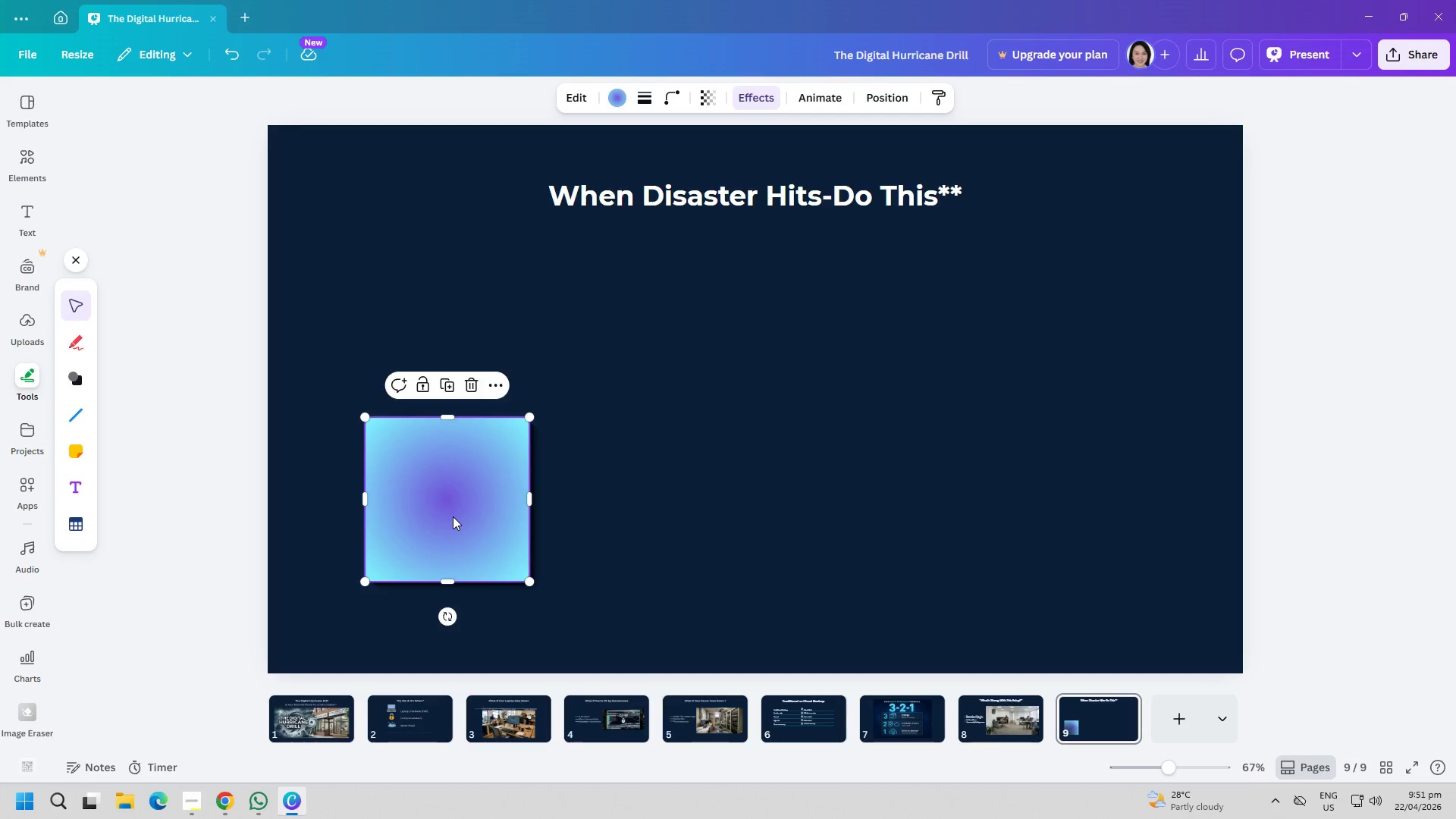 
key(Delete)
 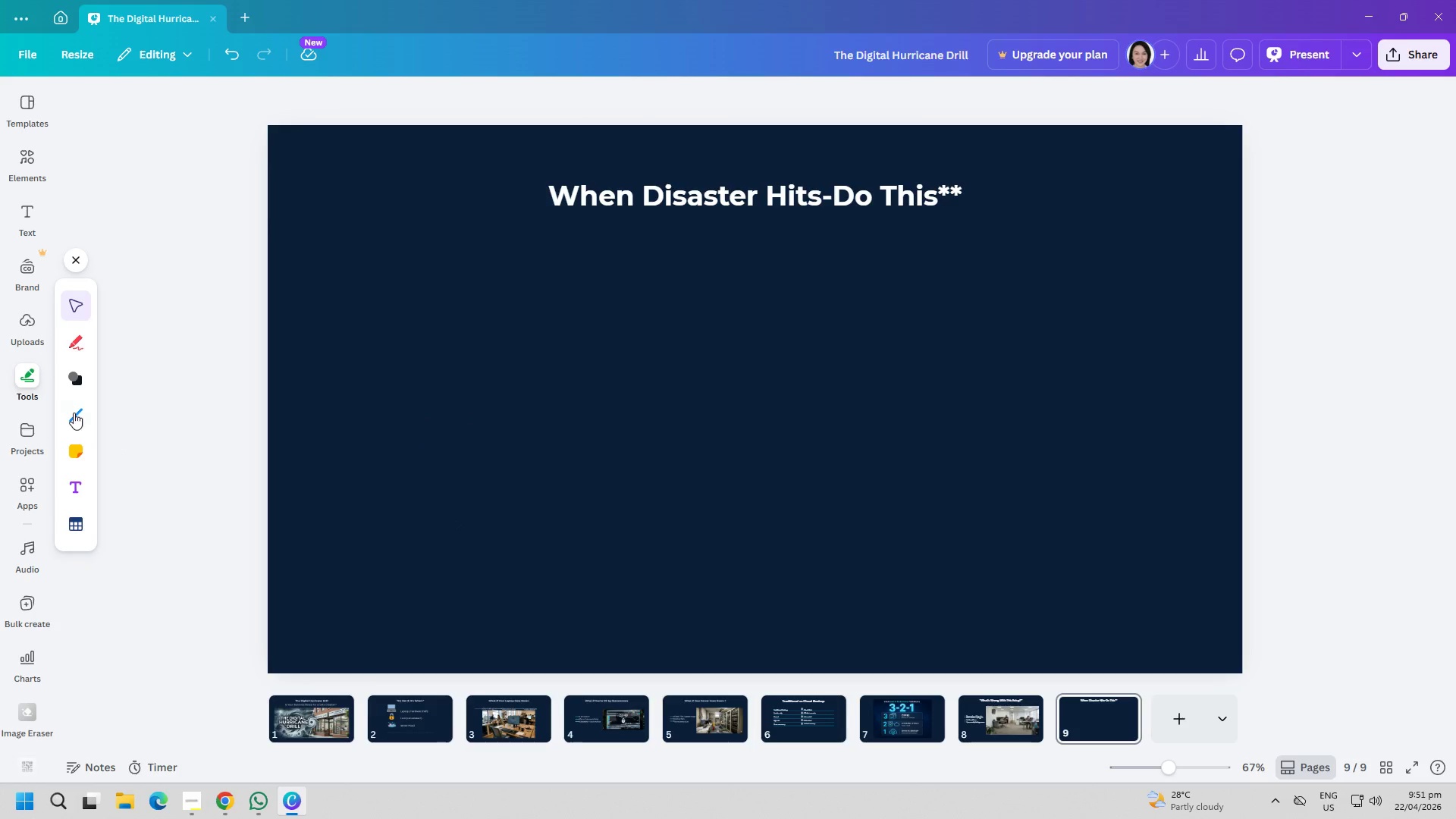 
left_click([75, 382])
 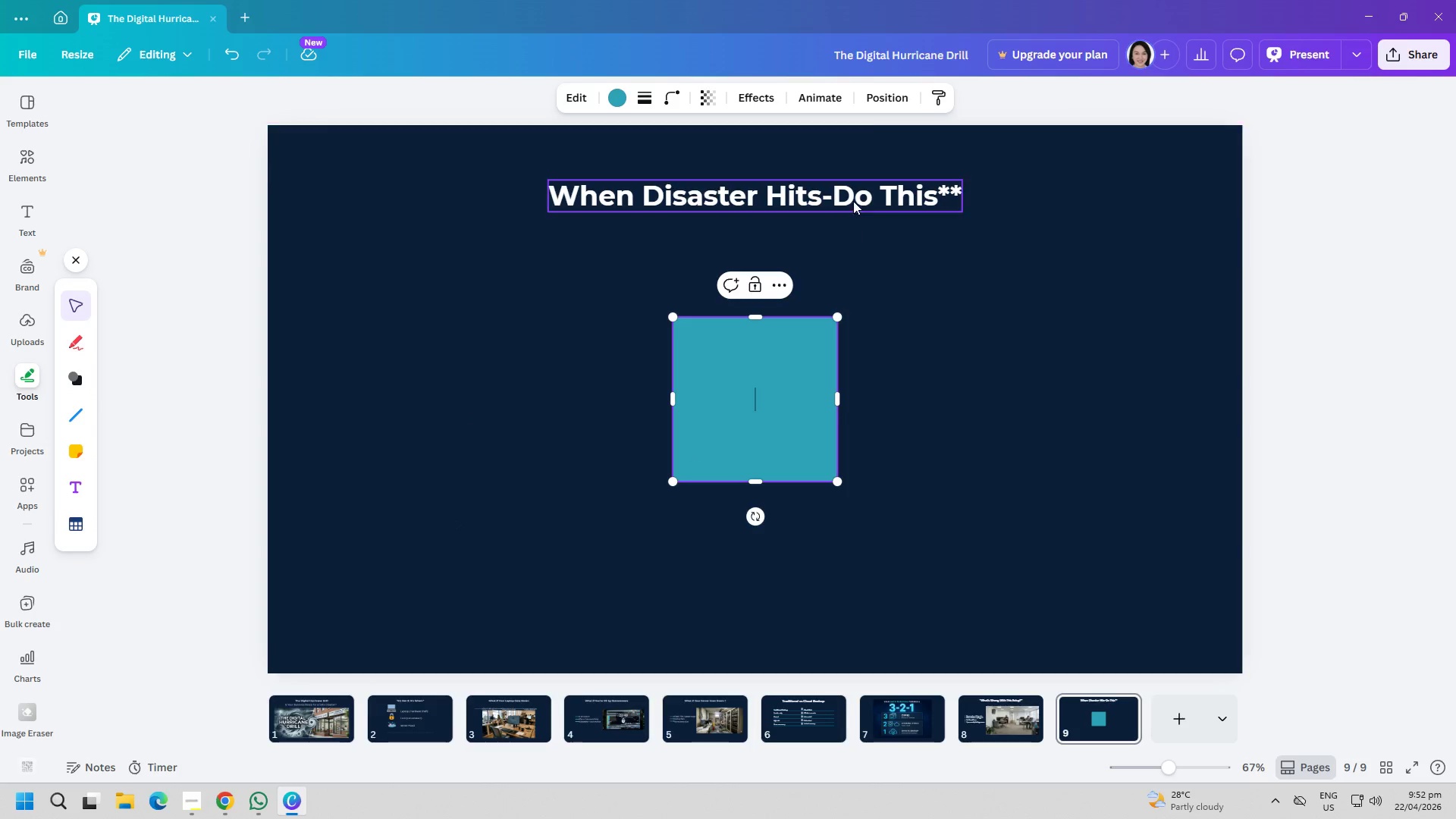 
left_click([835, 102])
 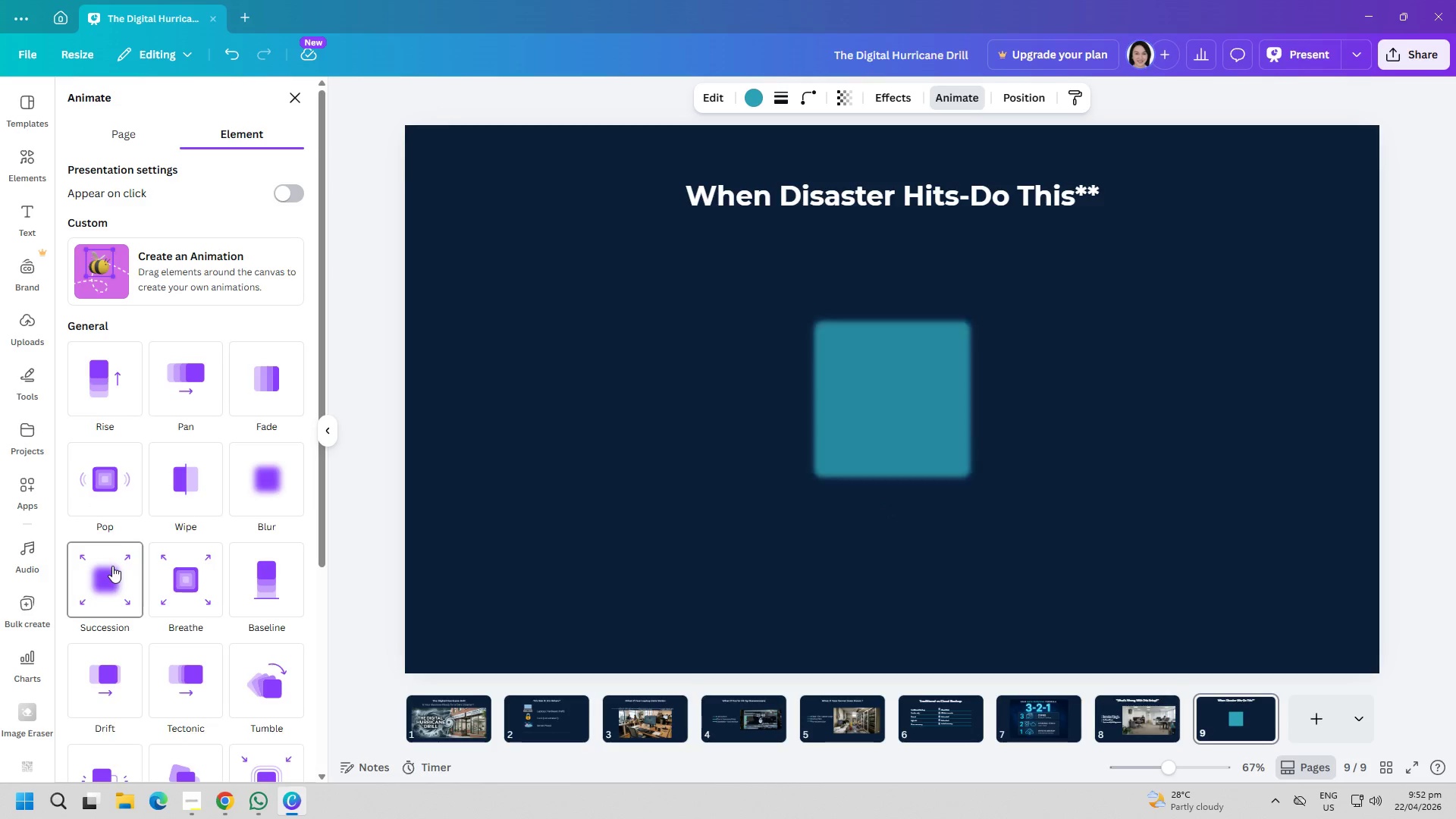 
wait(5.91)
 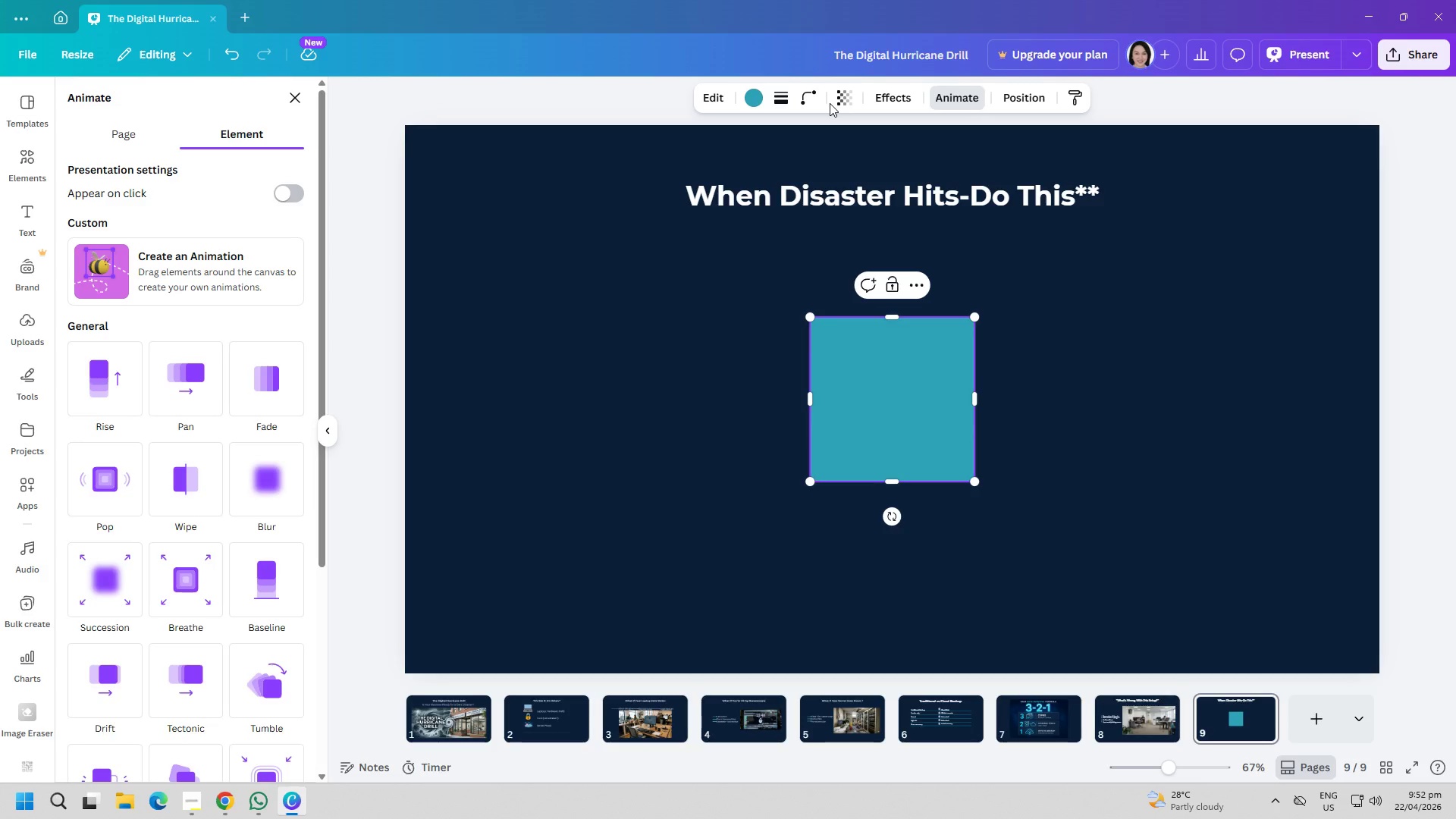 
left_click([890, 105])
 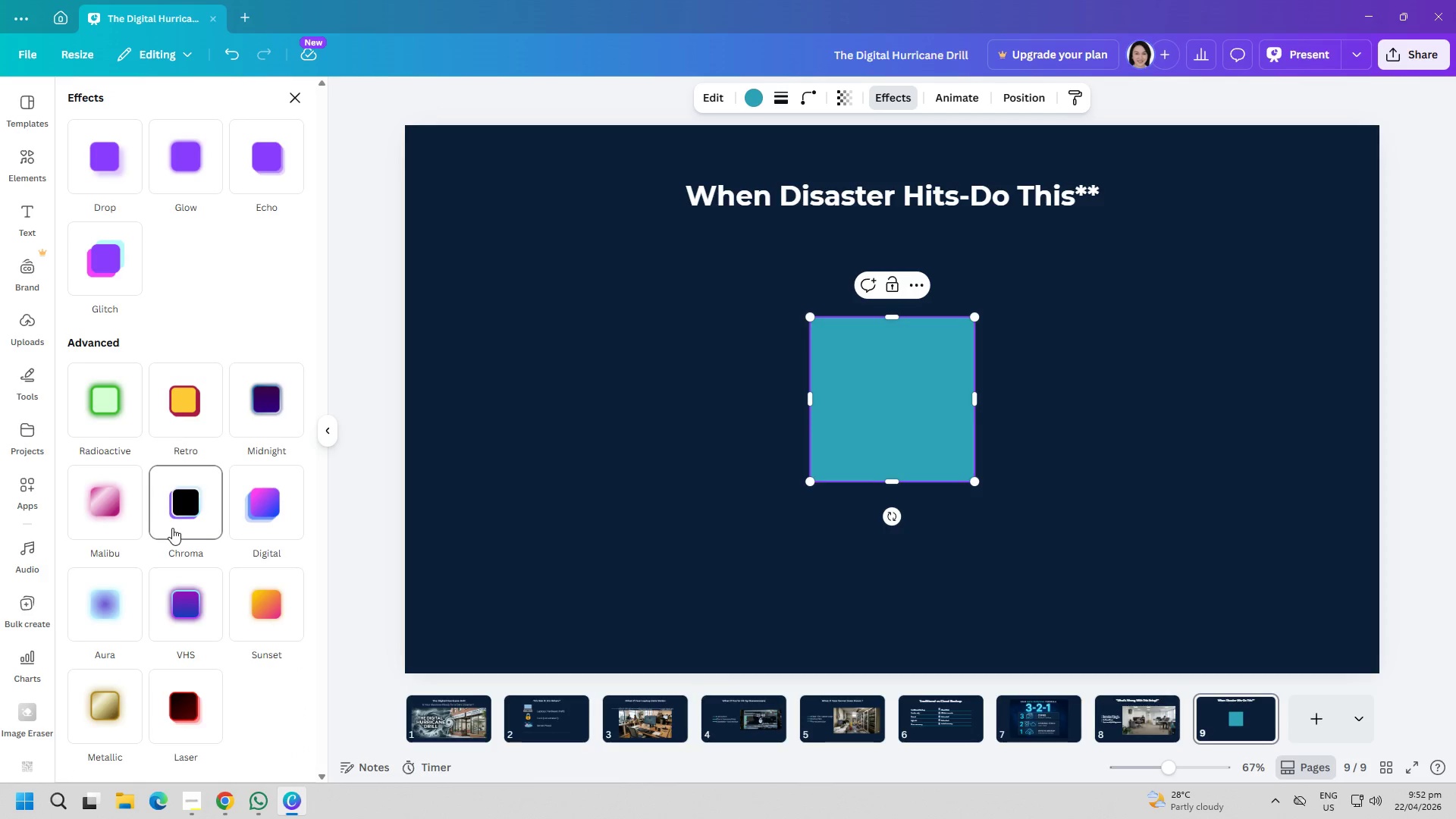 
scroll: coordinate [186, 532], scroll_direction: down, amount: 2.0
 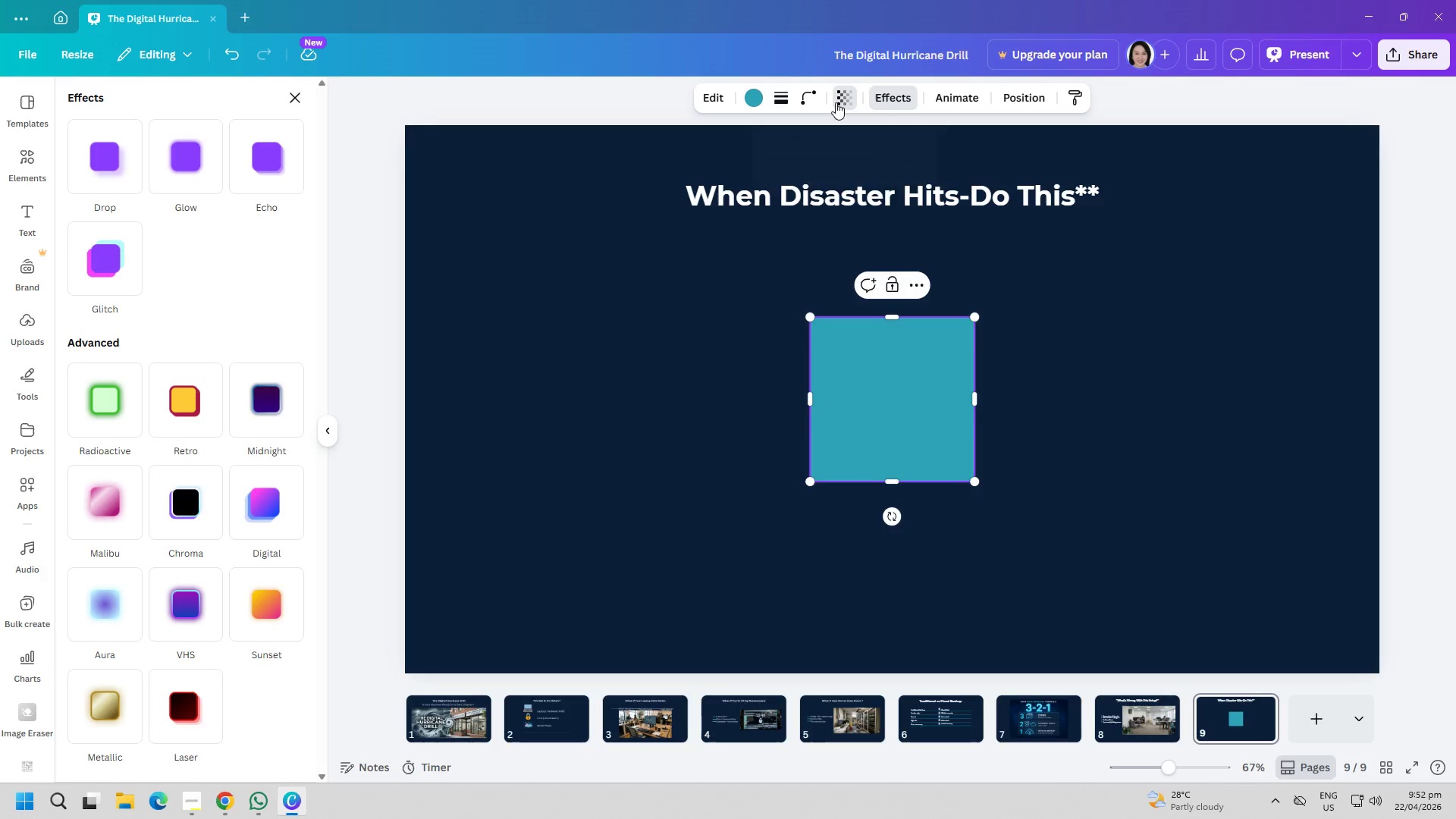 
left_click_drag(start_coordinate=[879, 166], to_coordinate=[805, 178])
 